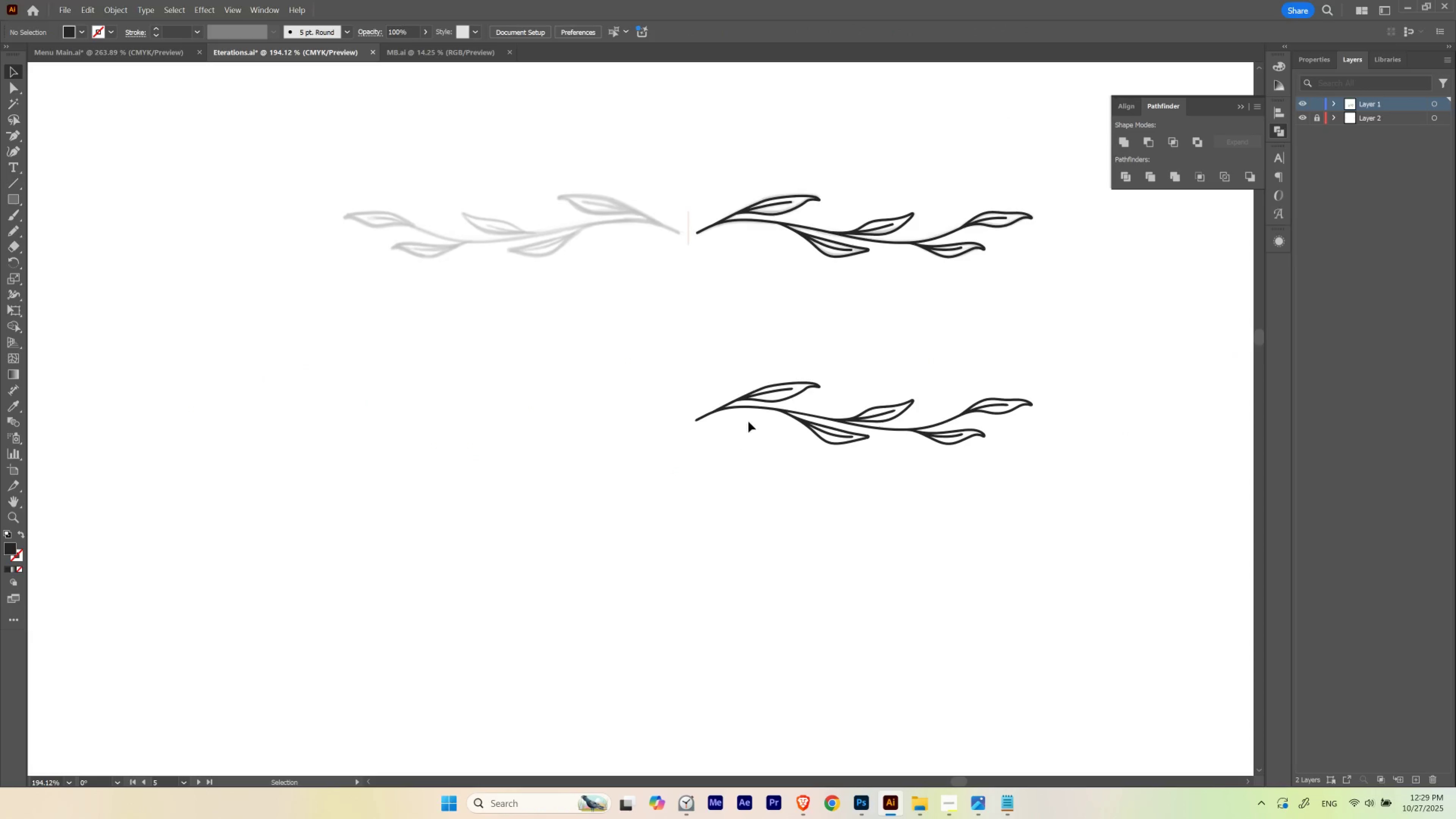 
hold_key(key=AltLeft, duration=2.42)
 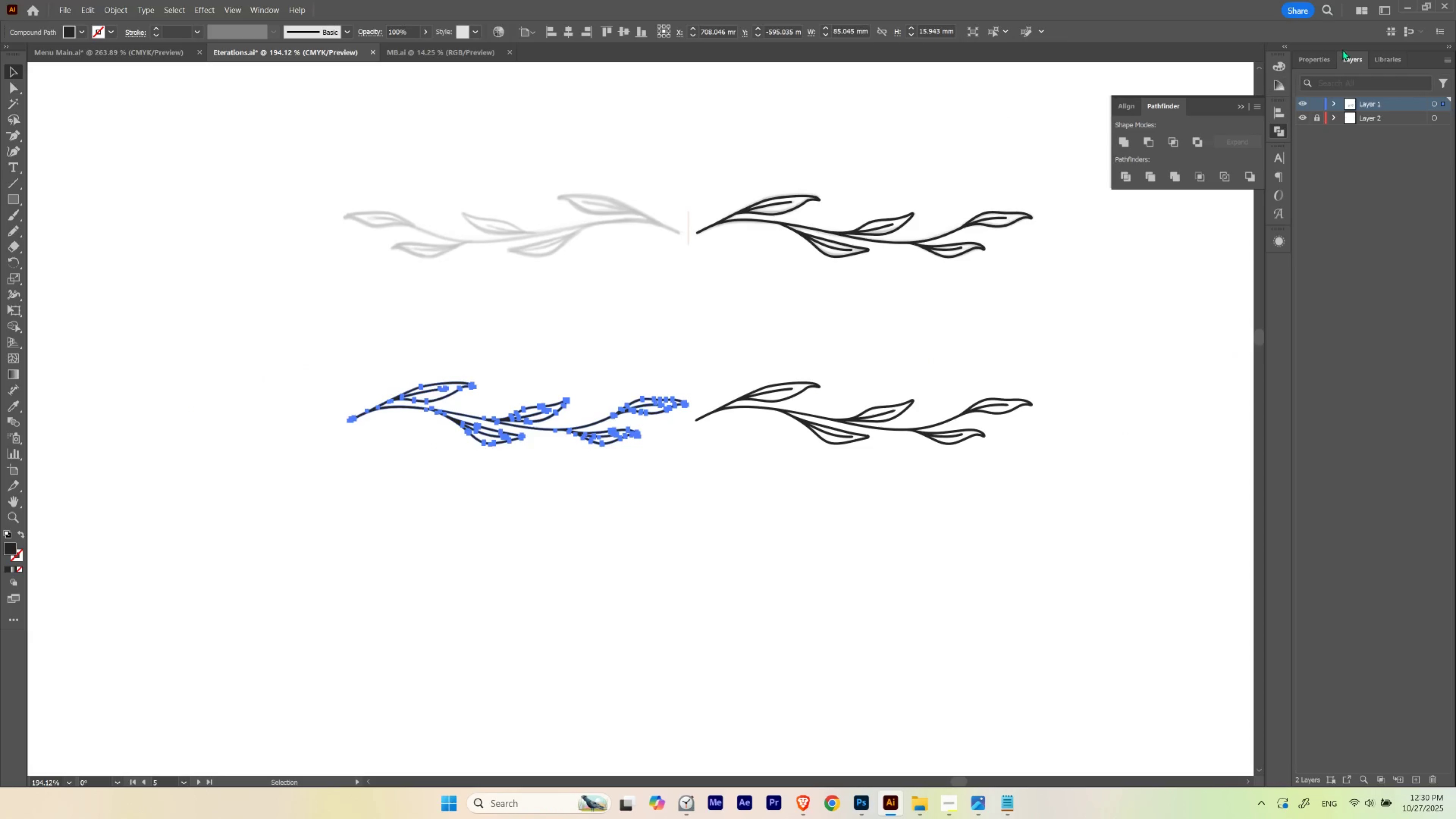 
hold_key(key=ShiftLeft, duration=1.12)
 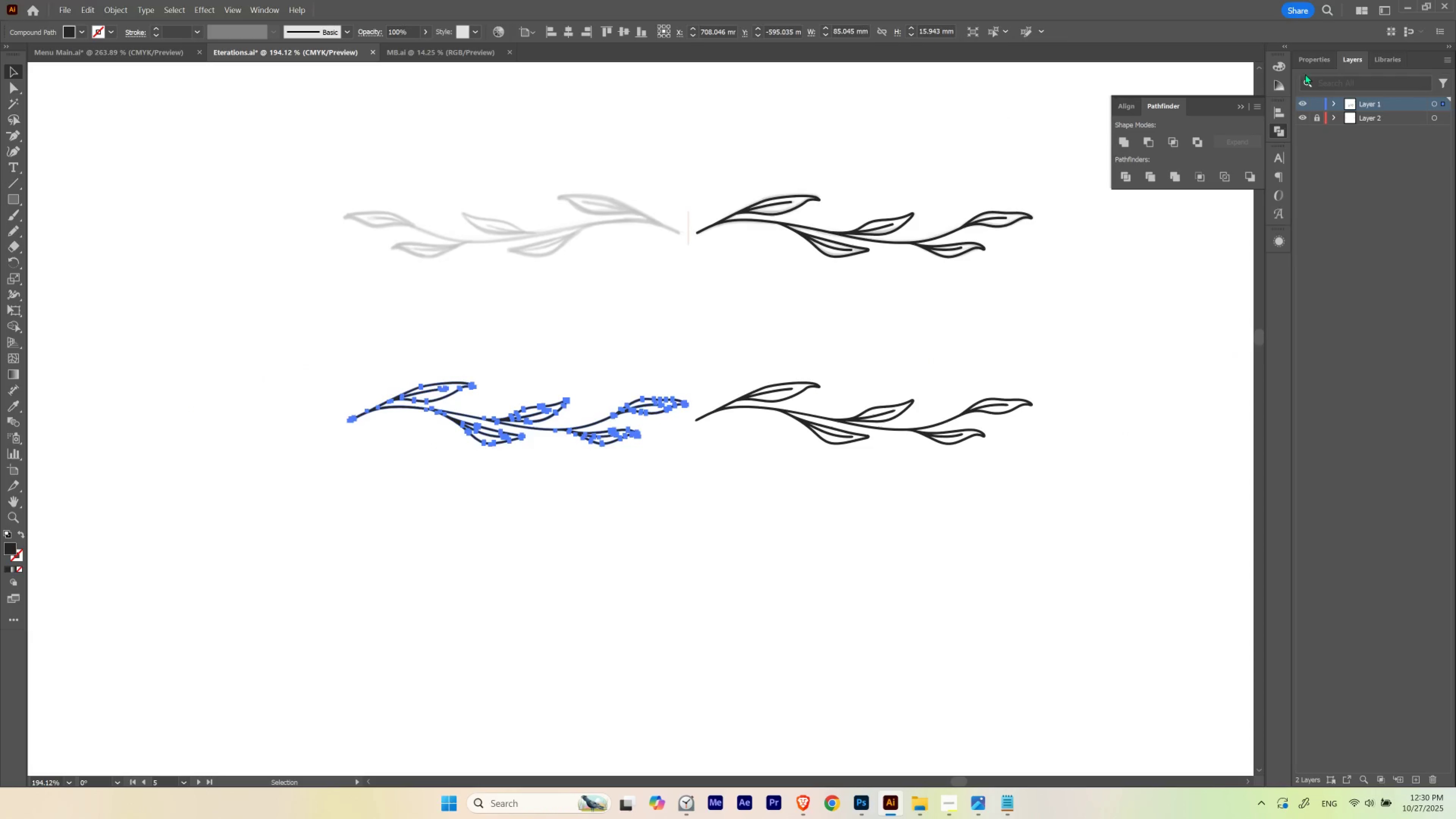 
left_click([1312, 63])
 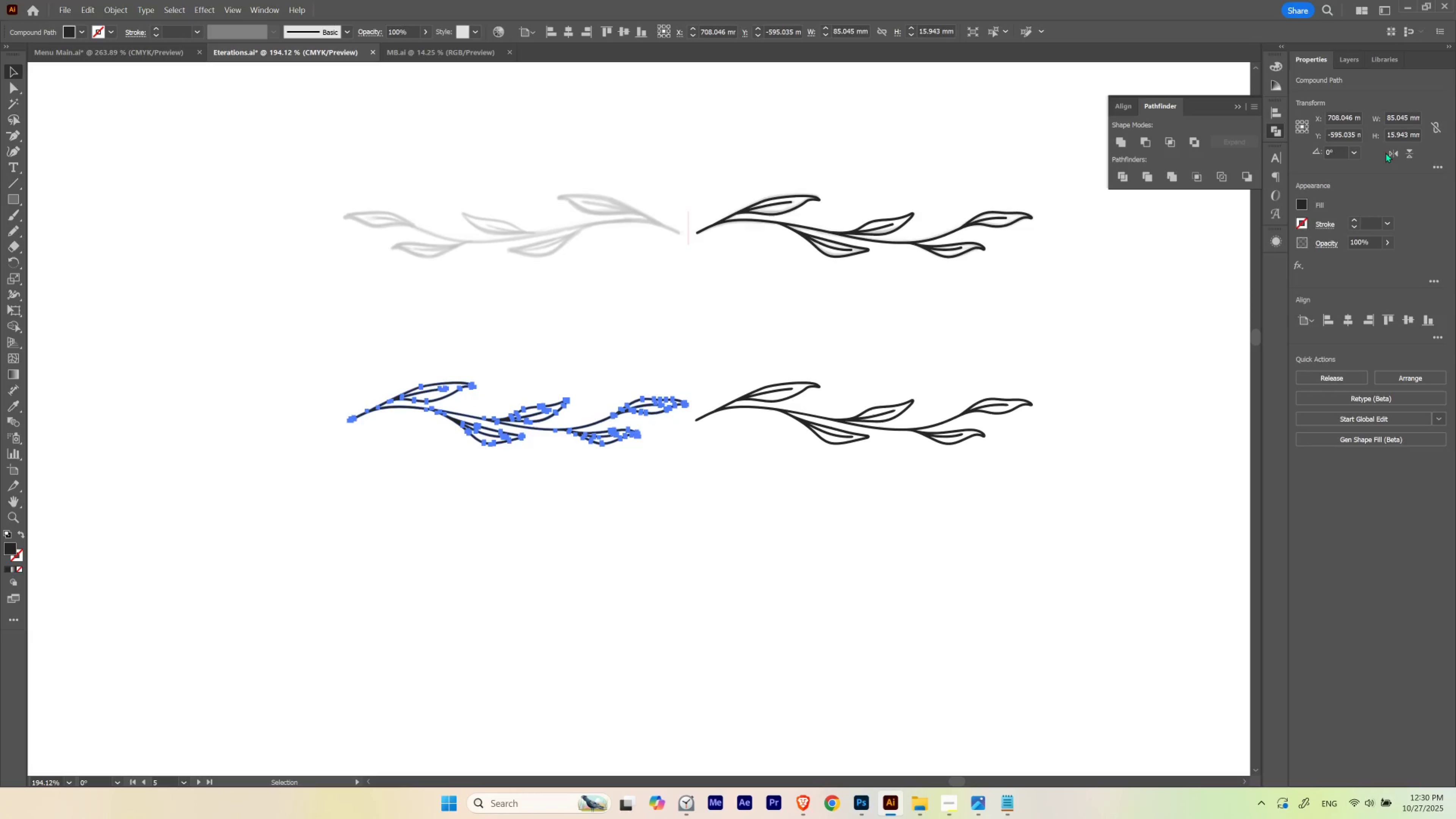 
left_click([1387, 154])
 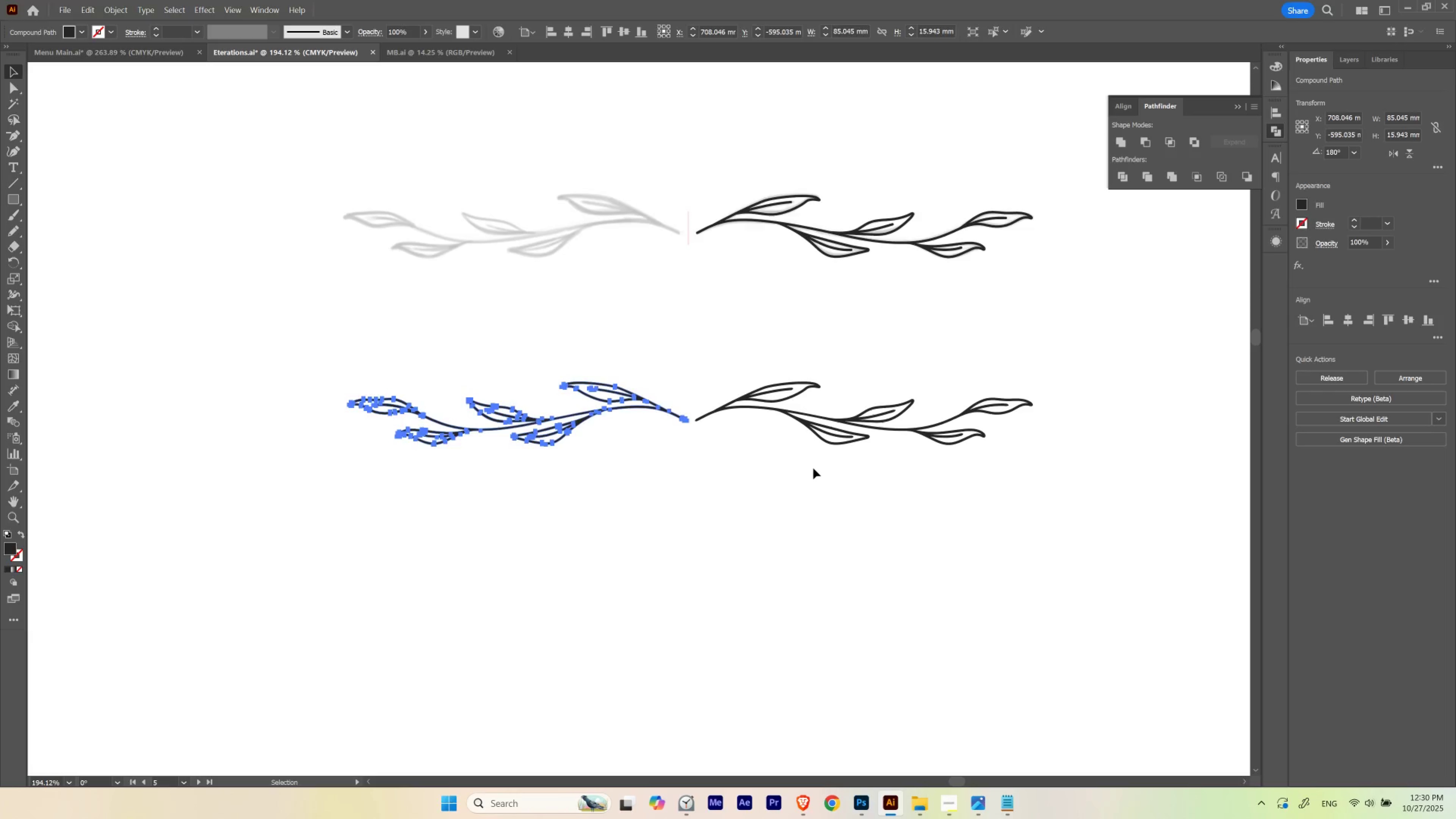 
left_click([813, 468])
 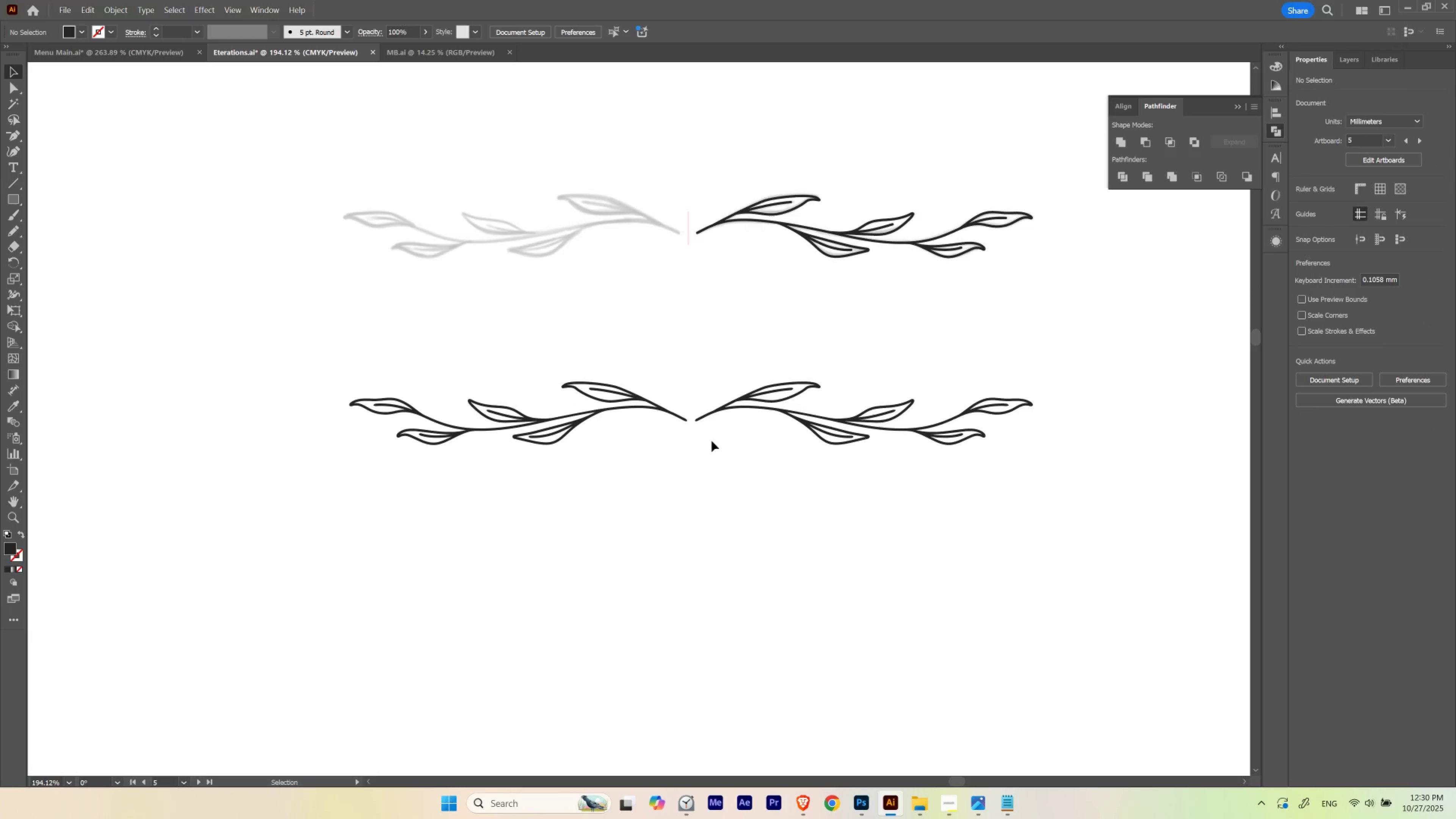 
hold_key(key=Space, duration=0.81)
 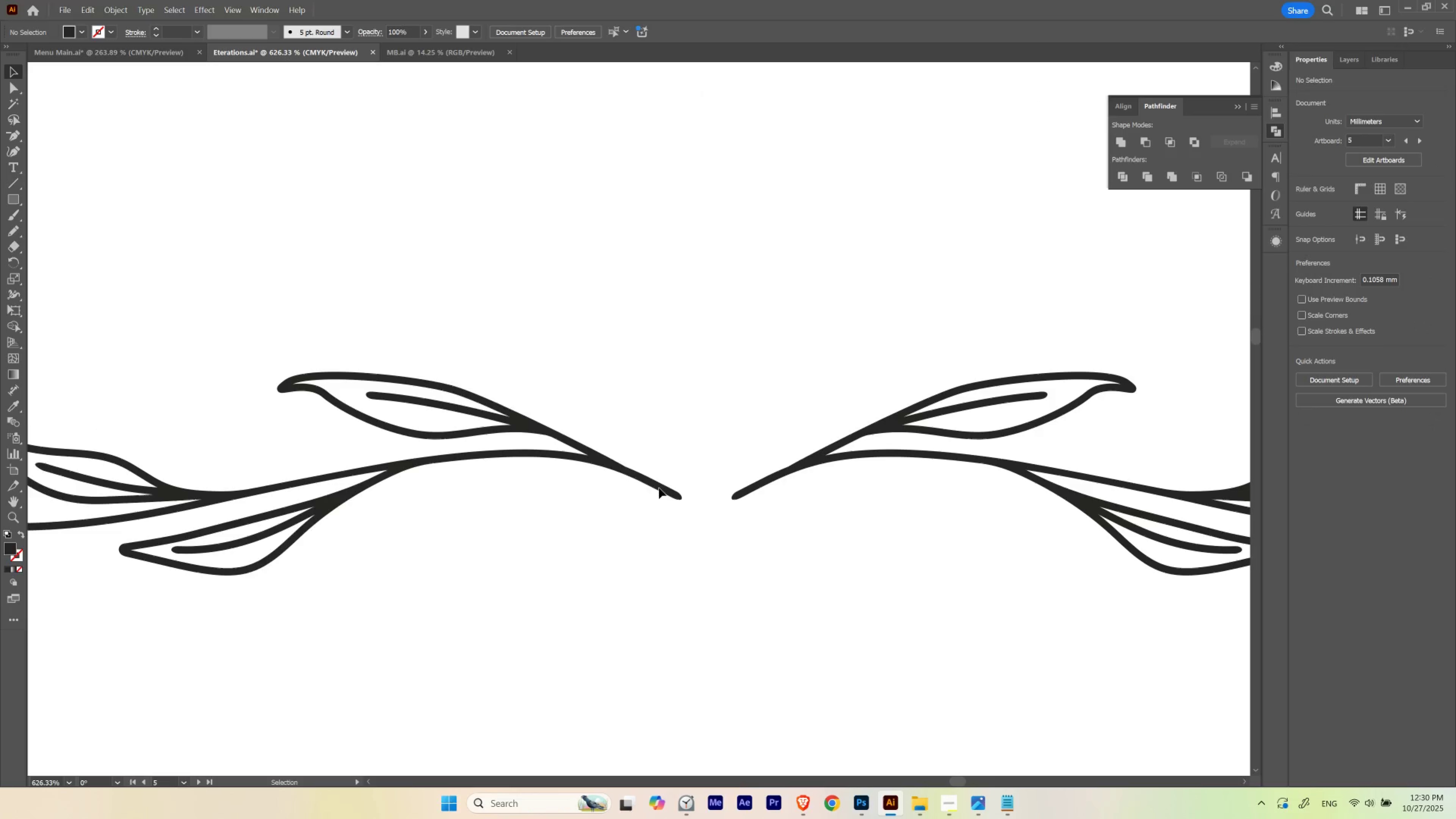 
hold_key(key=ControlLeft, duration=0.68)
 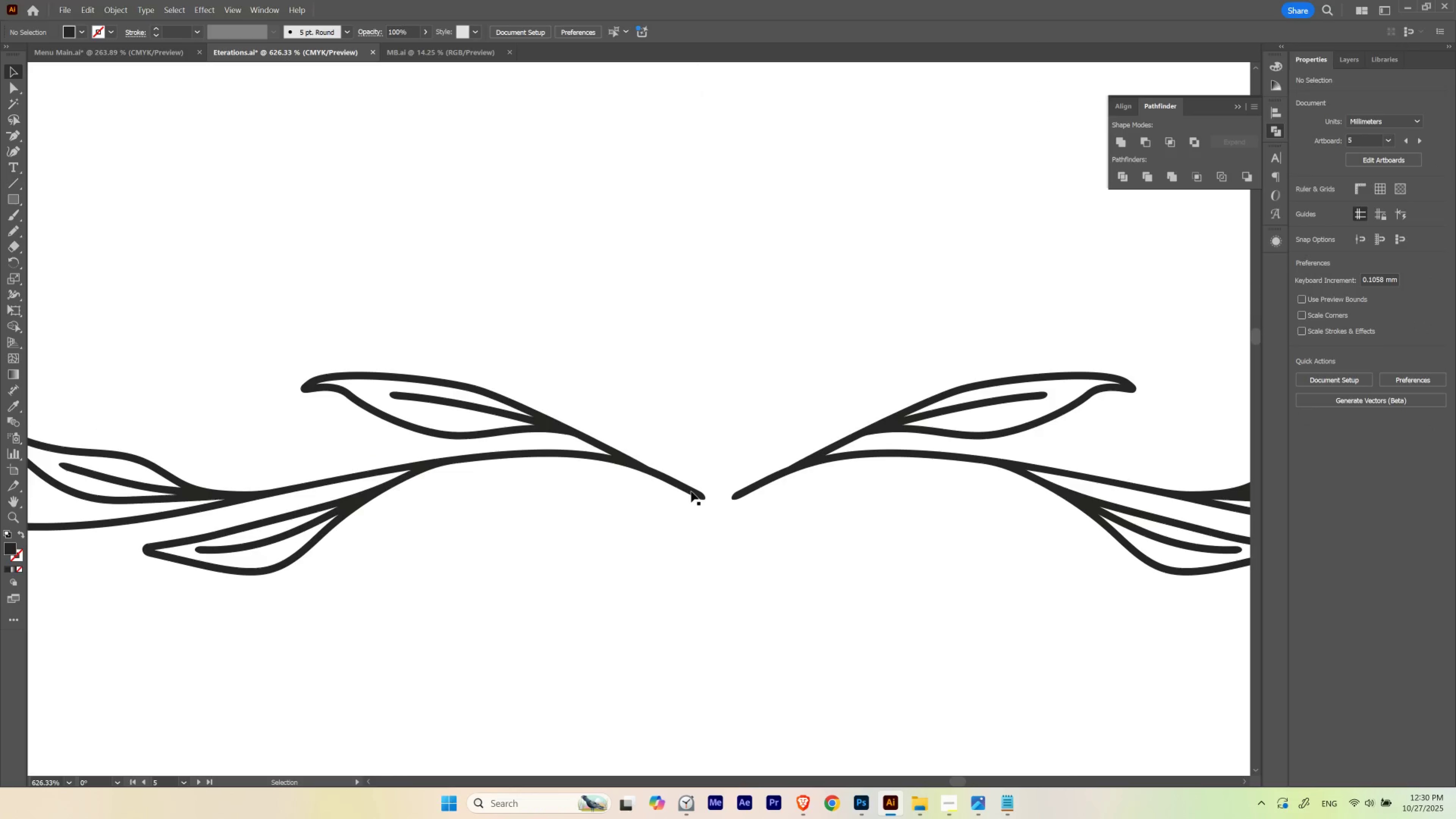 
hold_key(key=ShiftLeft, duration=1.15)
 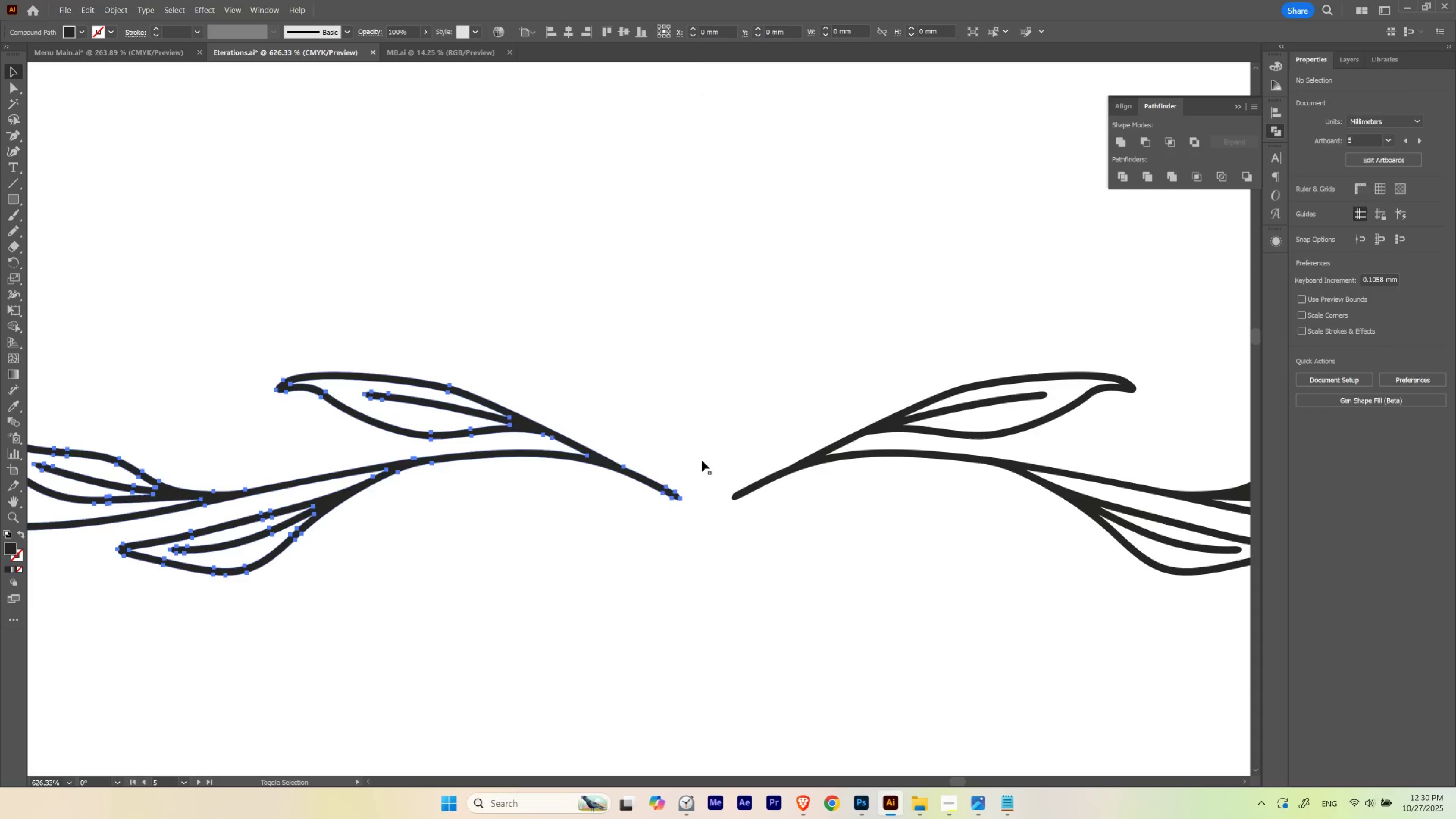 
hold_key(key=Space, duration=0.87)
 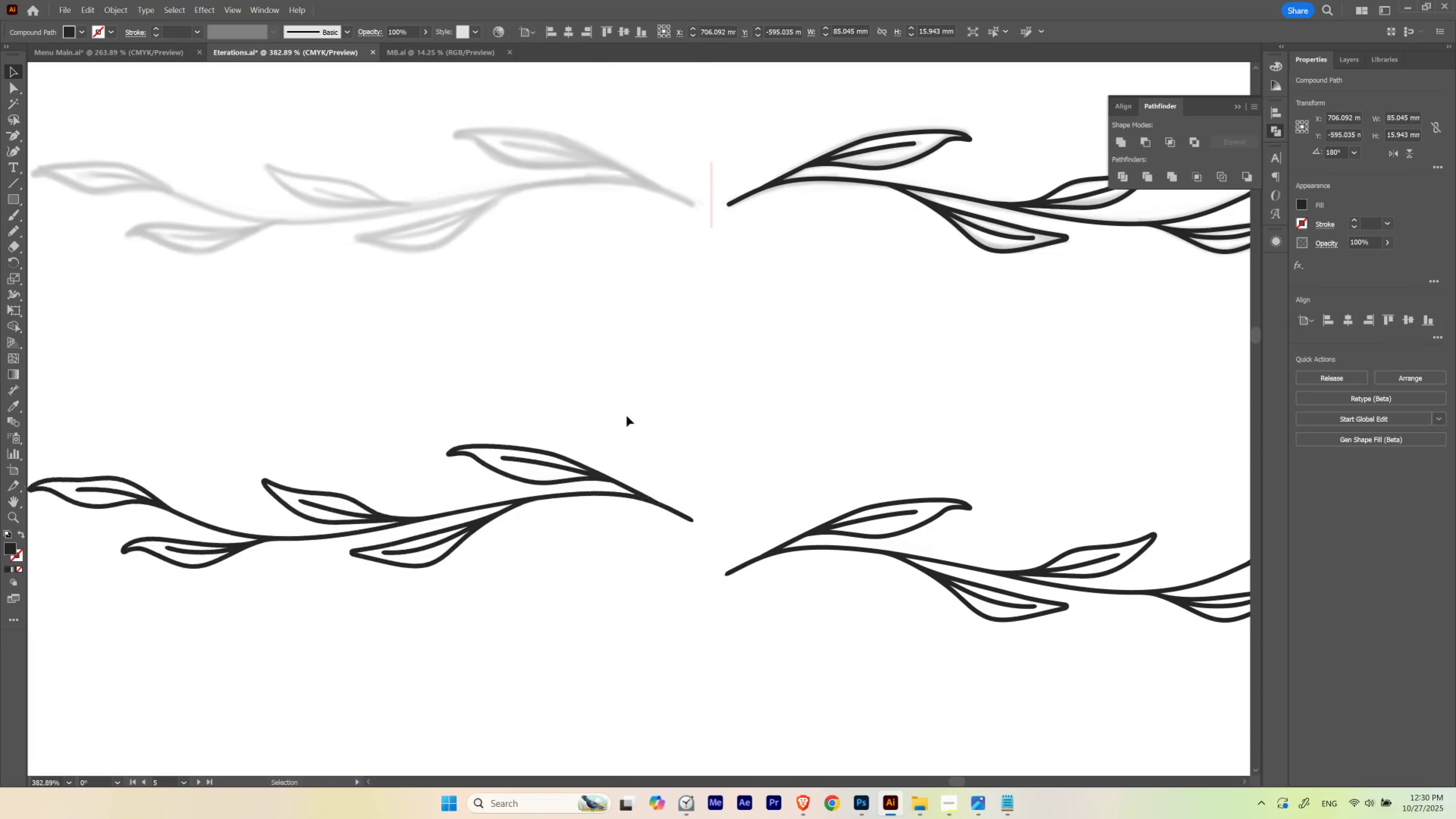 
key(Control+ControlLeft)
 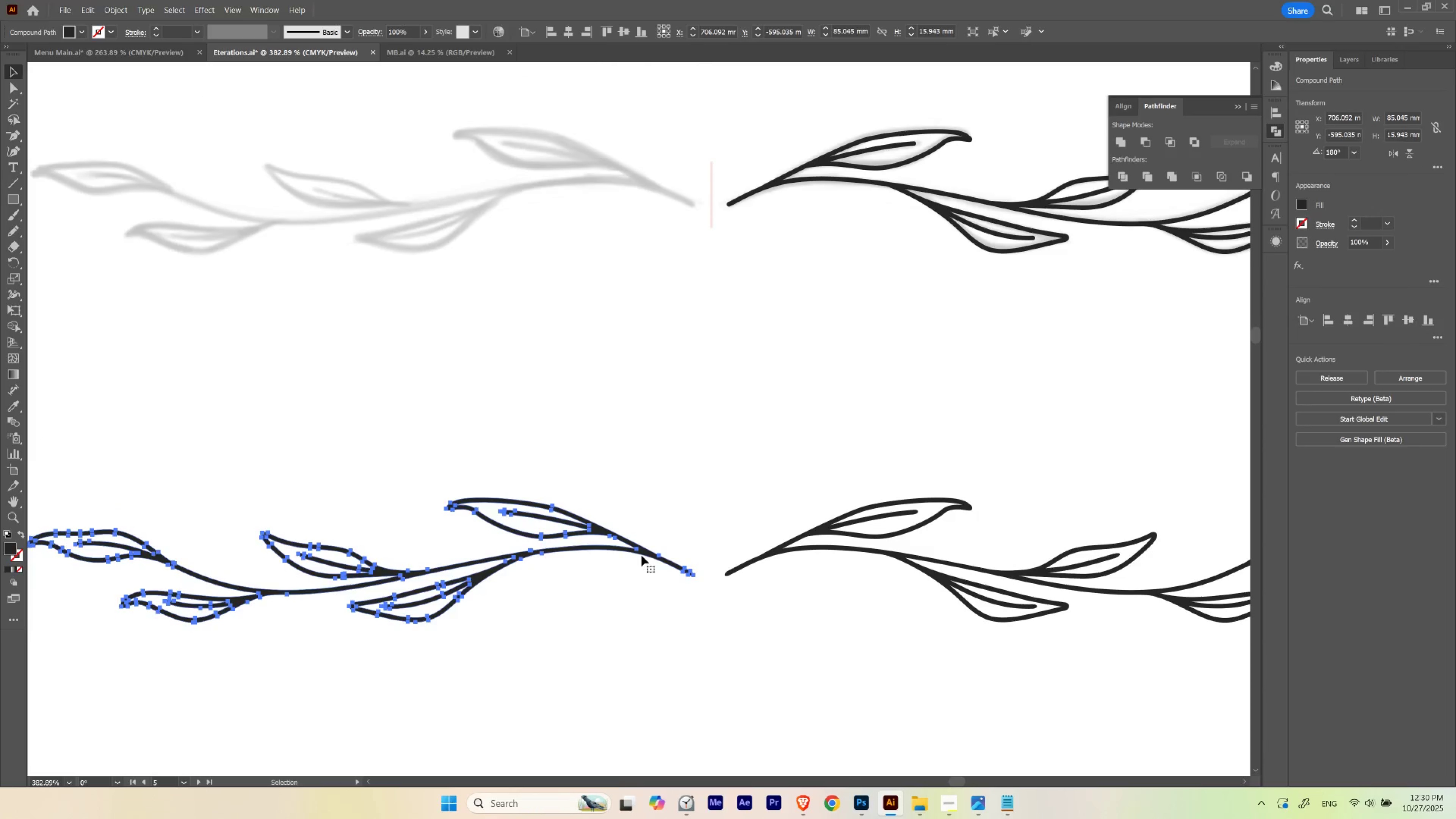 
hold_key(key=ShiftLeft, duration=1.53)
 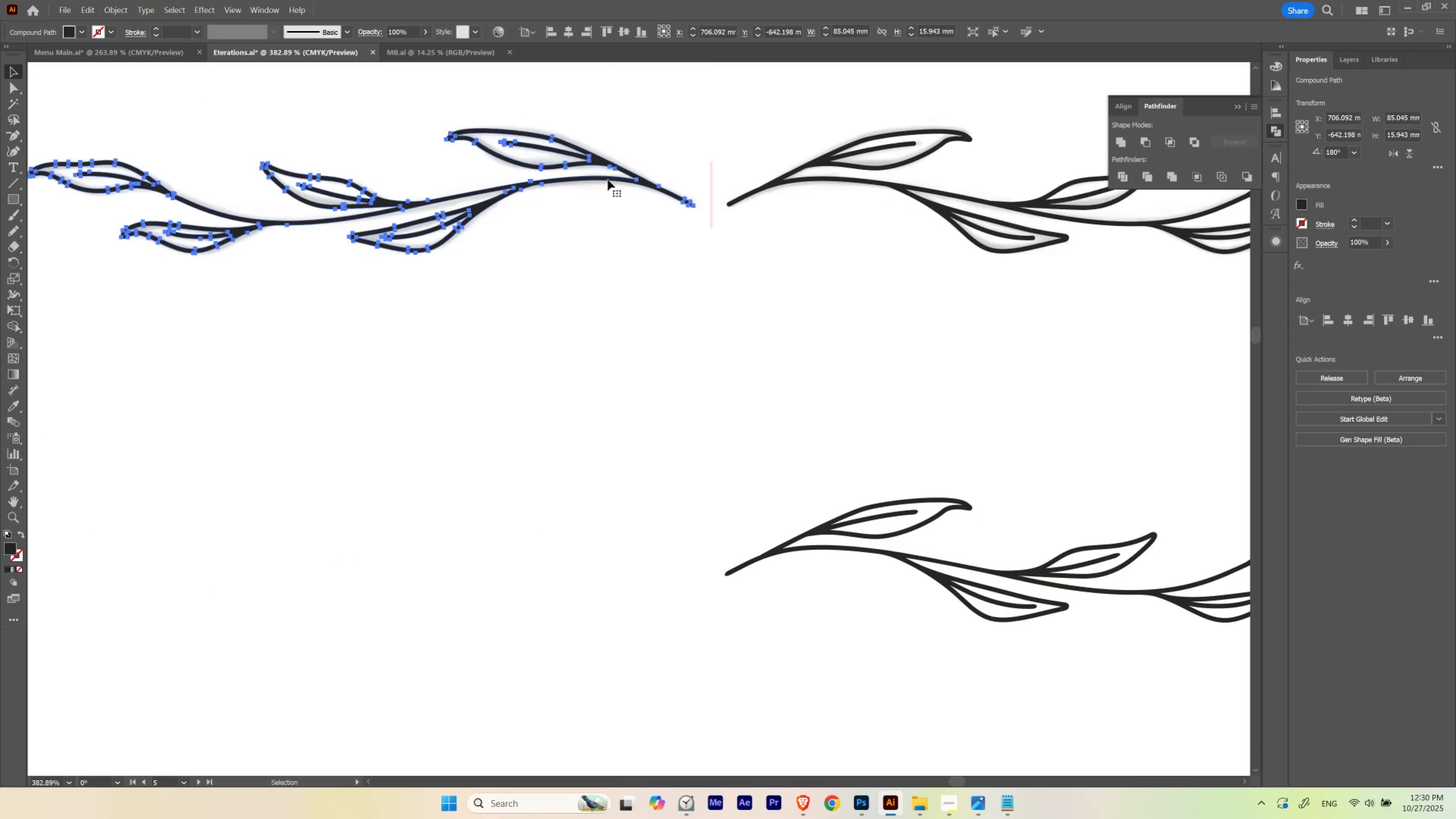 
hold_key(key=ShiftLeft, duration=0.3)
 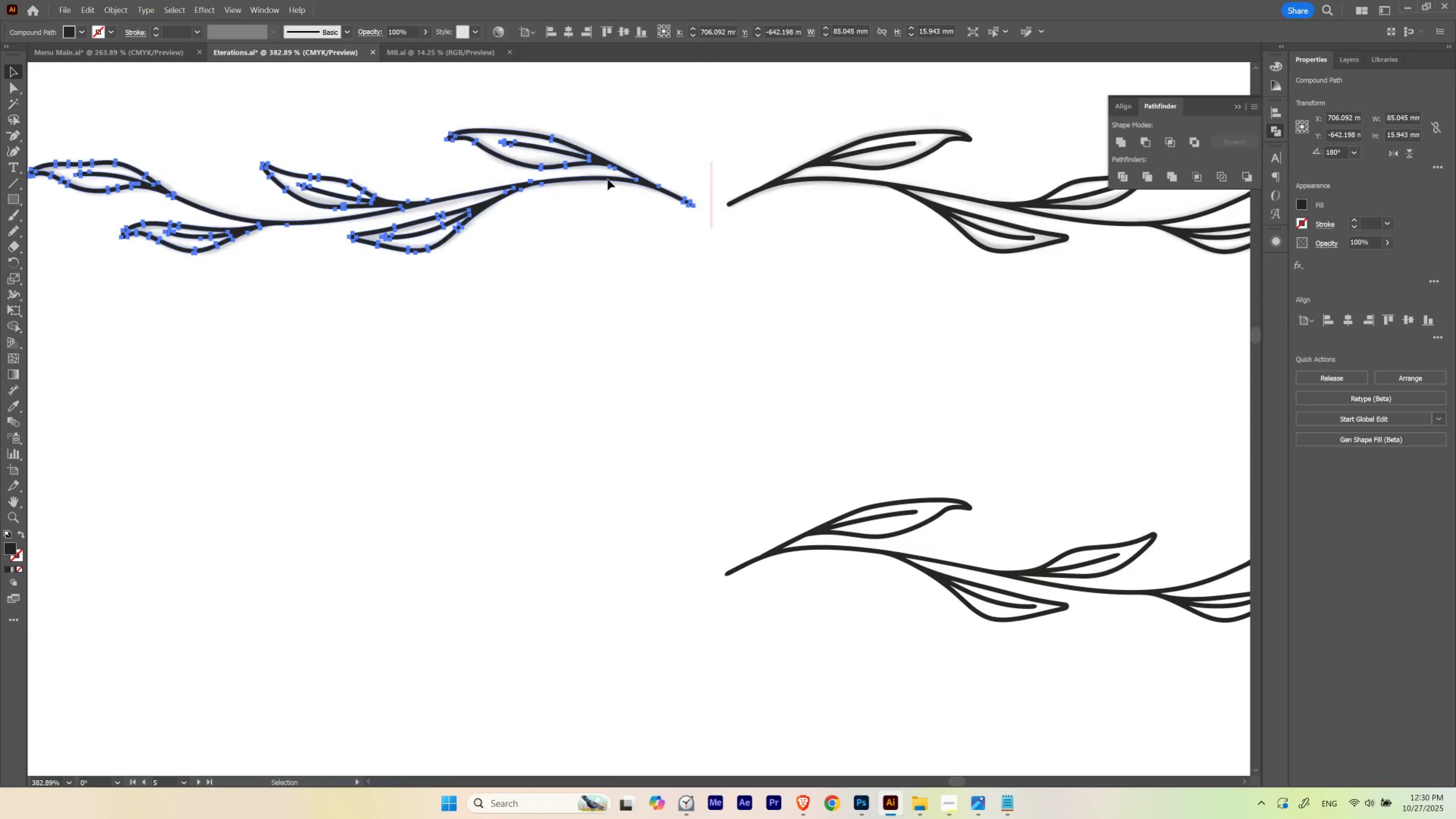 
hold_key(key=ShiftLeft, duration=1.18)
 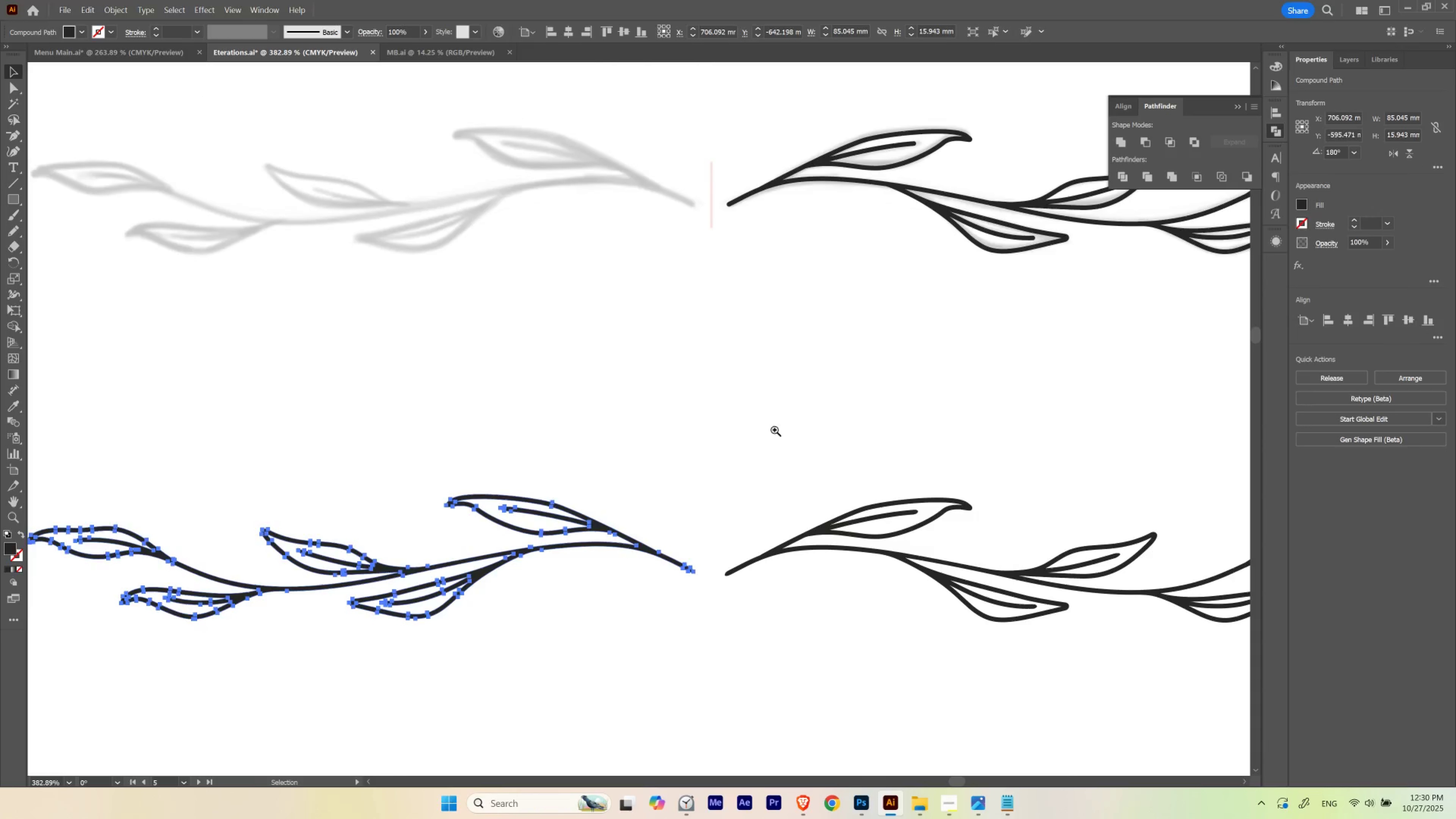 
hold_key(key=ControlLeft, duration=0.39)
 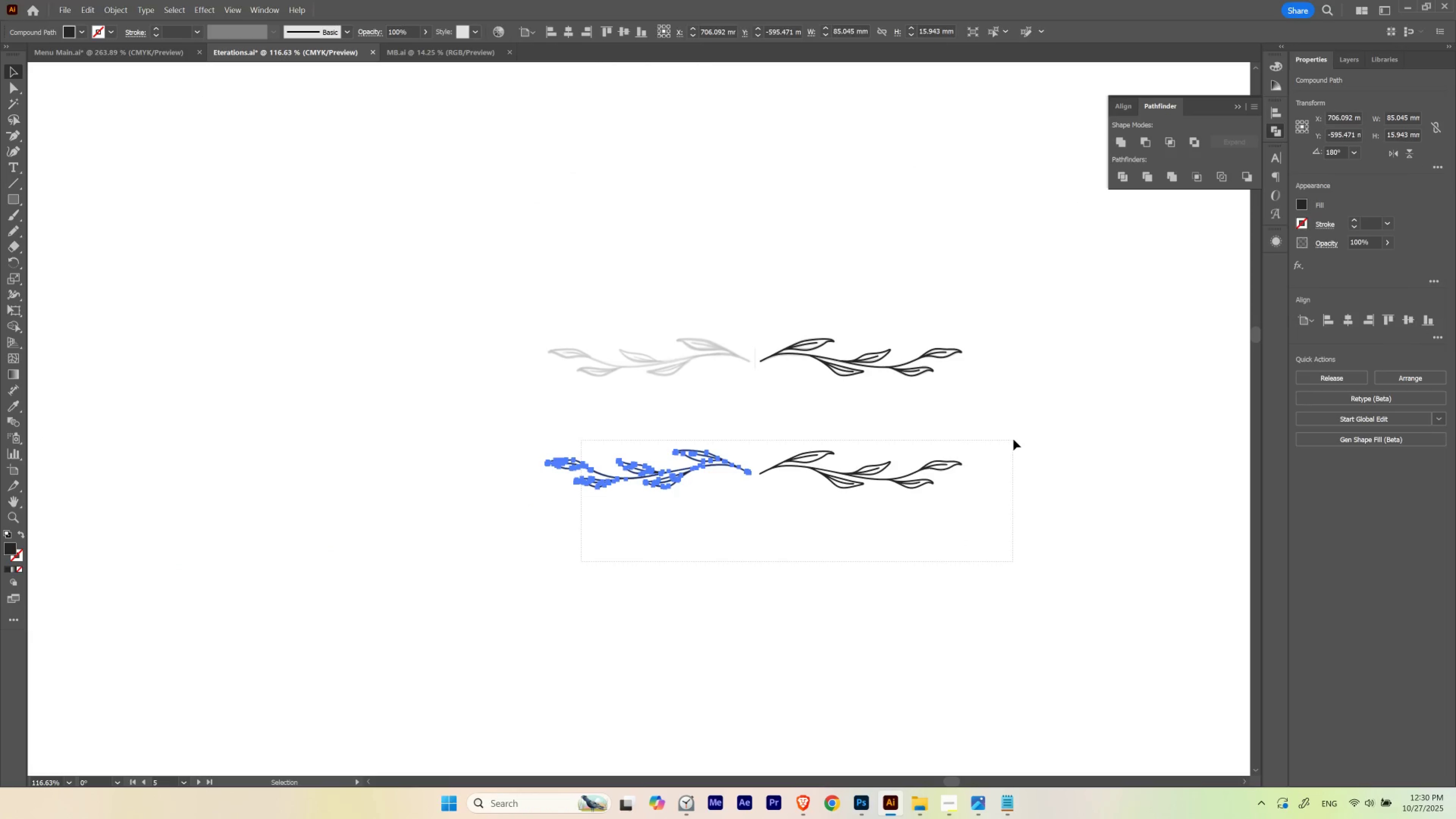 
hold_key(key=Space, duration=0.42)
 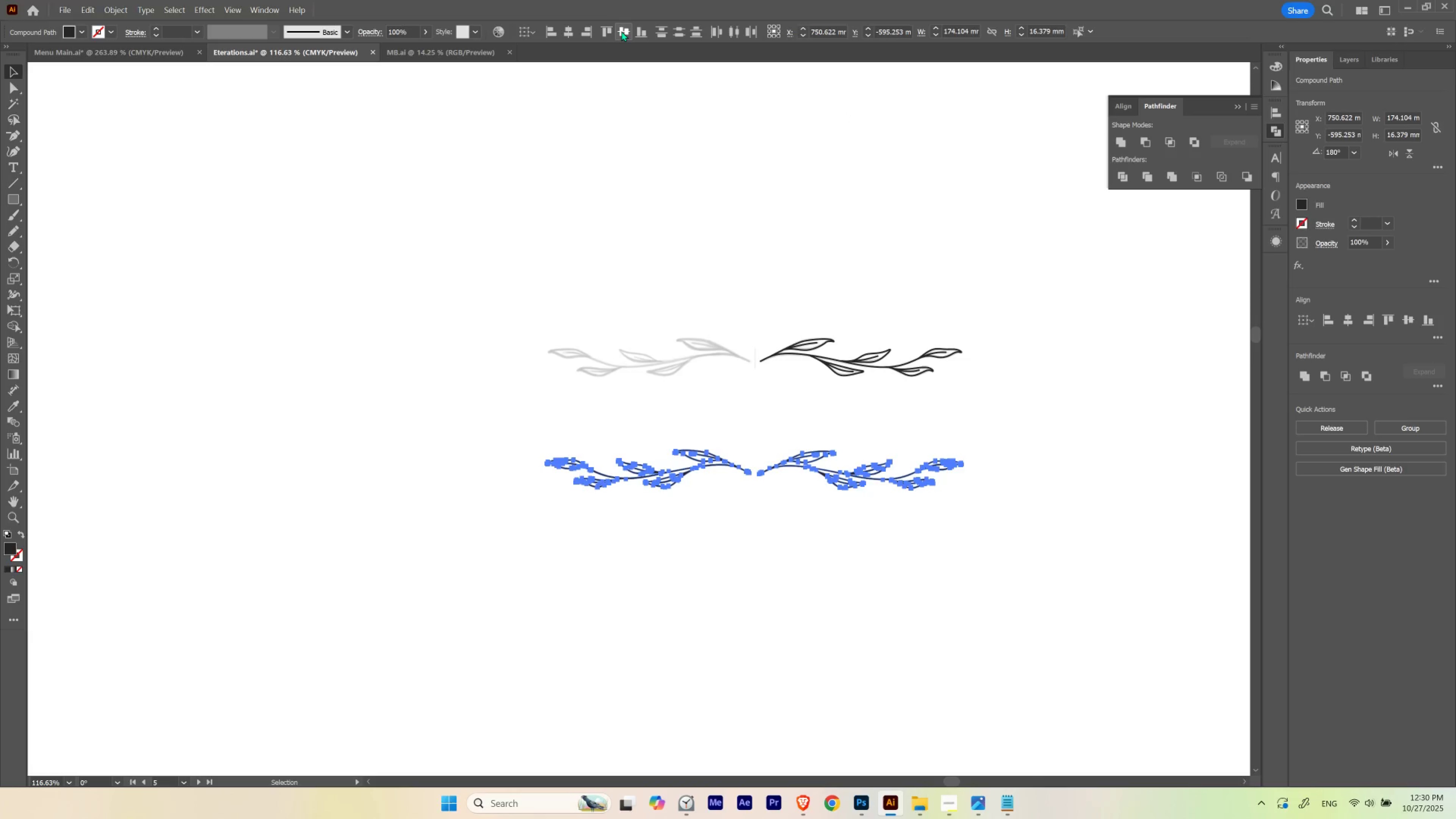 
left_click([621, 33])
 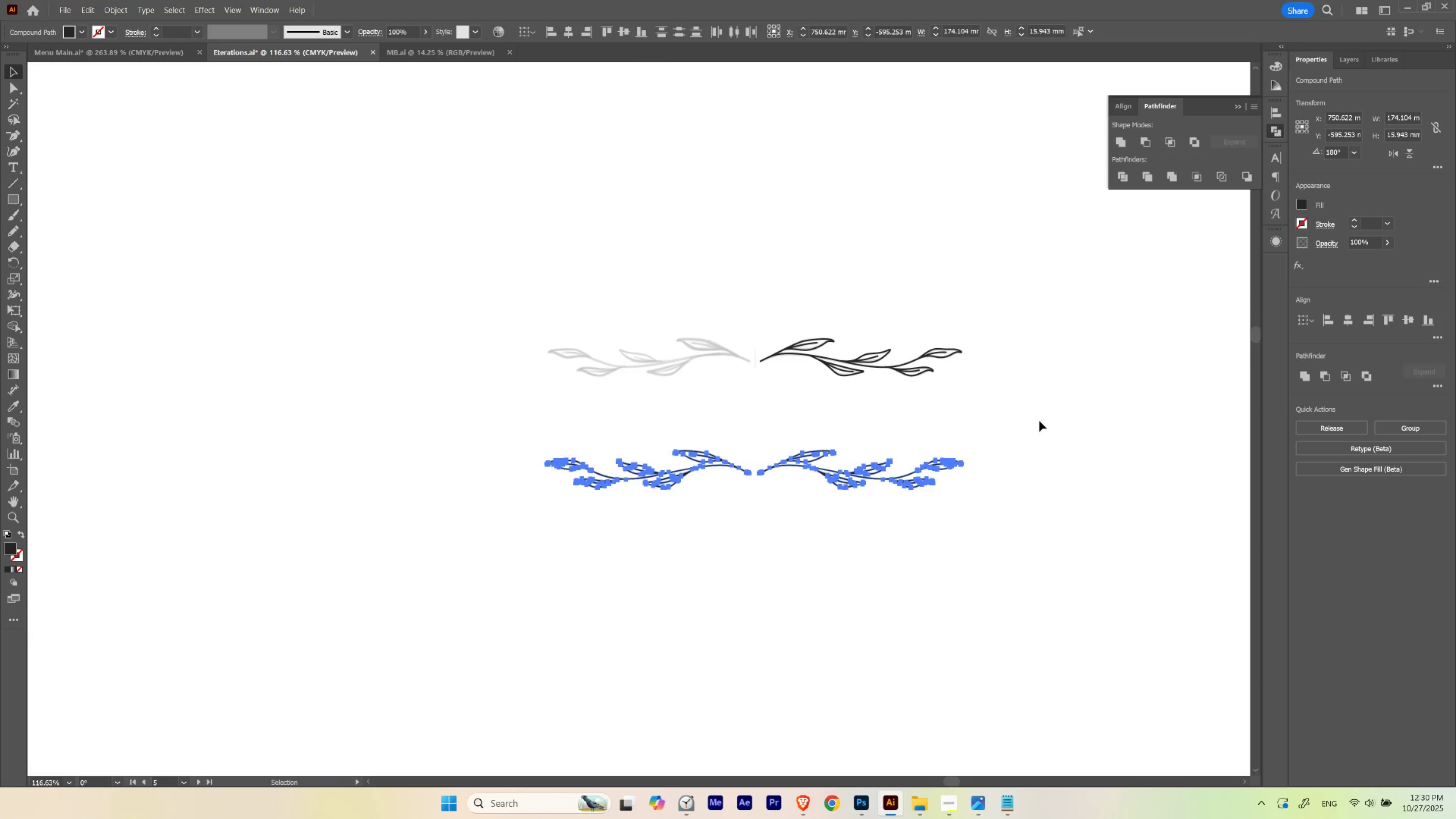 
left_click([1039, 421])
 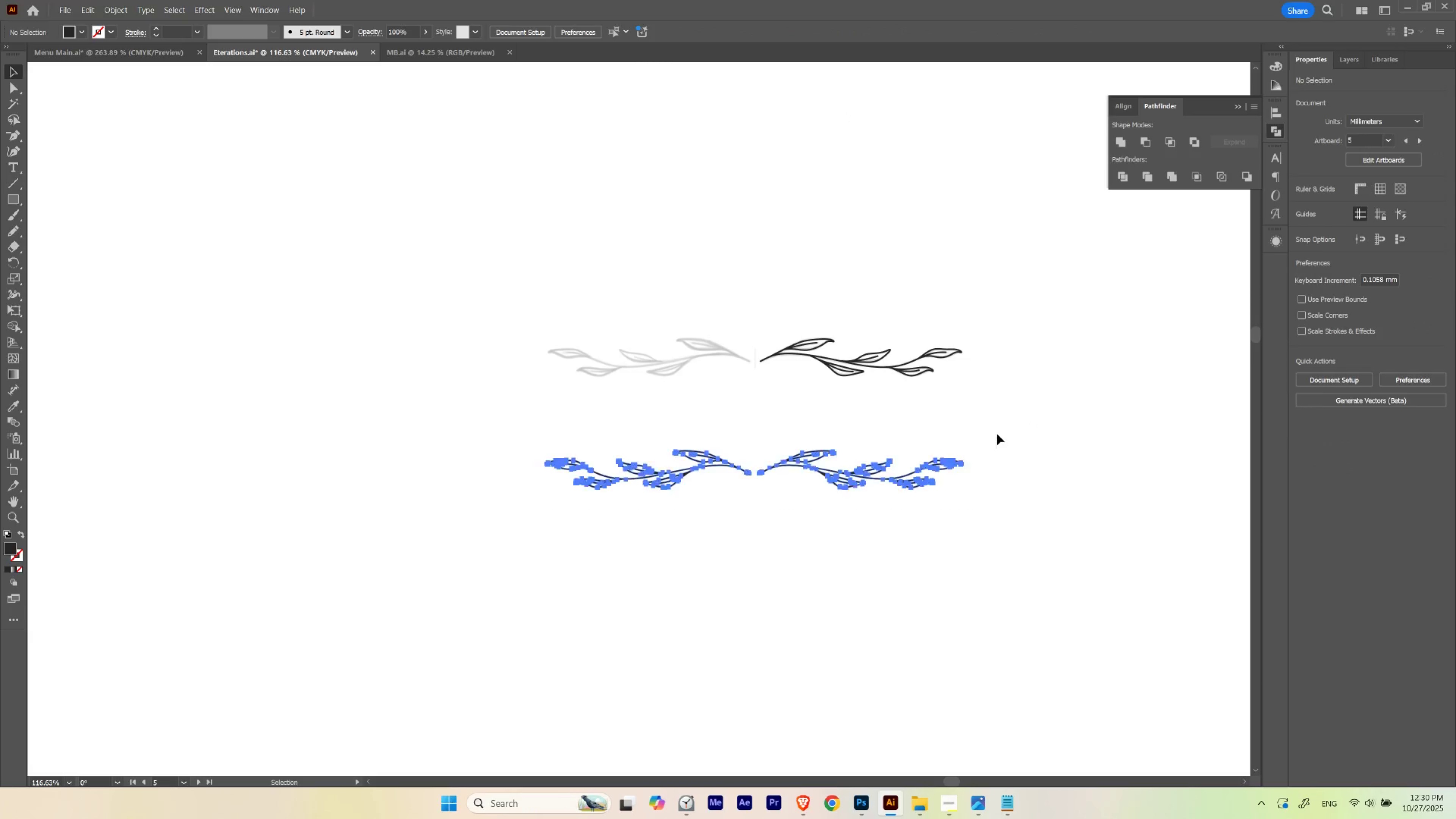 
key(Control+G)
 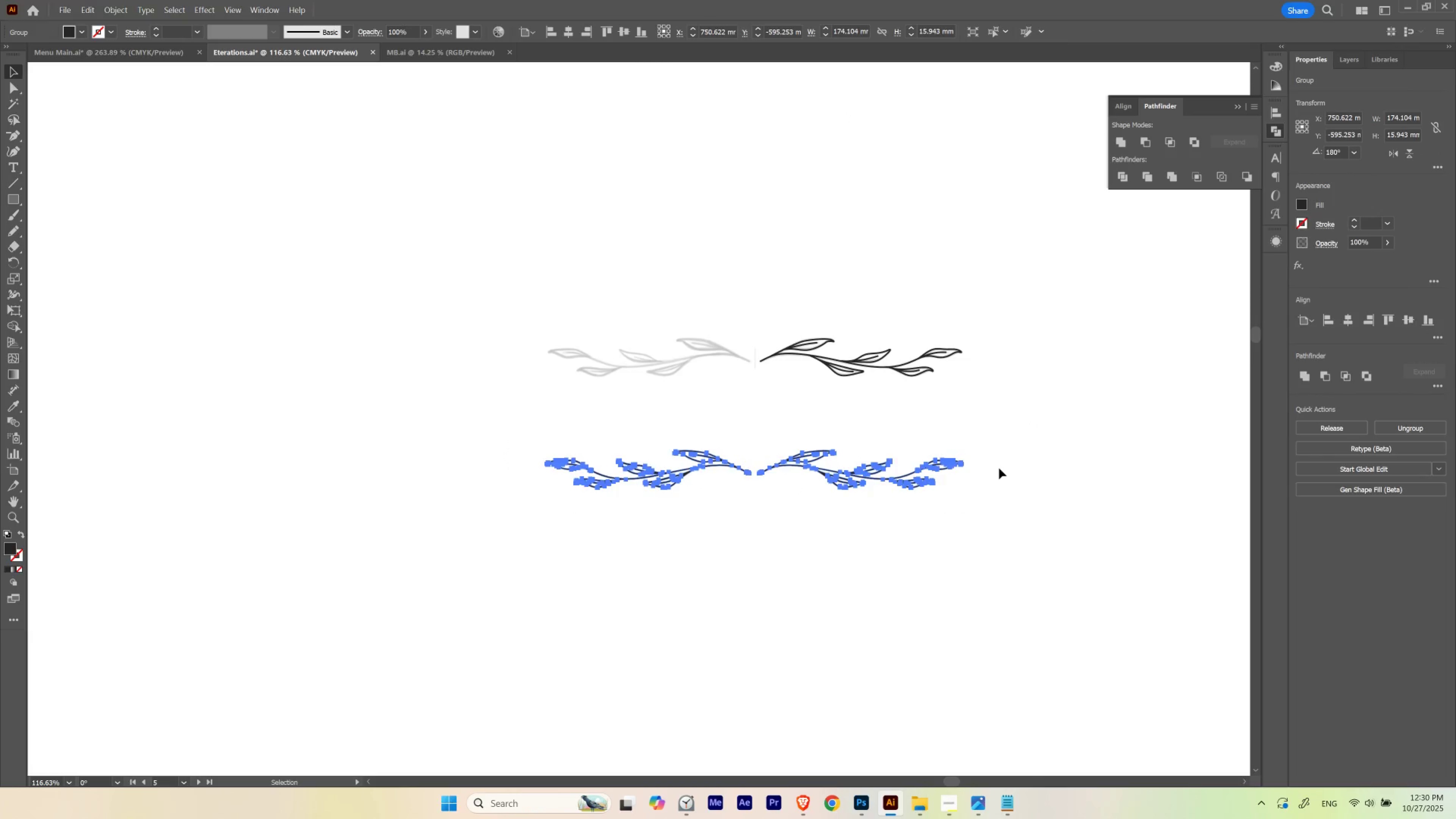 
left_click([999, 468])
 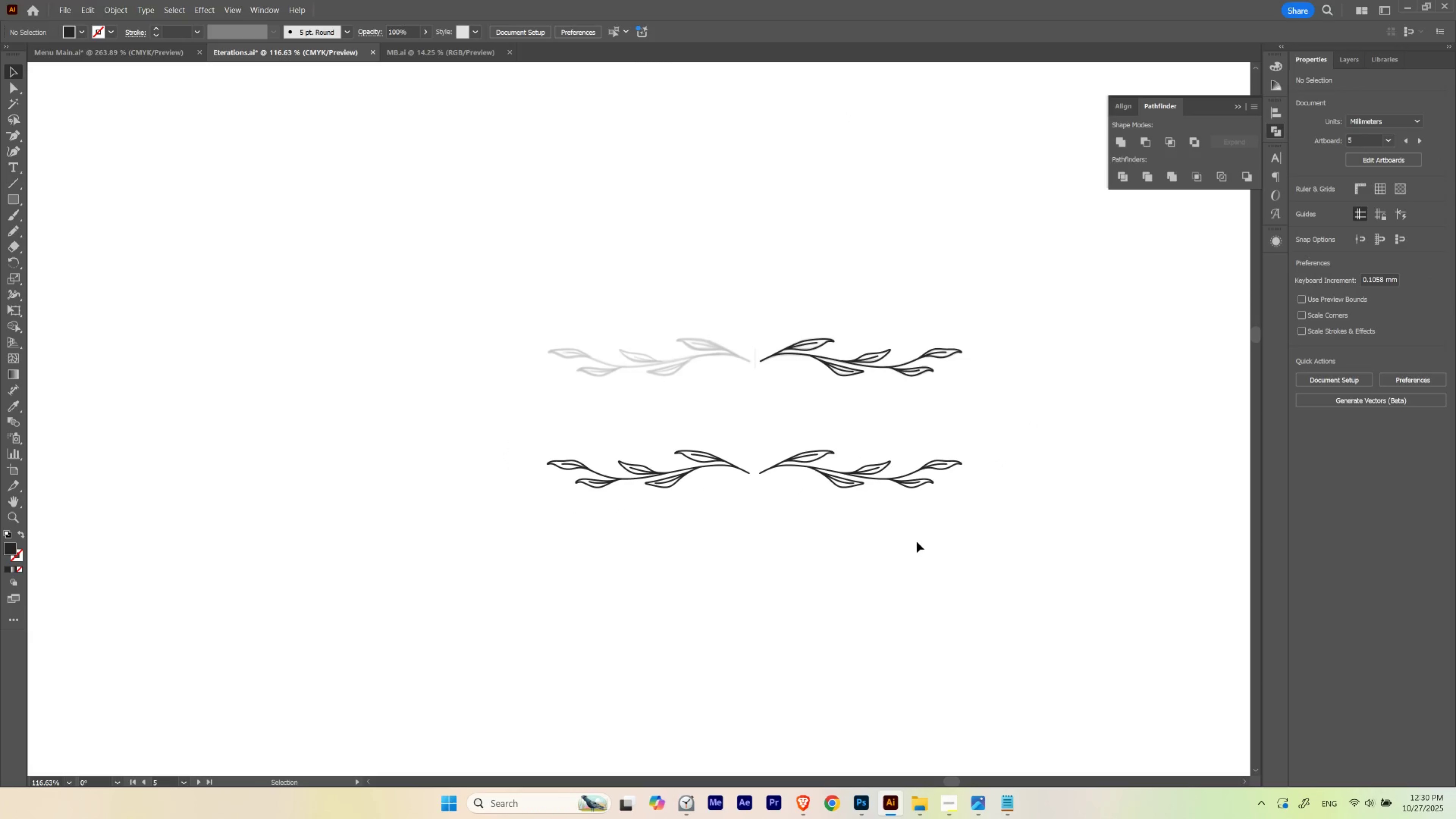 
hold_key(key=Space, duration=3.71)
 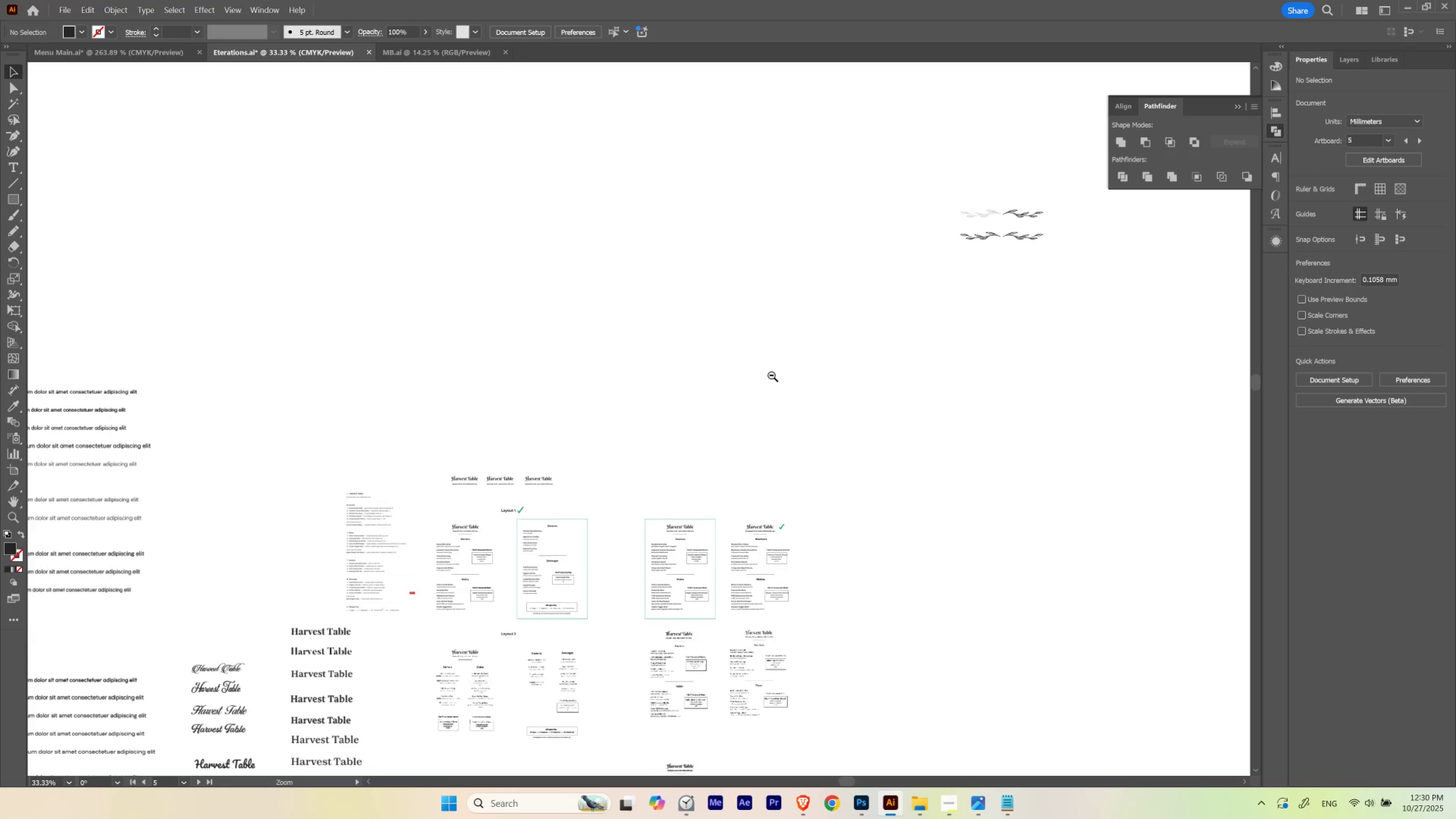 
hold_key(key=ControlLeft, duration=0.75)
 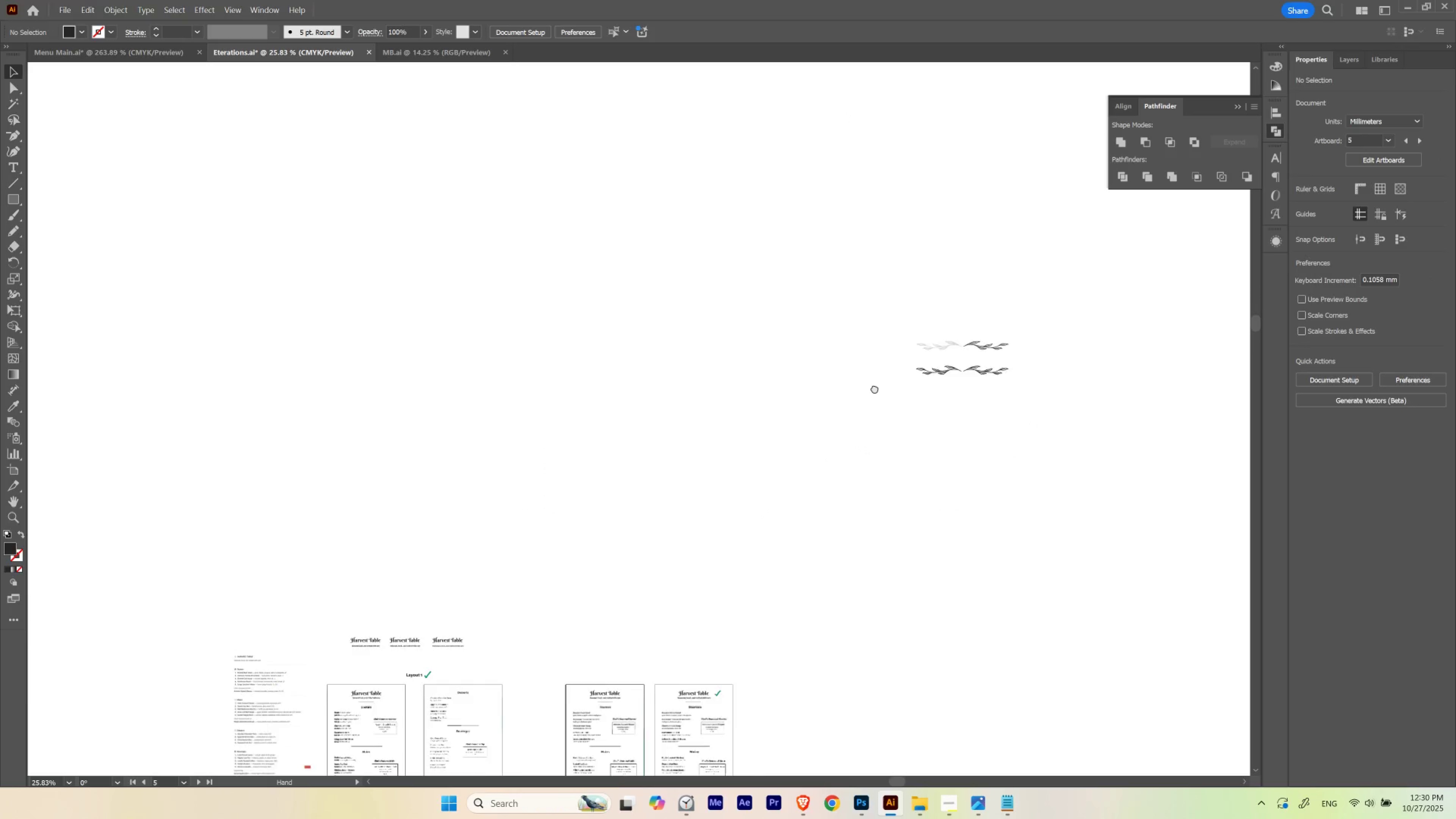 
hold_key(key=ControlLeft, duration=0.48)
 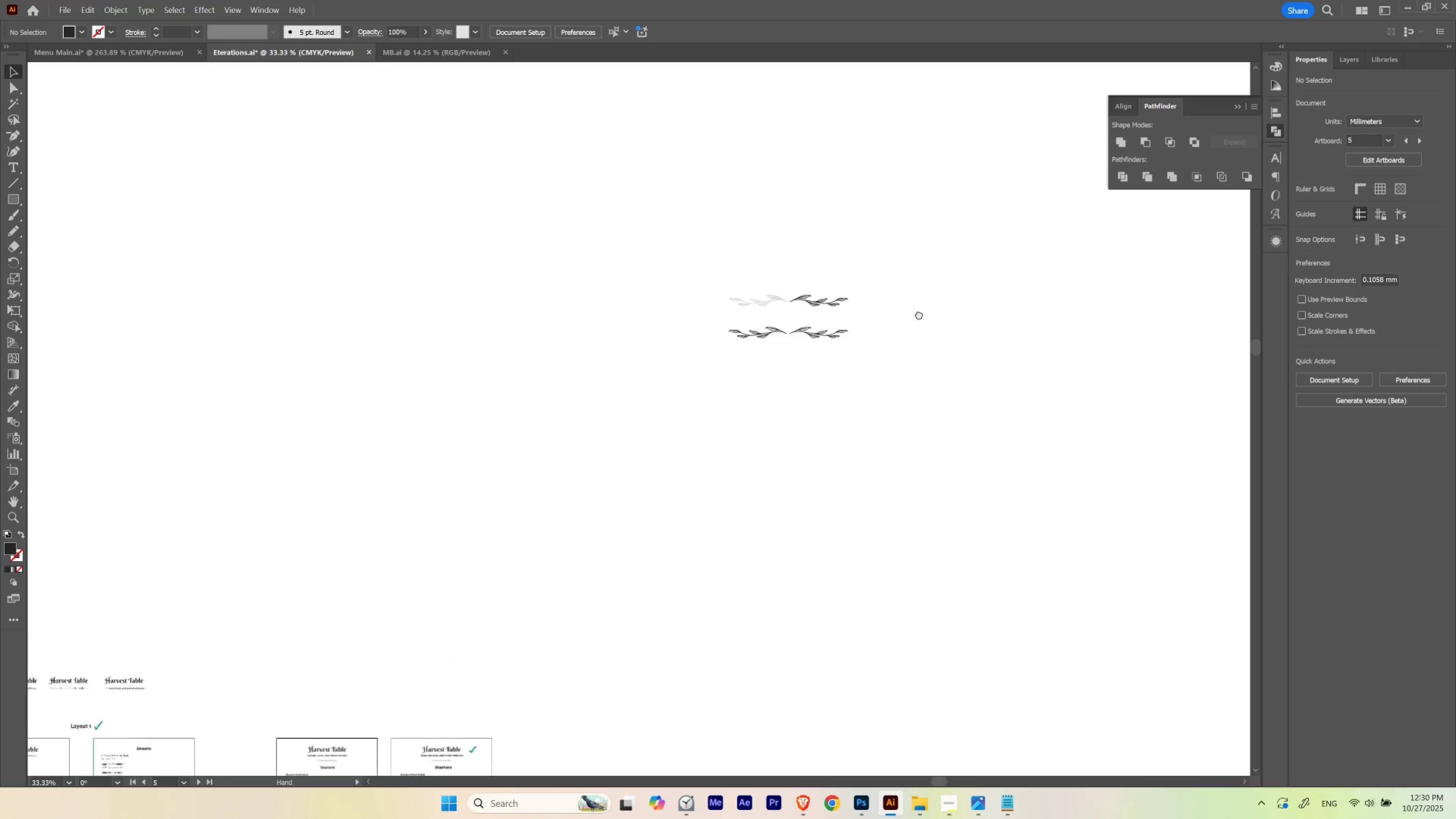 
hold_key(key=ControlLeft, duration=0.49)
 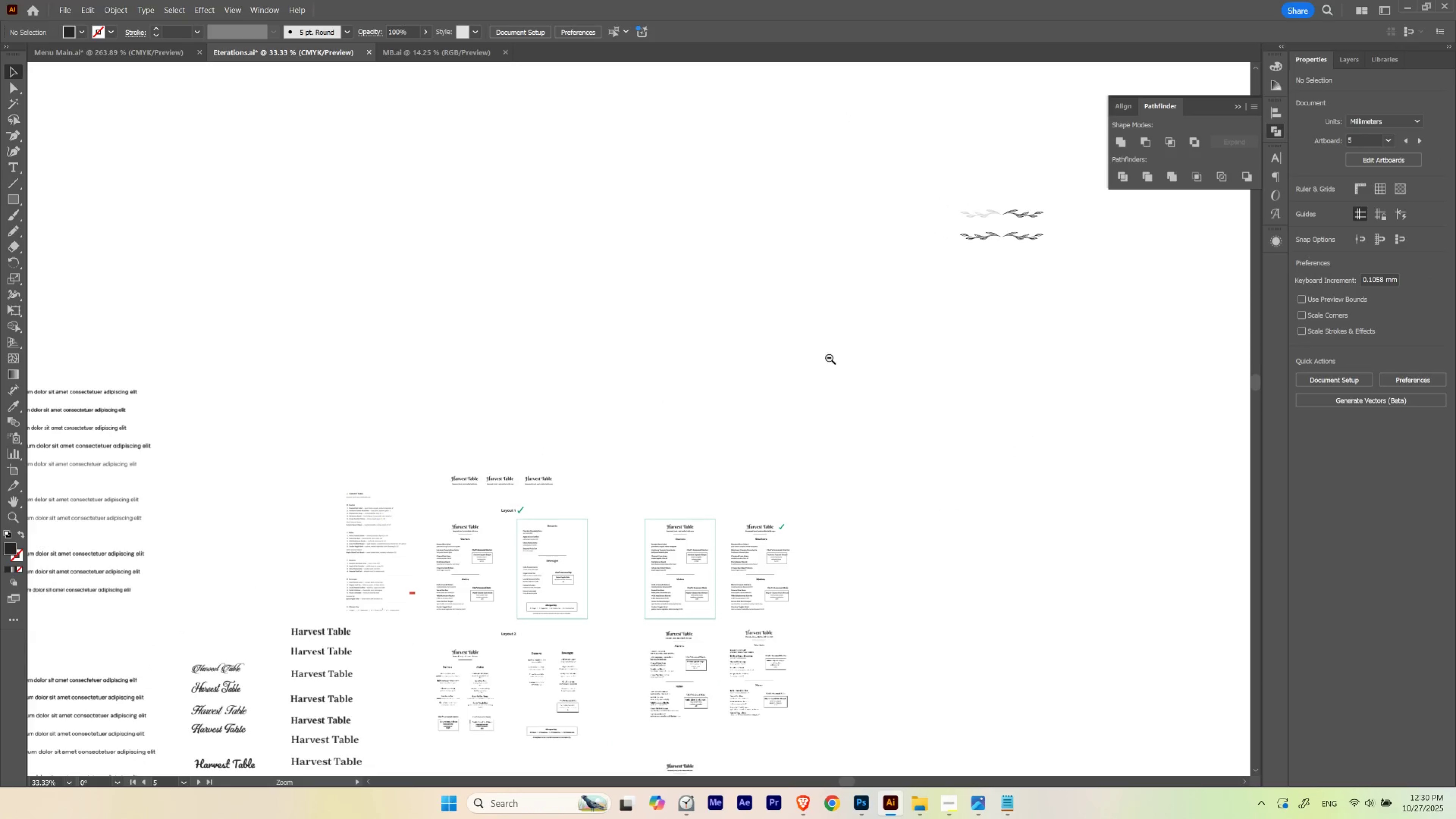 
hold_key(key=Space, duration=1.5)
 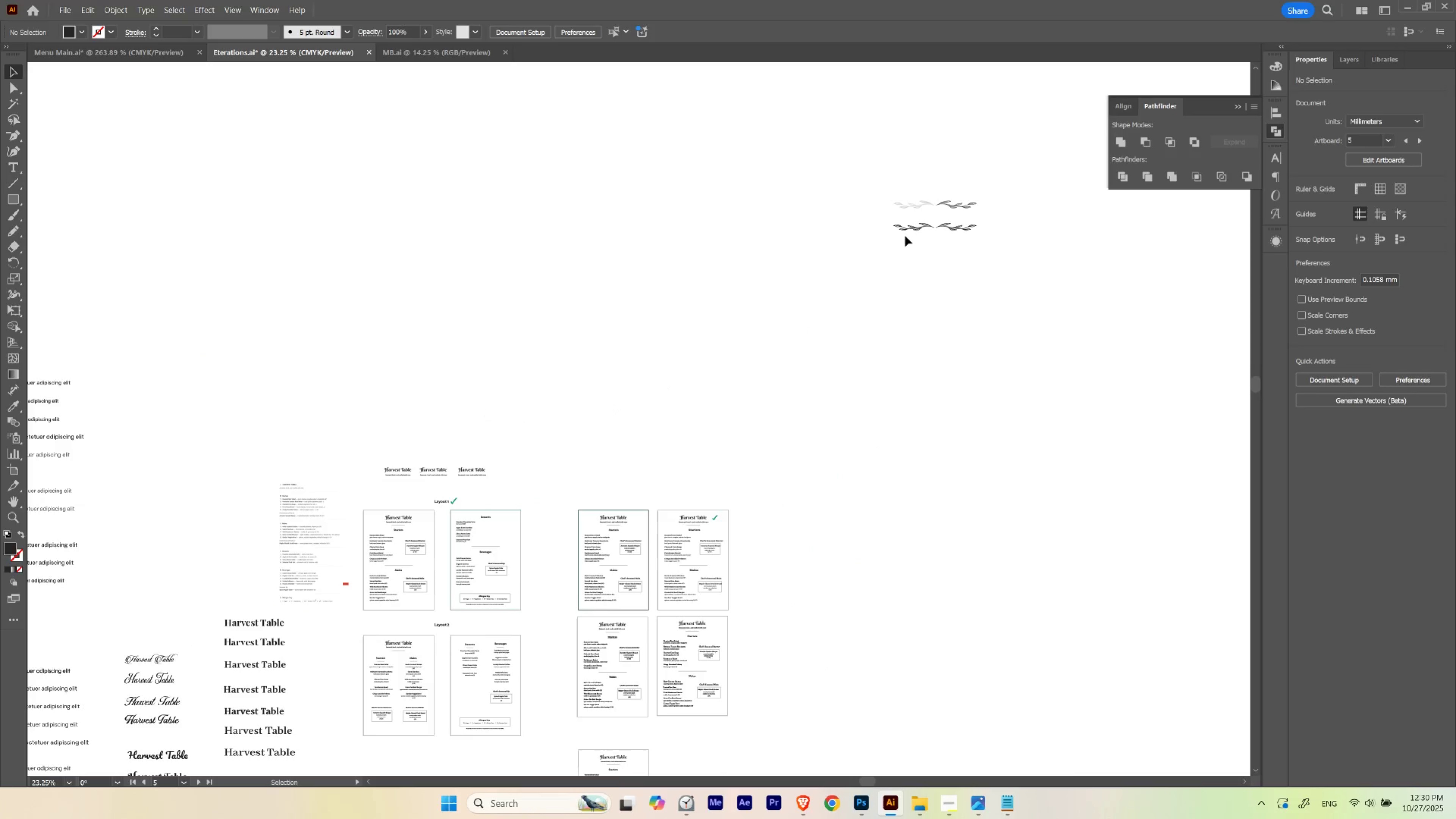 
hold_key(key=Space, duration=0.42)
 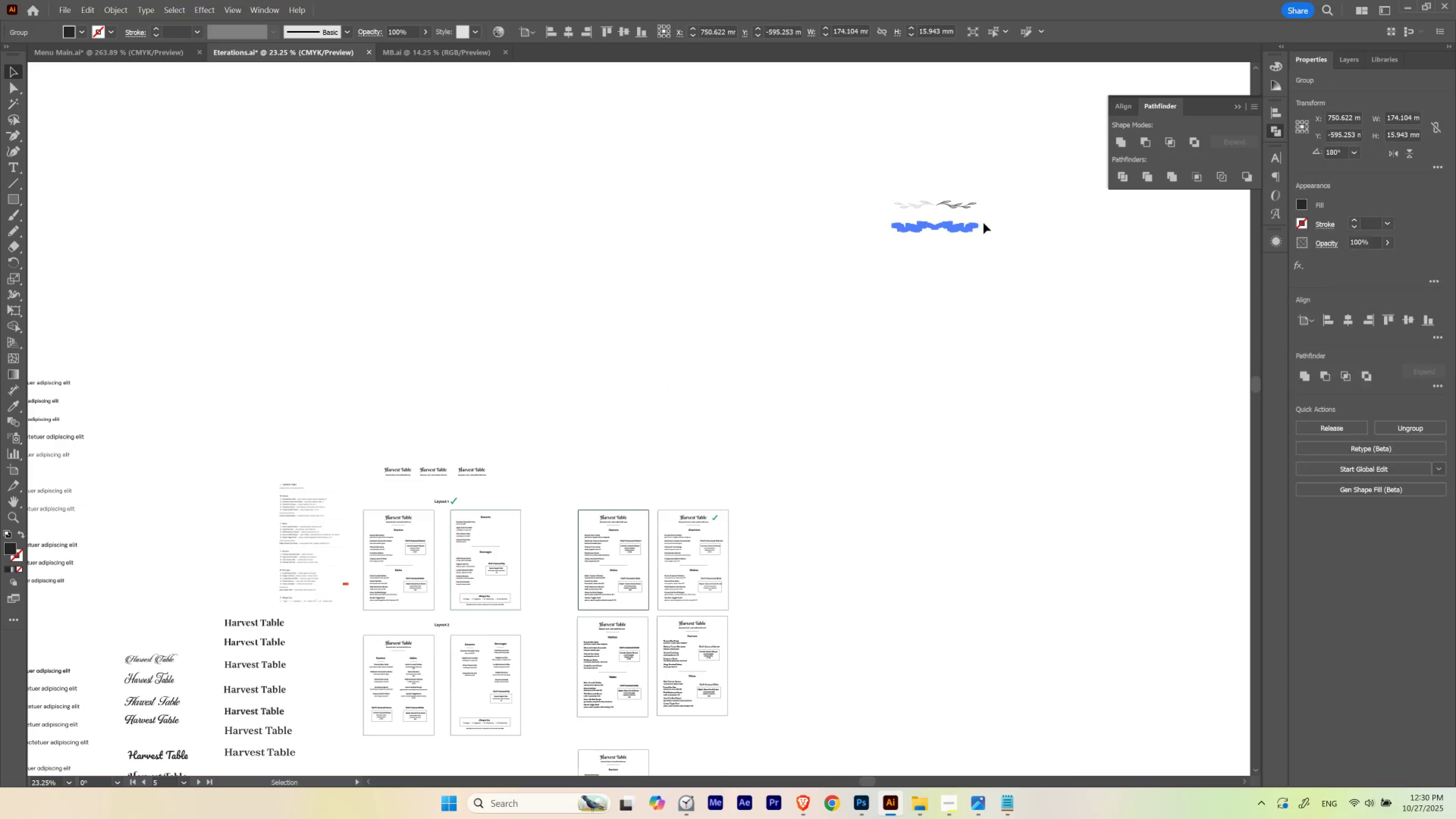 
hold_key(key=ControlLeft, duration=0.43)
 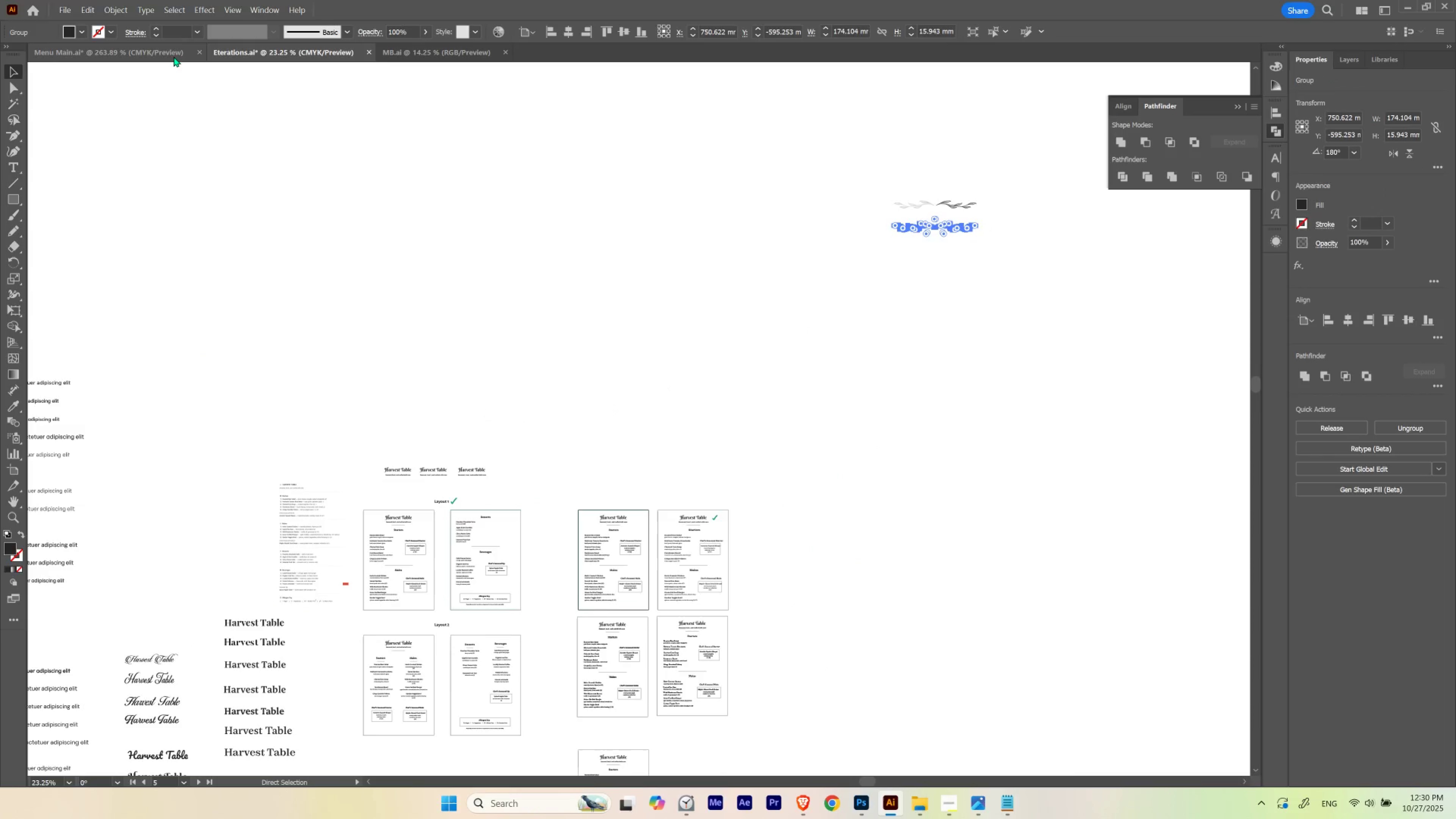 
hold_key(key=C, duration=0.33)
 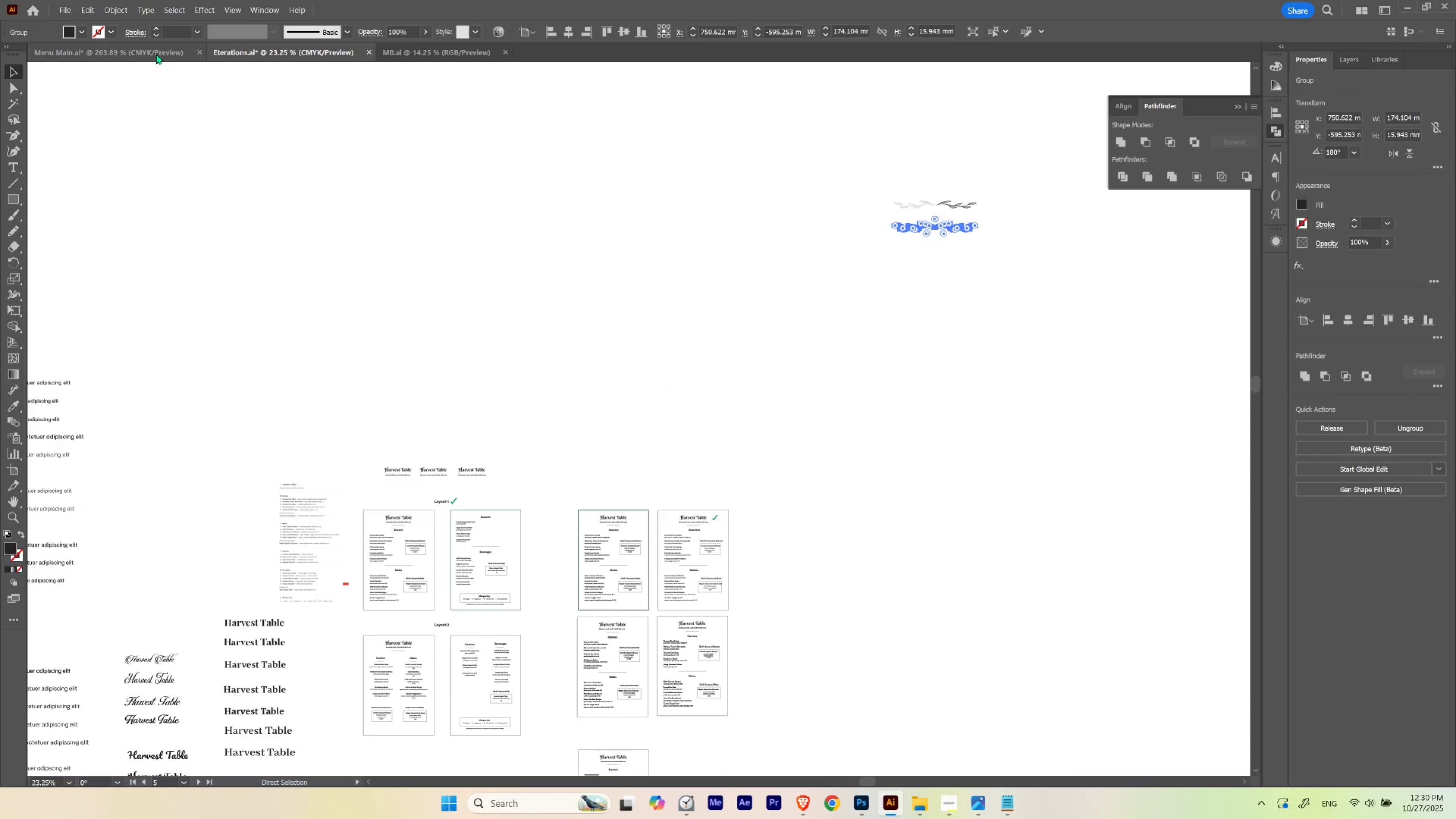 
left_click([156, 54])
 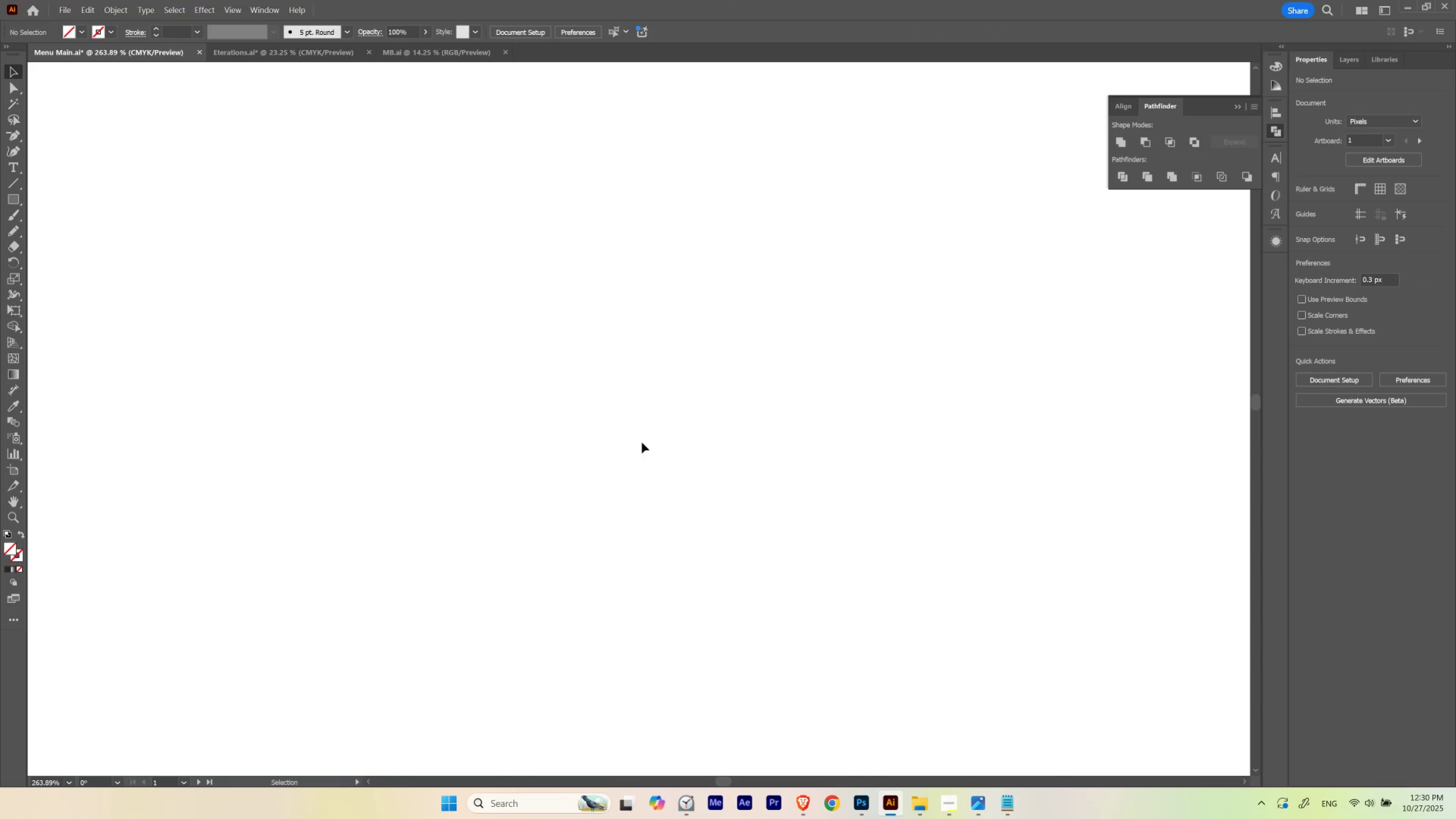 
hold_key(key=Space, duration=0.99)
 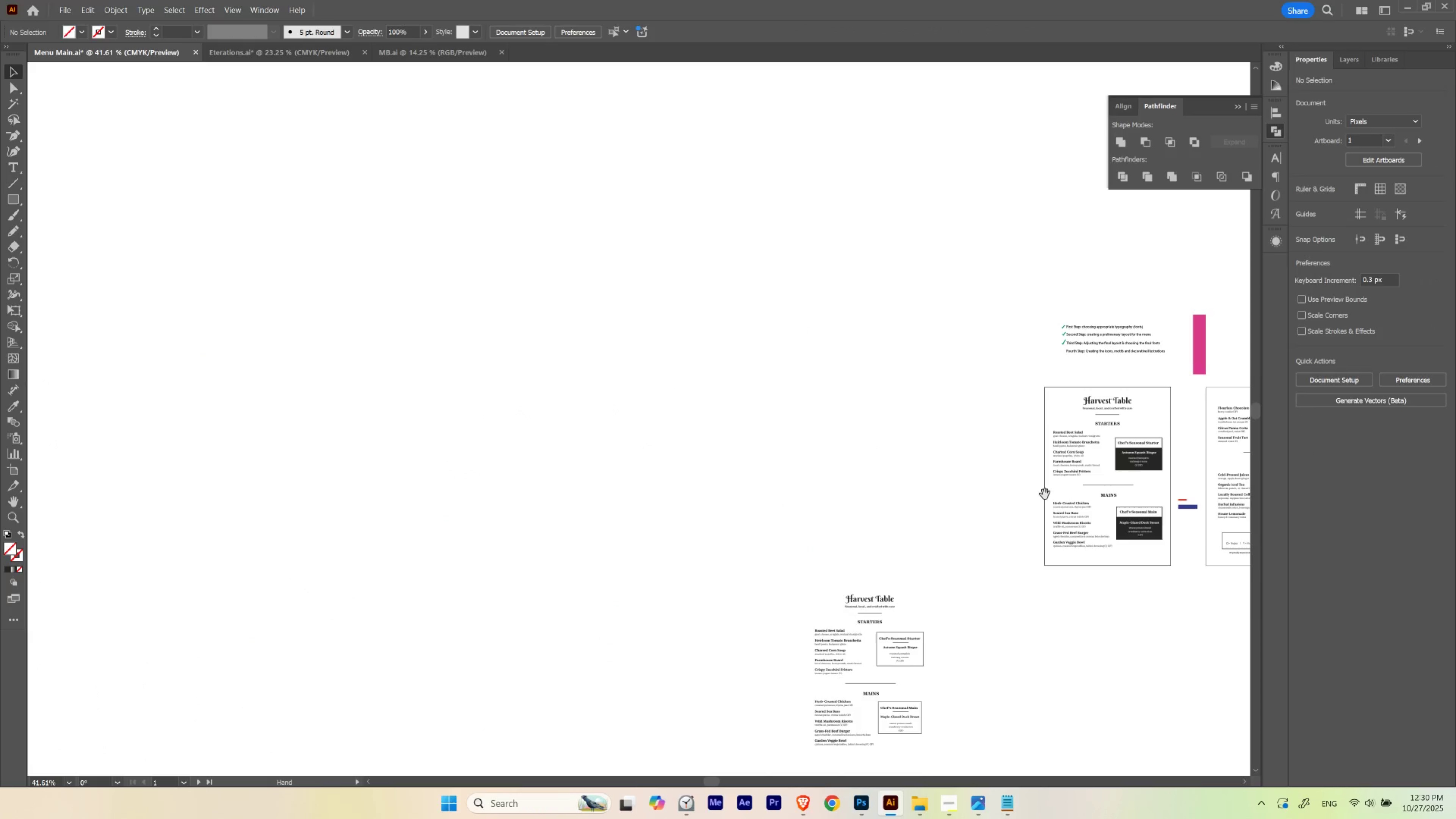 
hold_key(key=ControlLeft, duration=0.77)
 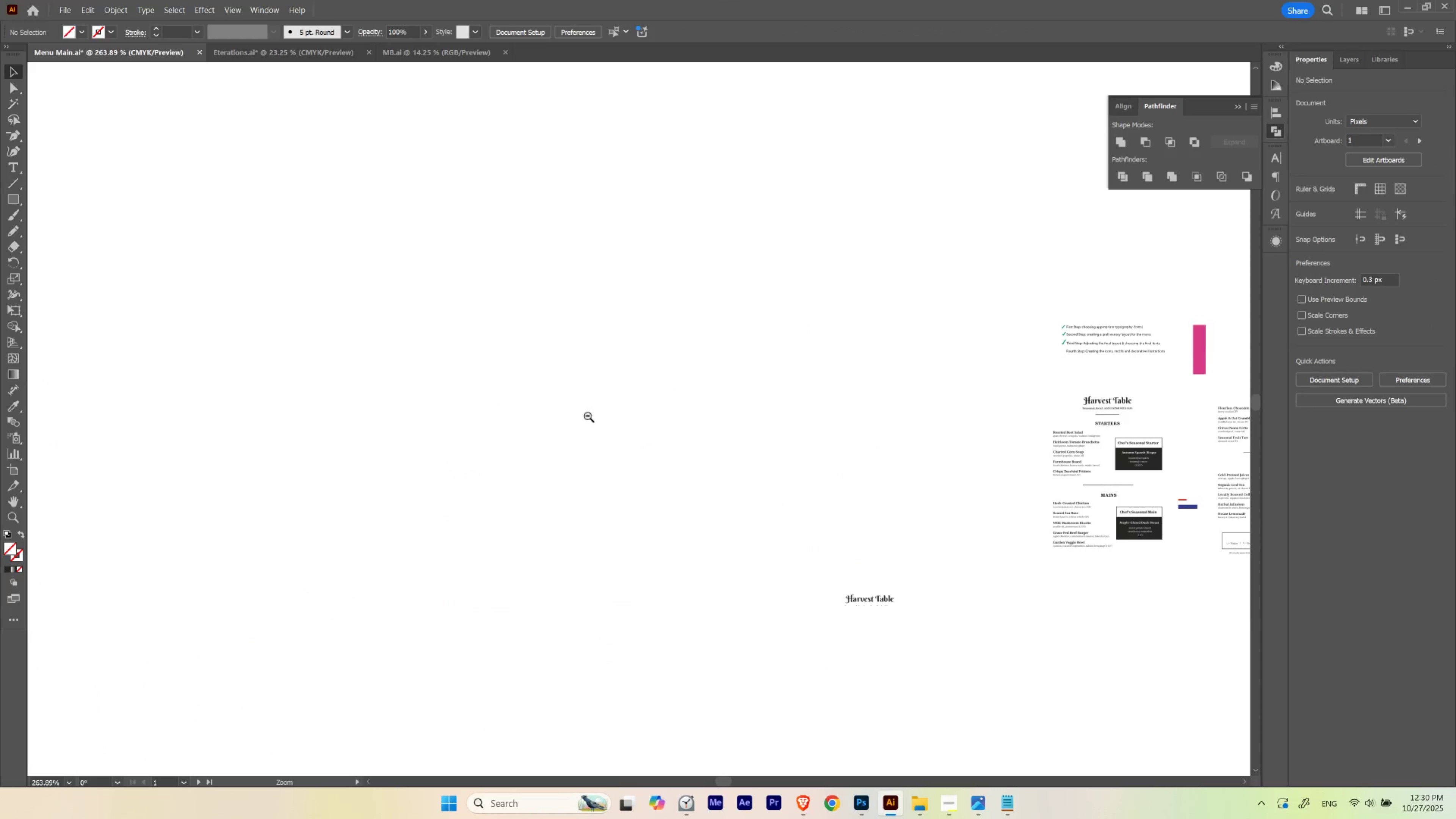 
hold_key(key=Space, duration=3.31)
 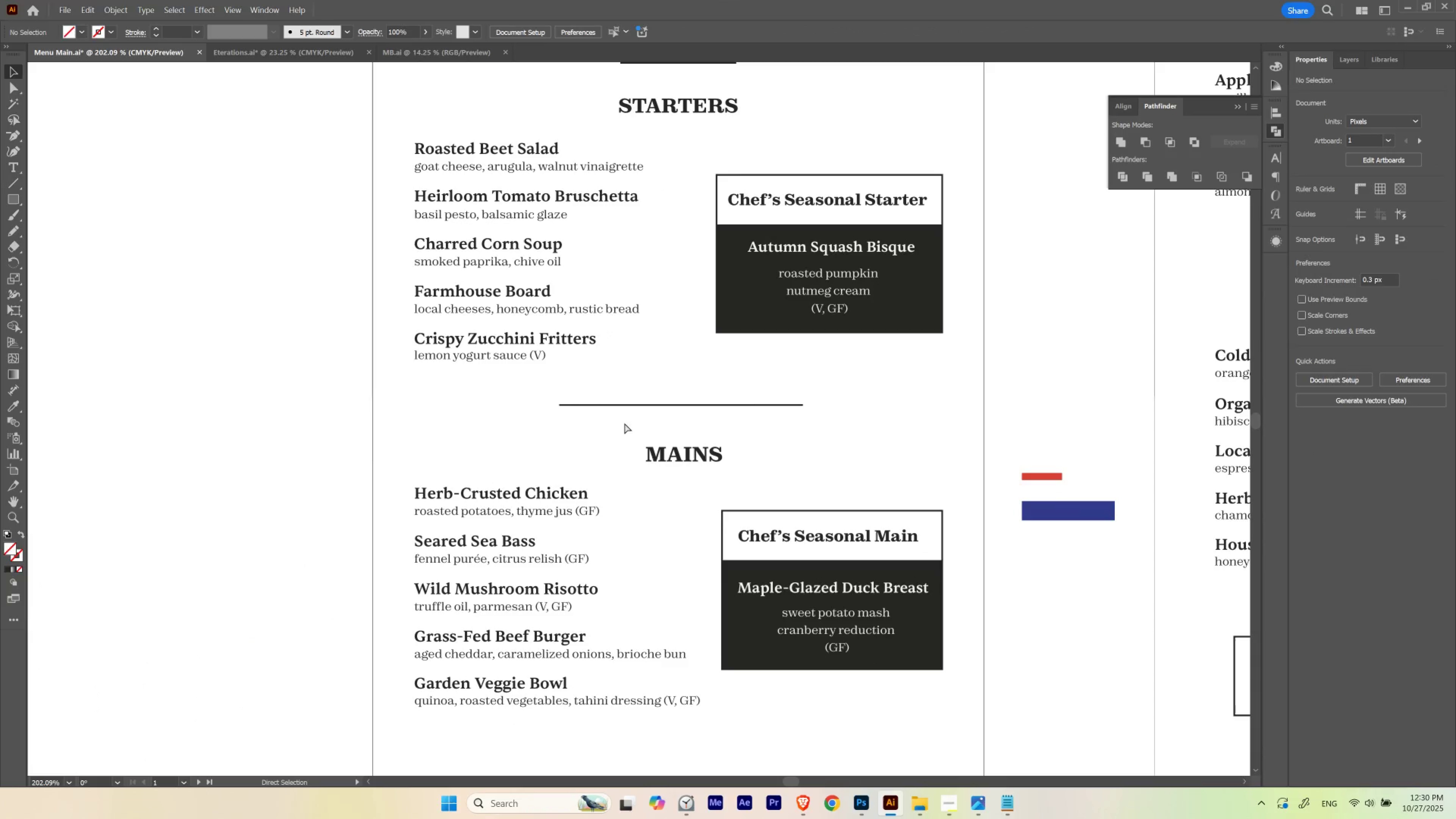 
hold_key(key=ControlLeft, duration=1.23)
 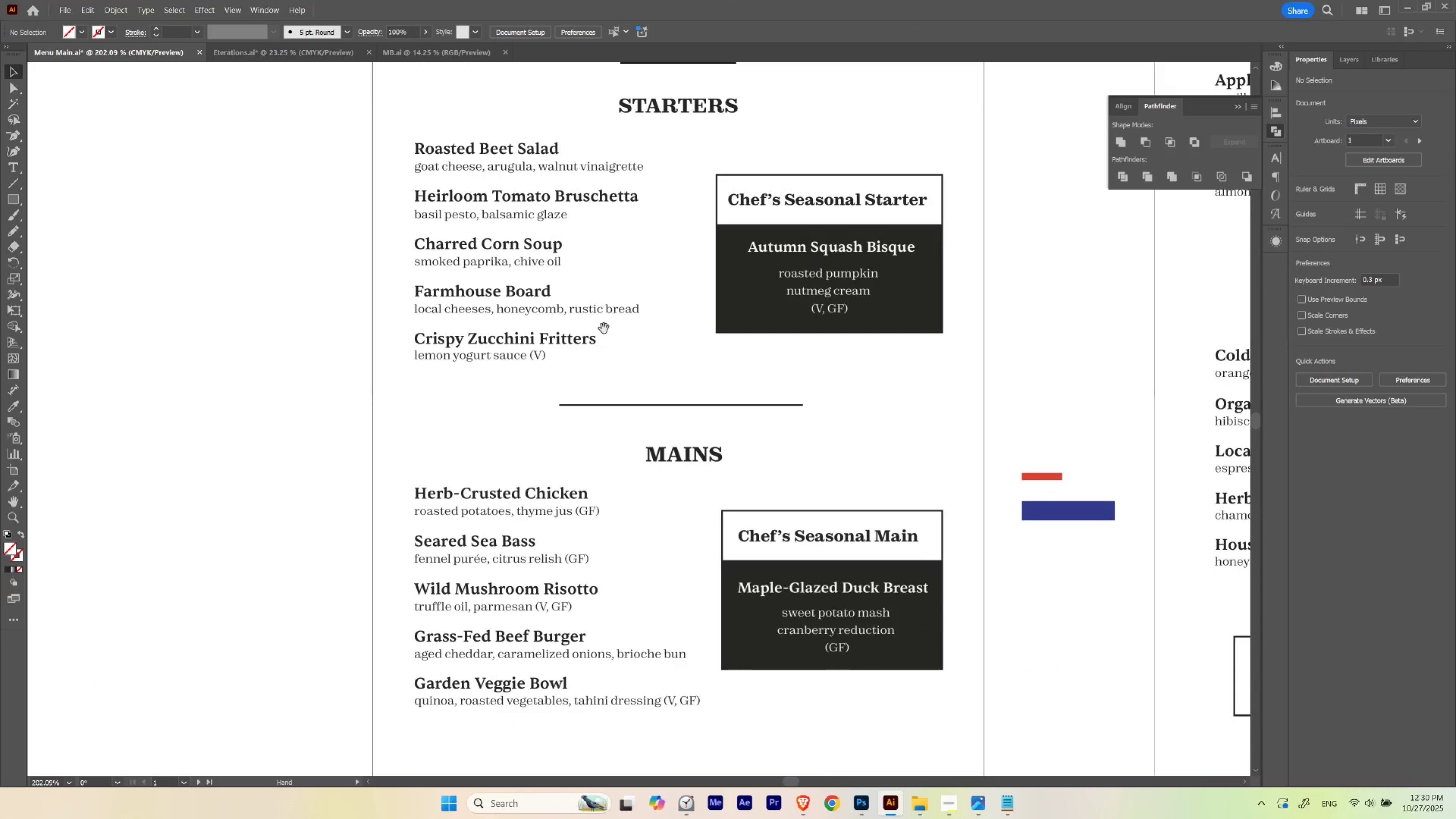 
key(Control+V)
 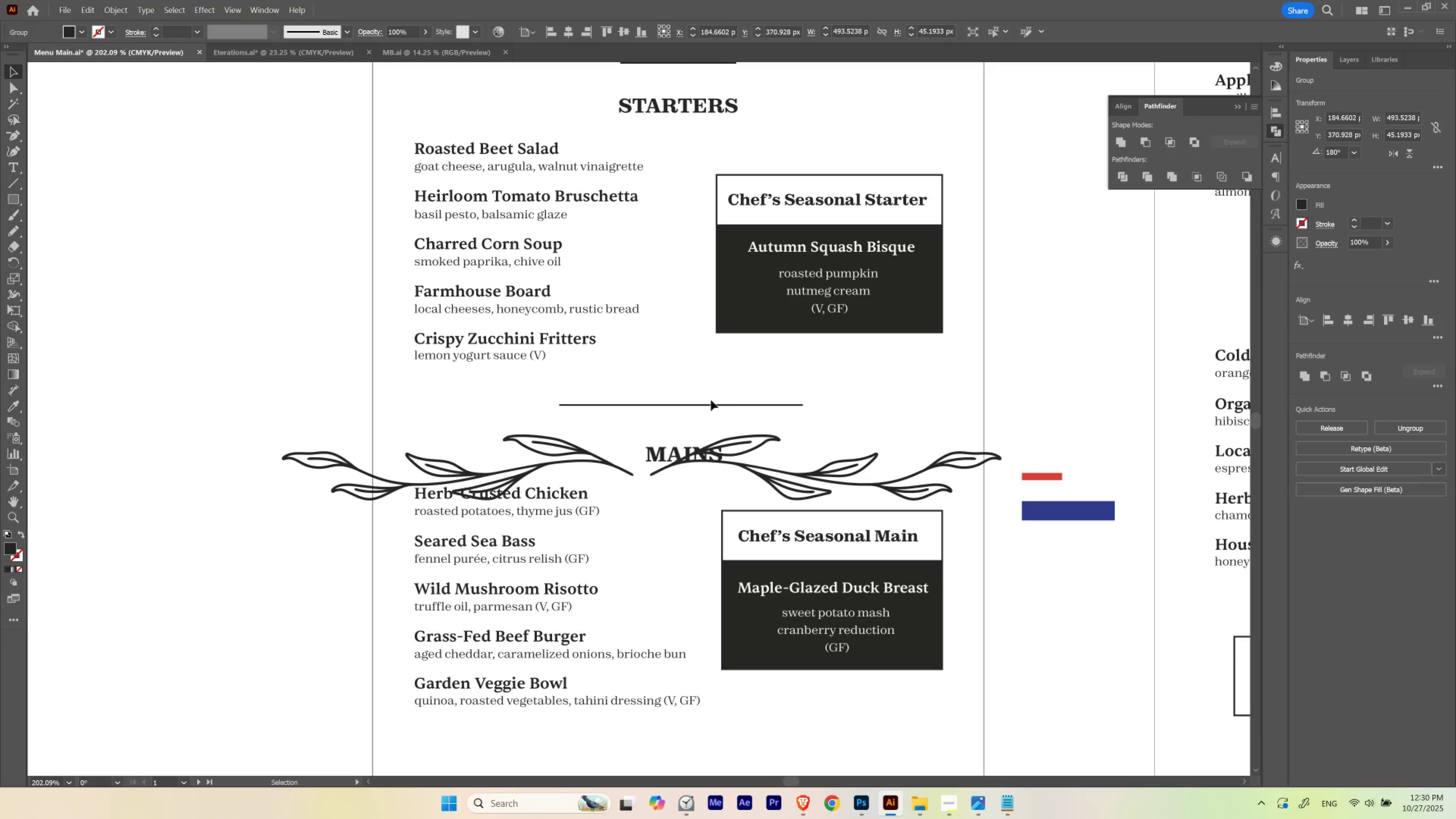 
key(Control+ControlLeft)
 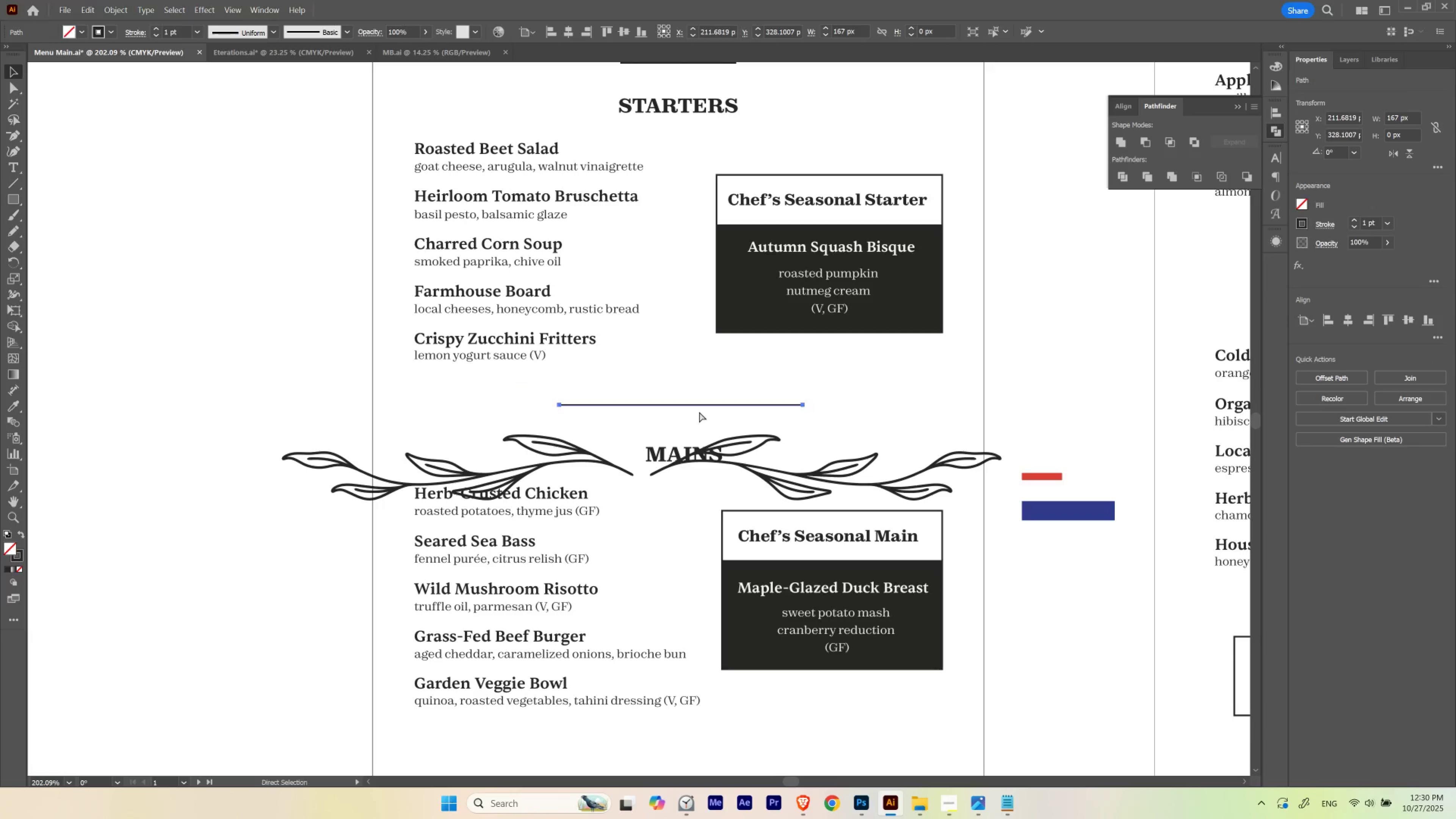 
key(Control+H)
 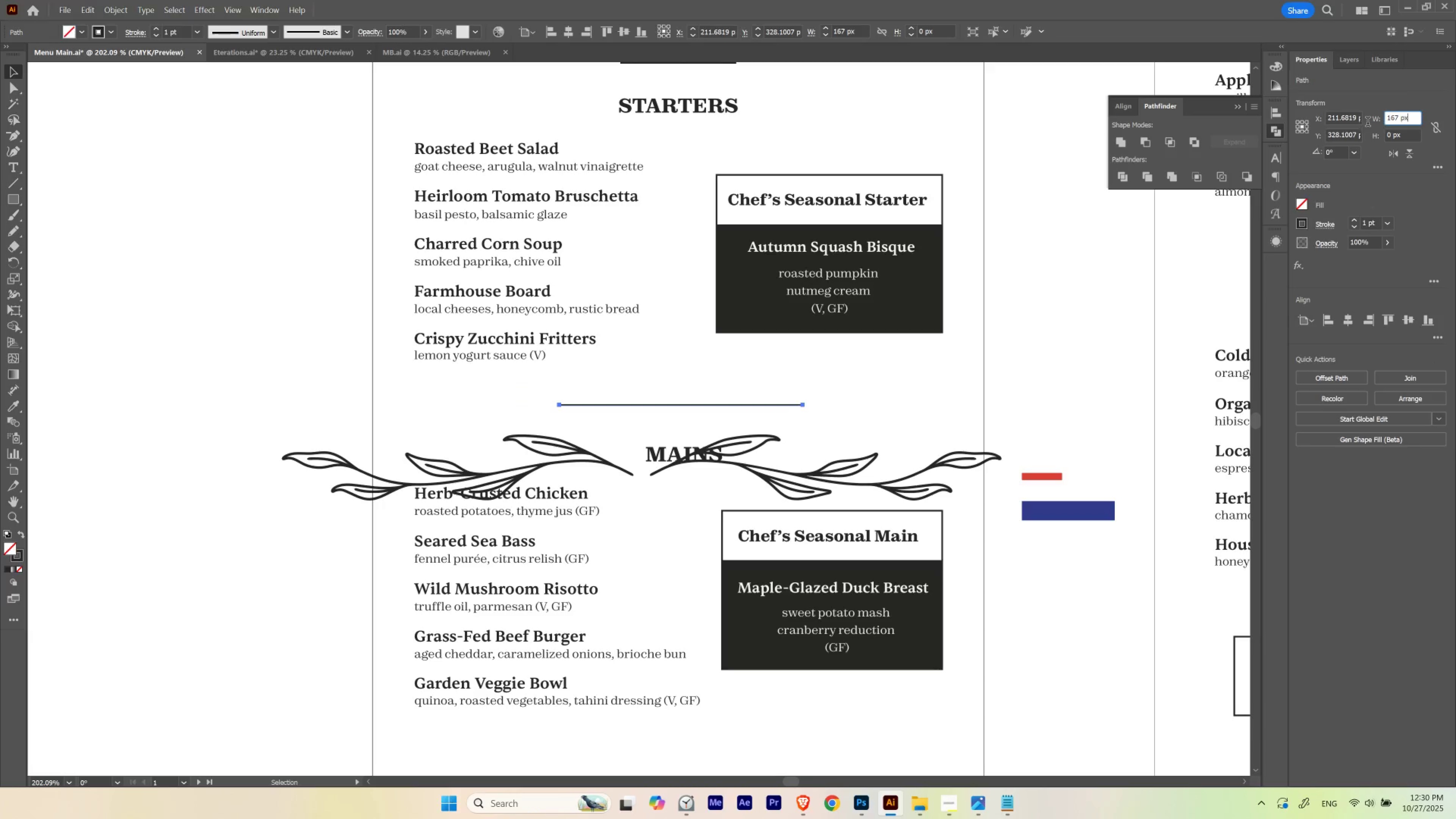 
key(Control+C)
 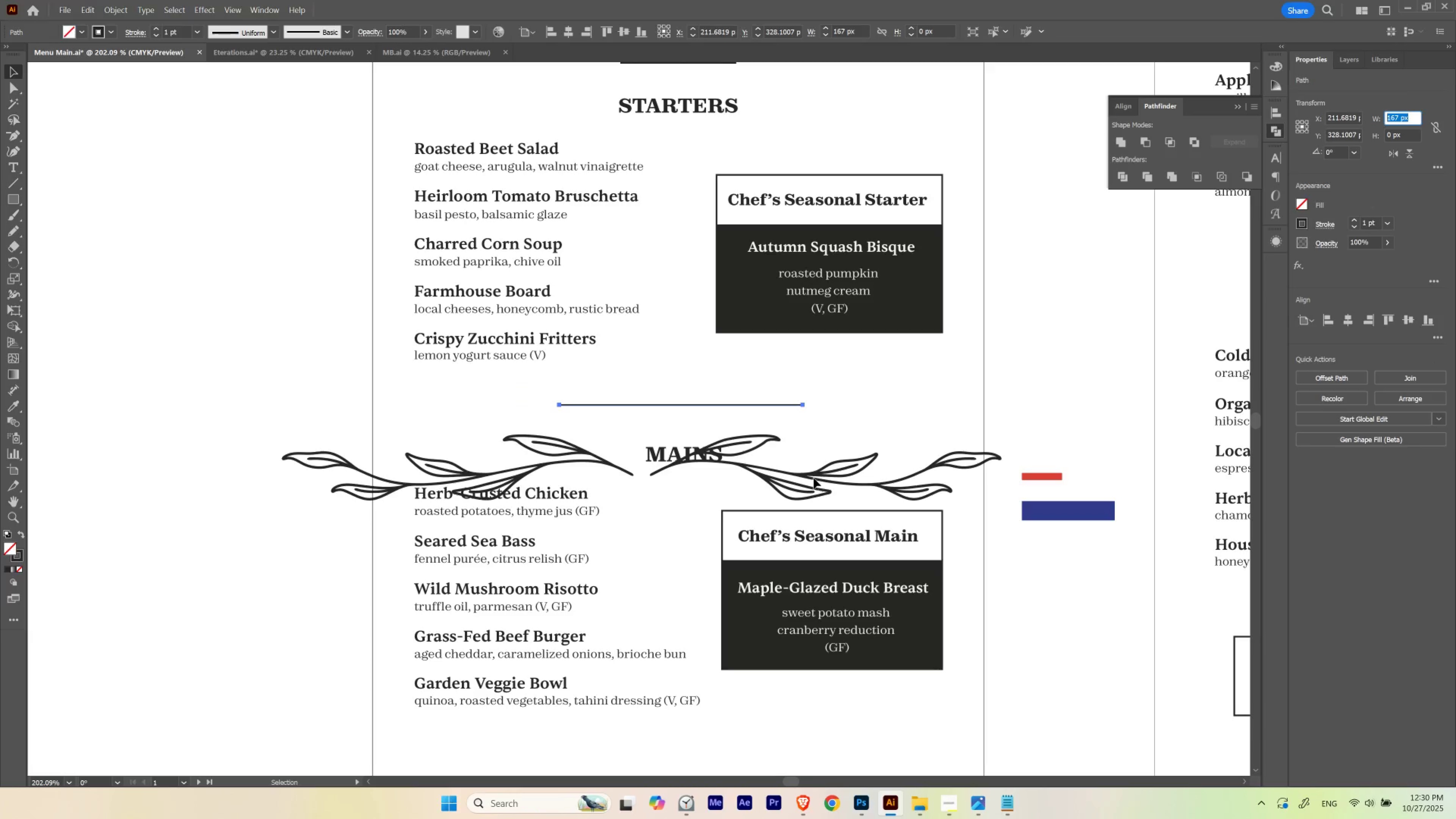 
left_click([813, 478])
 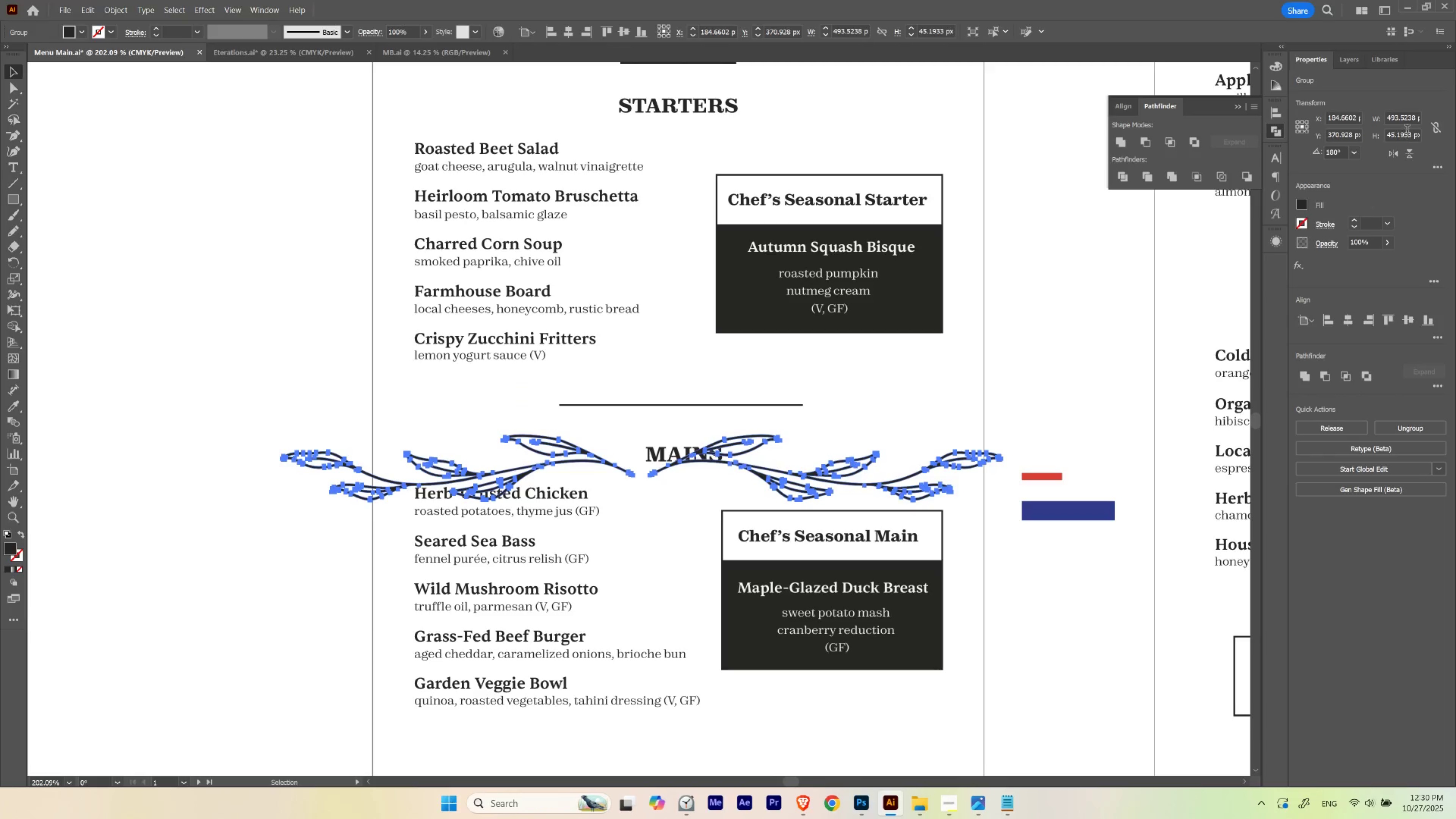 
left_click([1408, 127])
 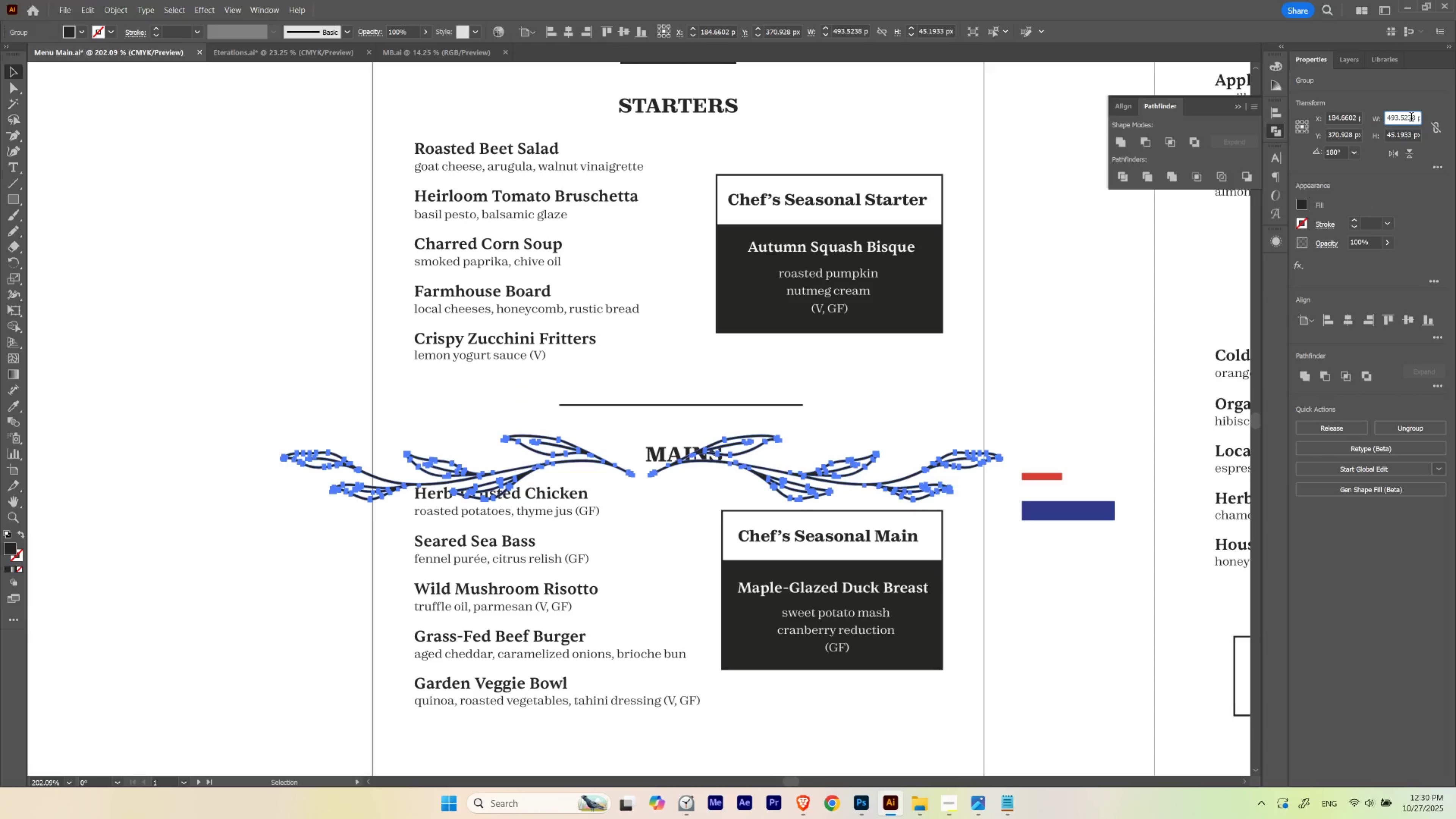 
key(Control+A)
 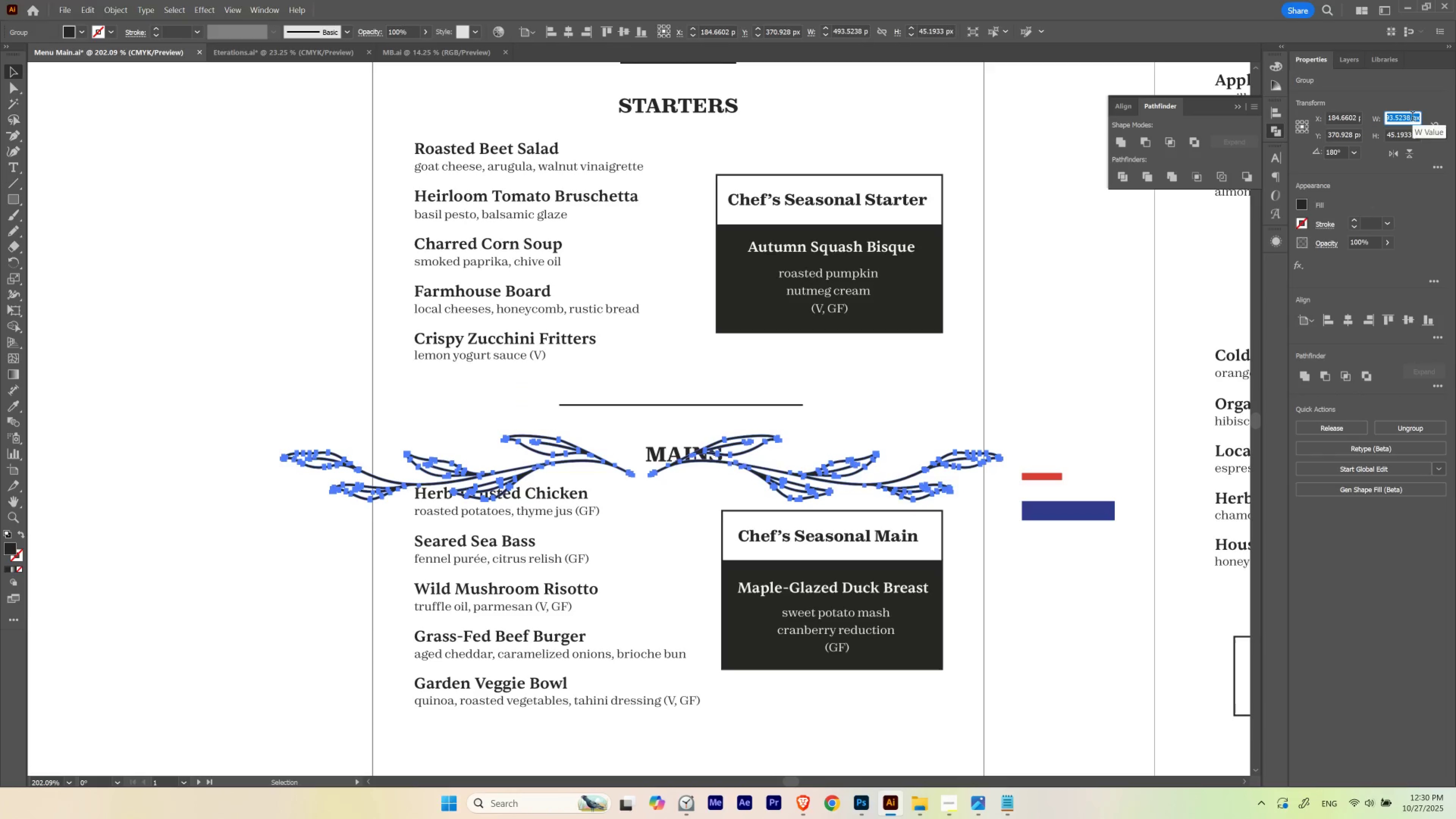 
key(Control+V)
 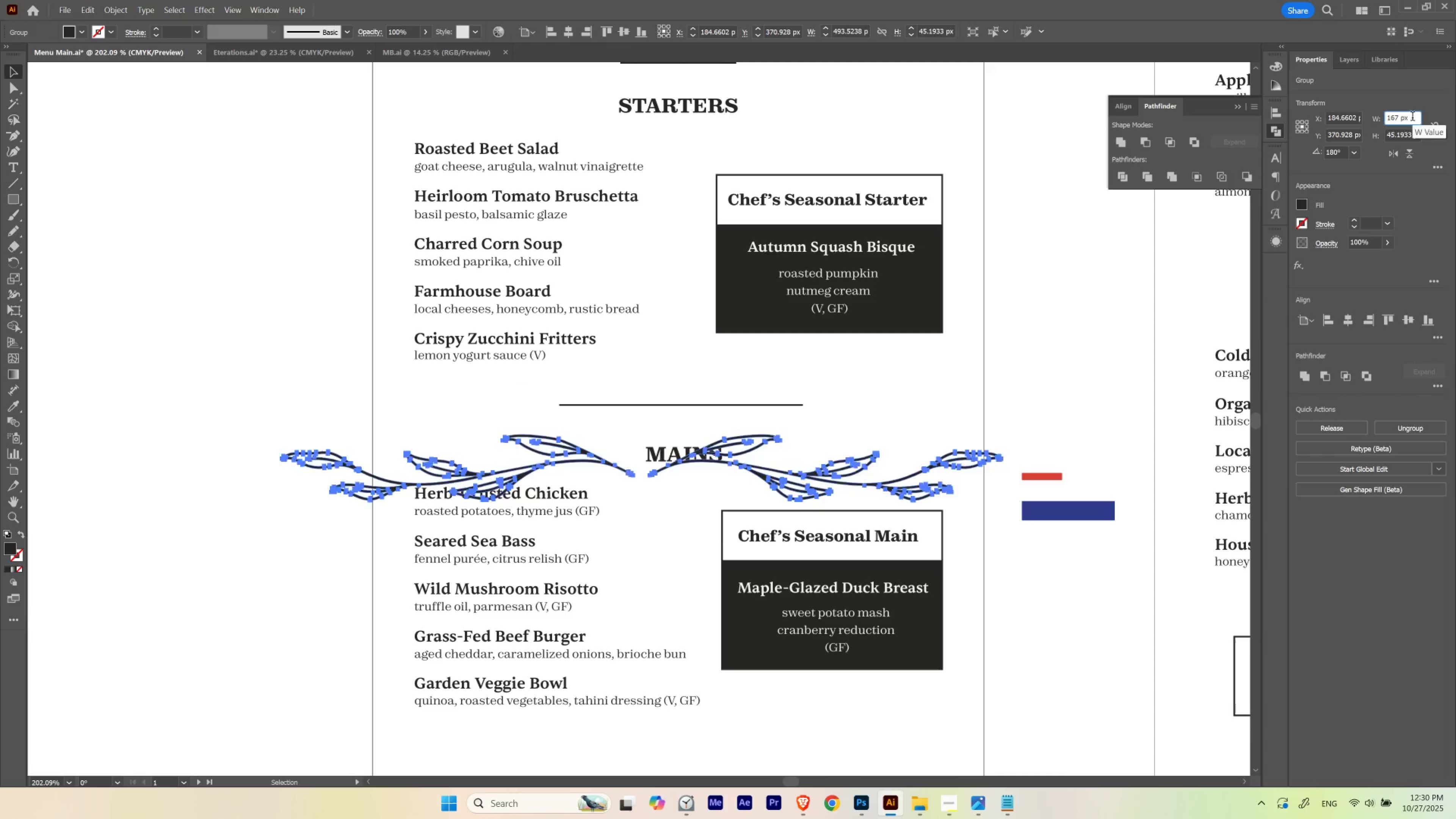 
hold_key(key=Enter, duration=5.11)
 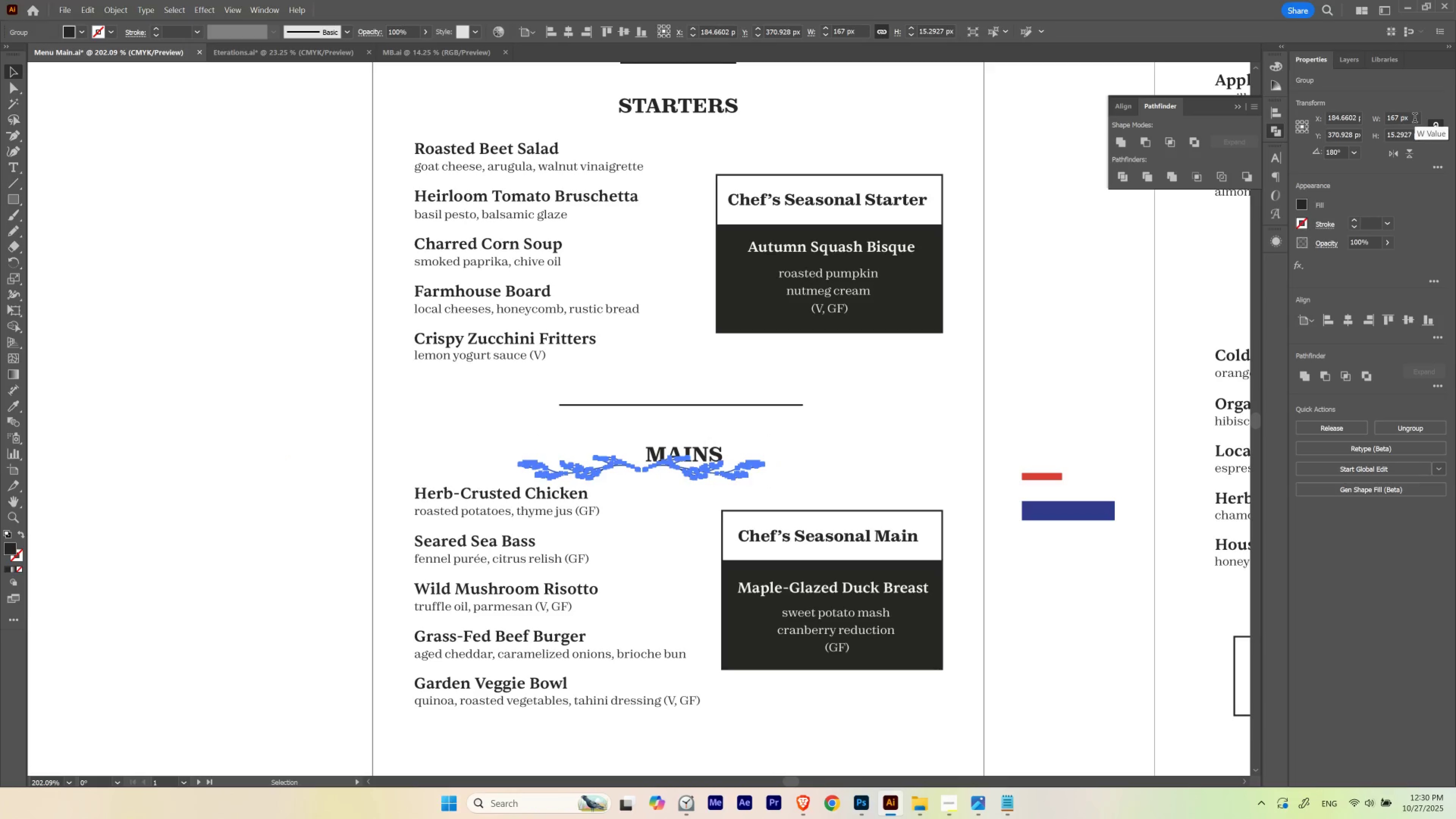 
key(Control+Z)
 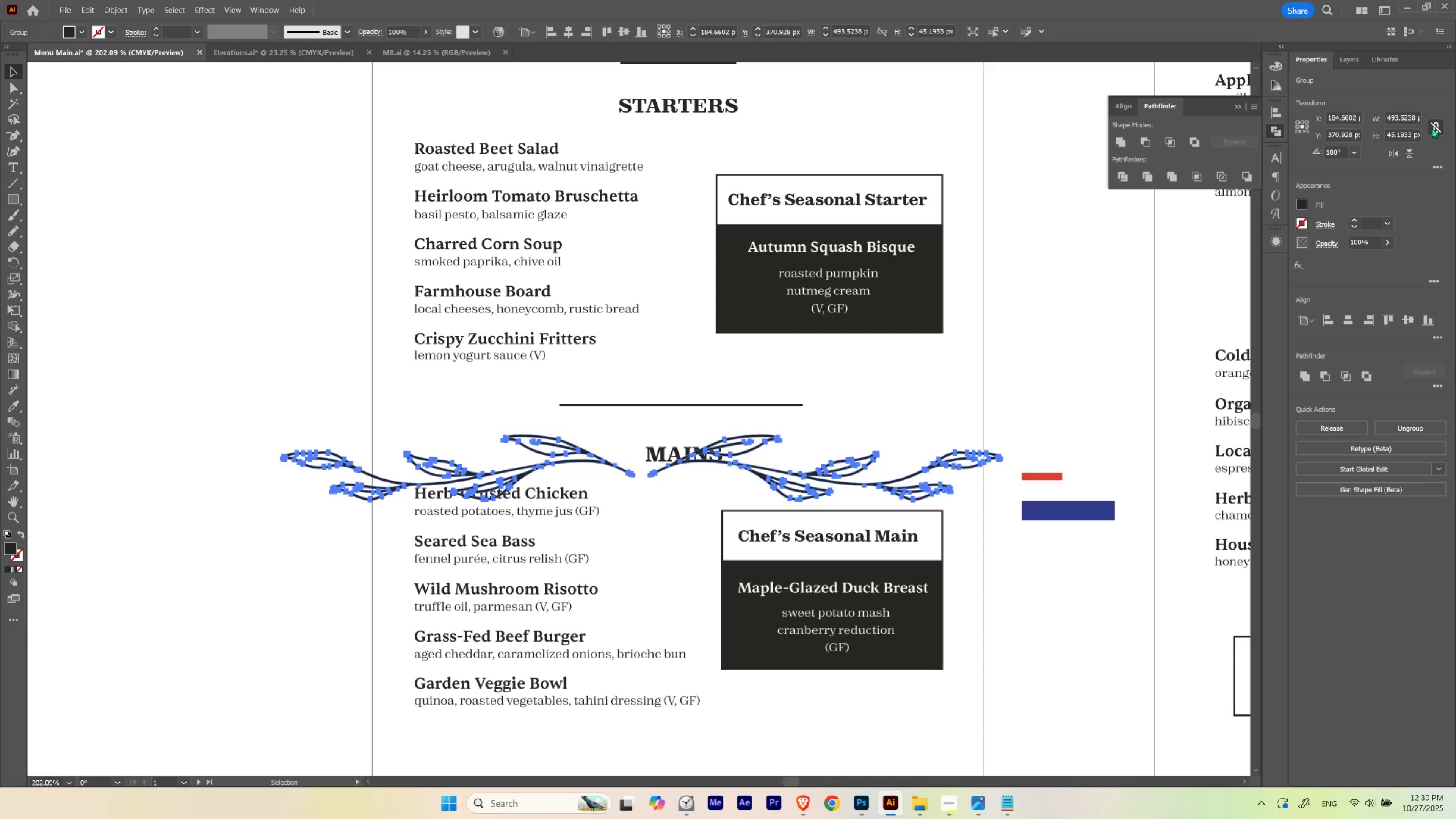 
key(Control+A)
 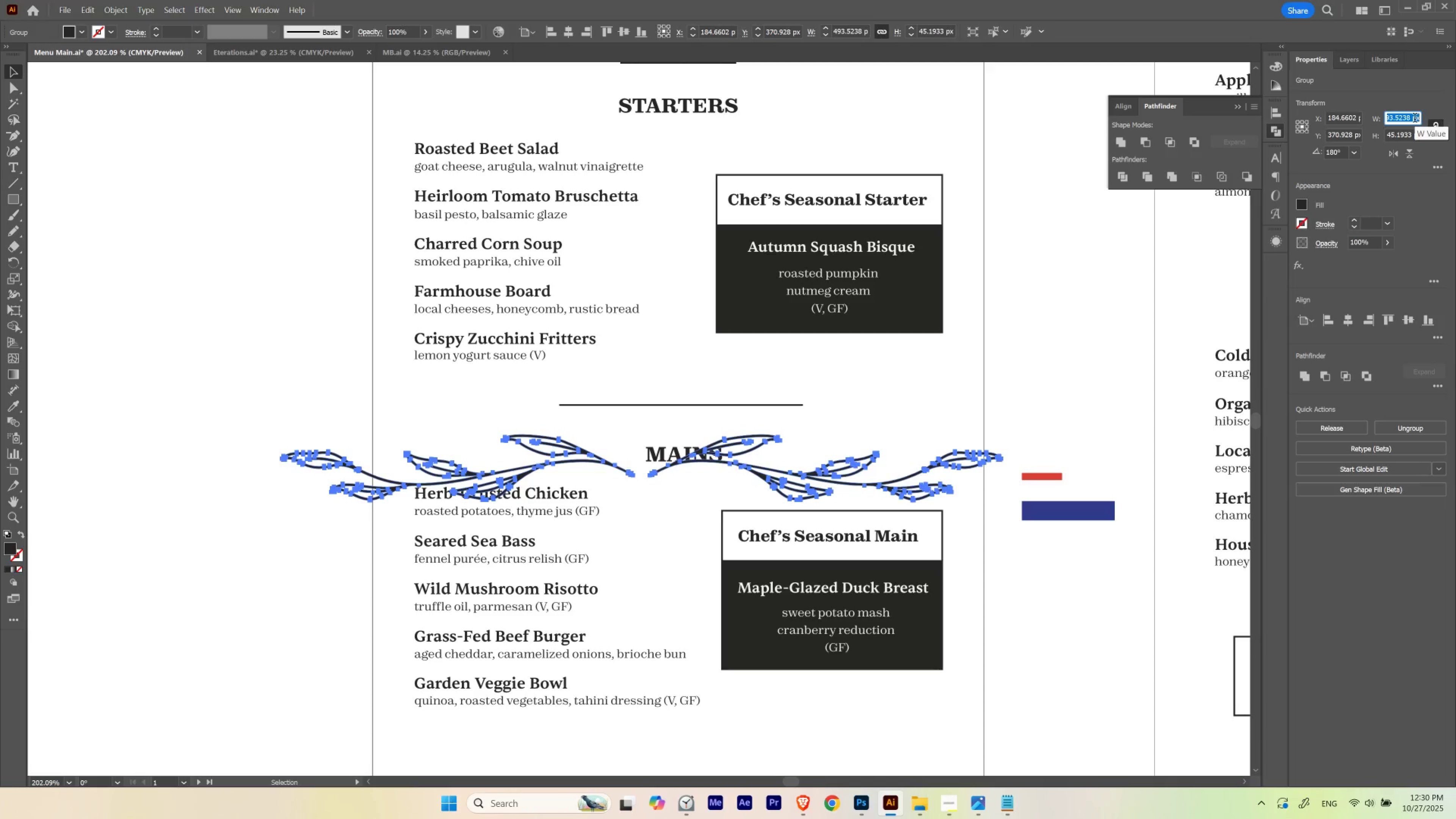 
key(Control+V)
 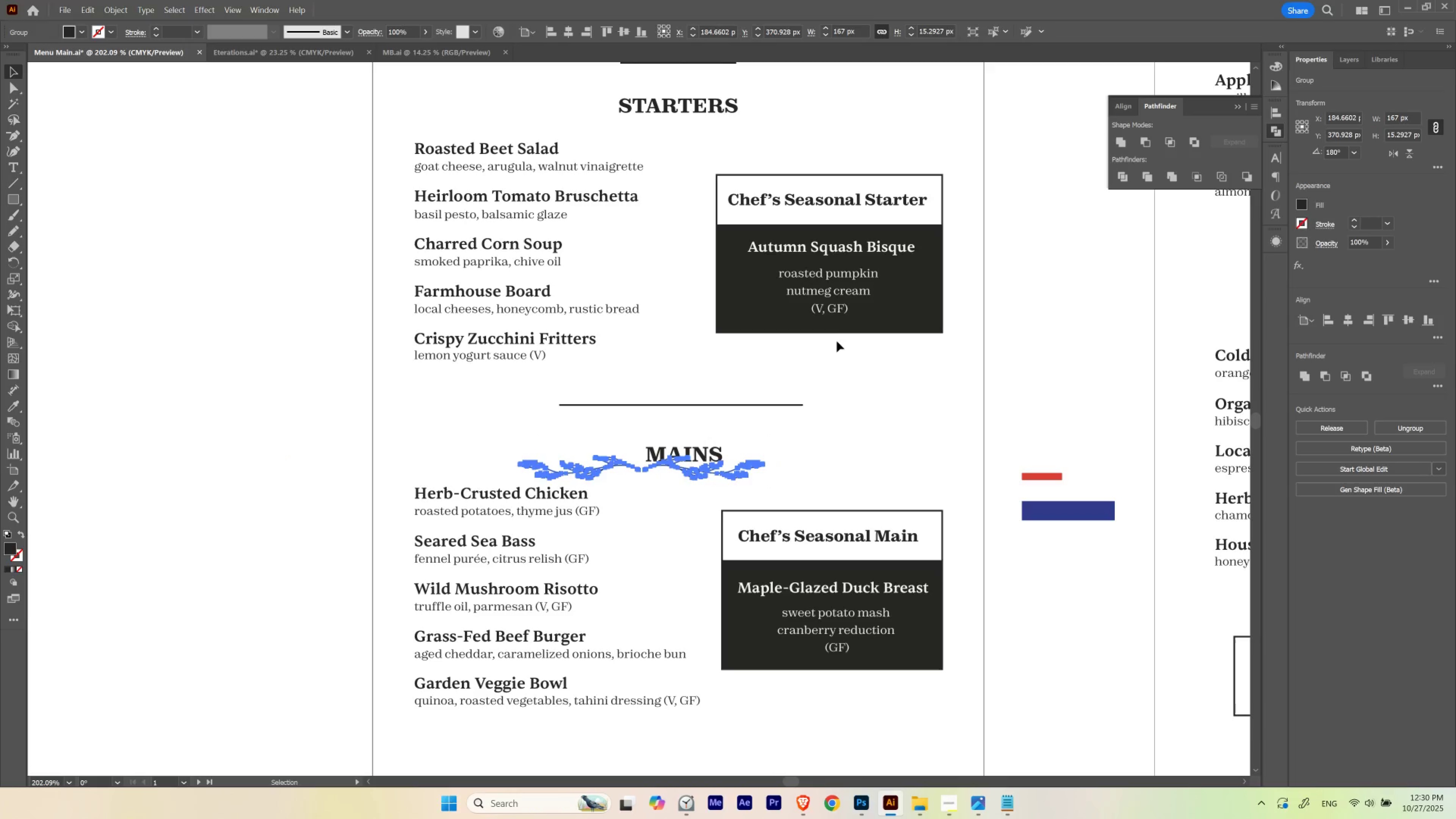 
left_click([757, 355])
 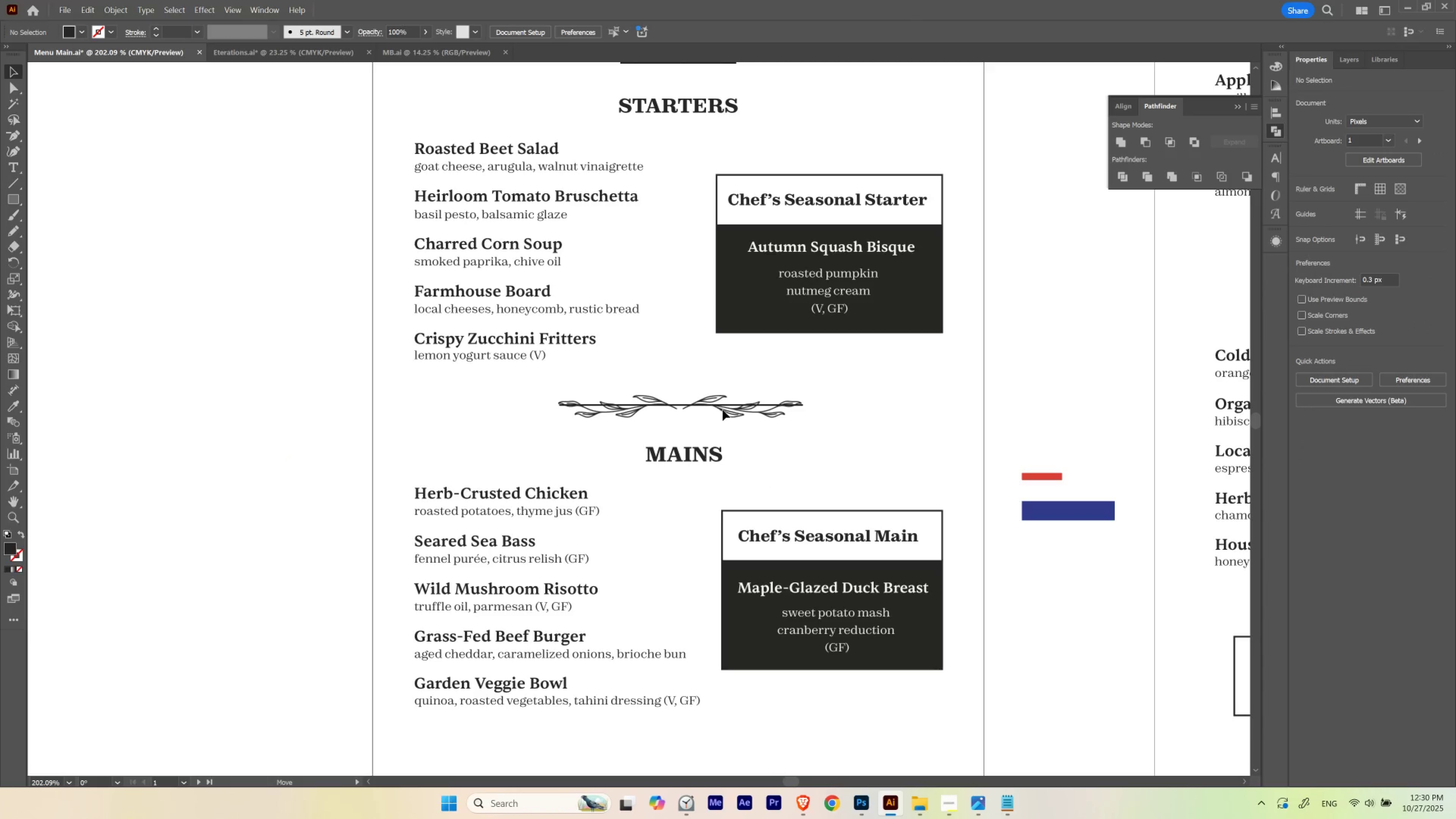 
hold_key(key=Space, duration=0.48)
 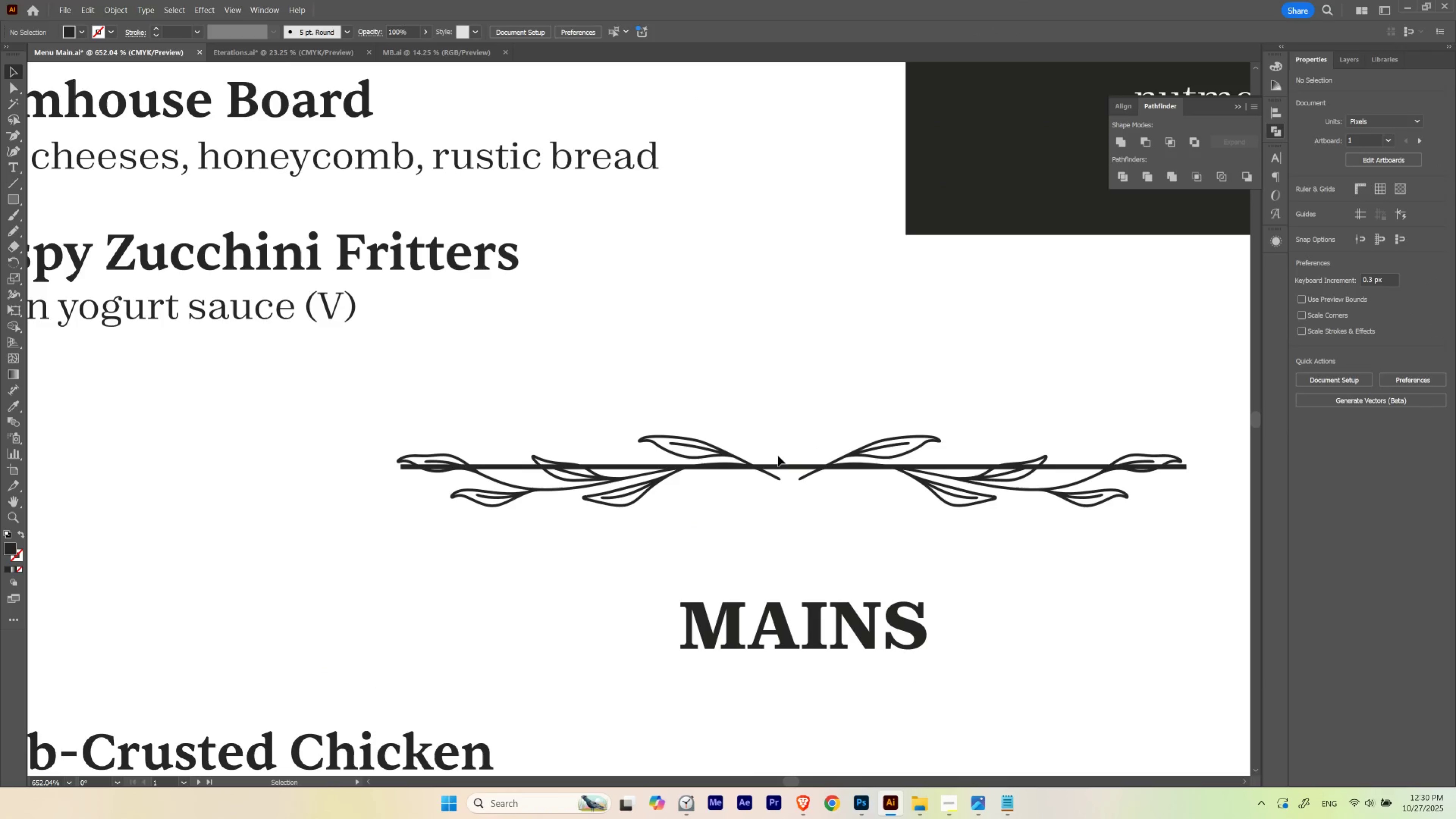 
hold_key(key=ControlLeft, duration=0.44)
 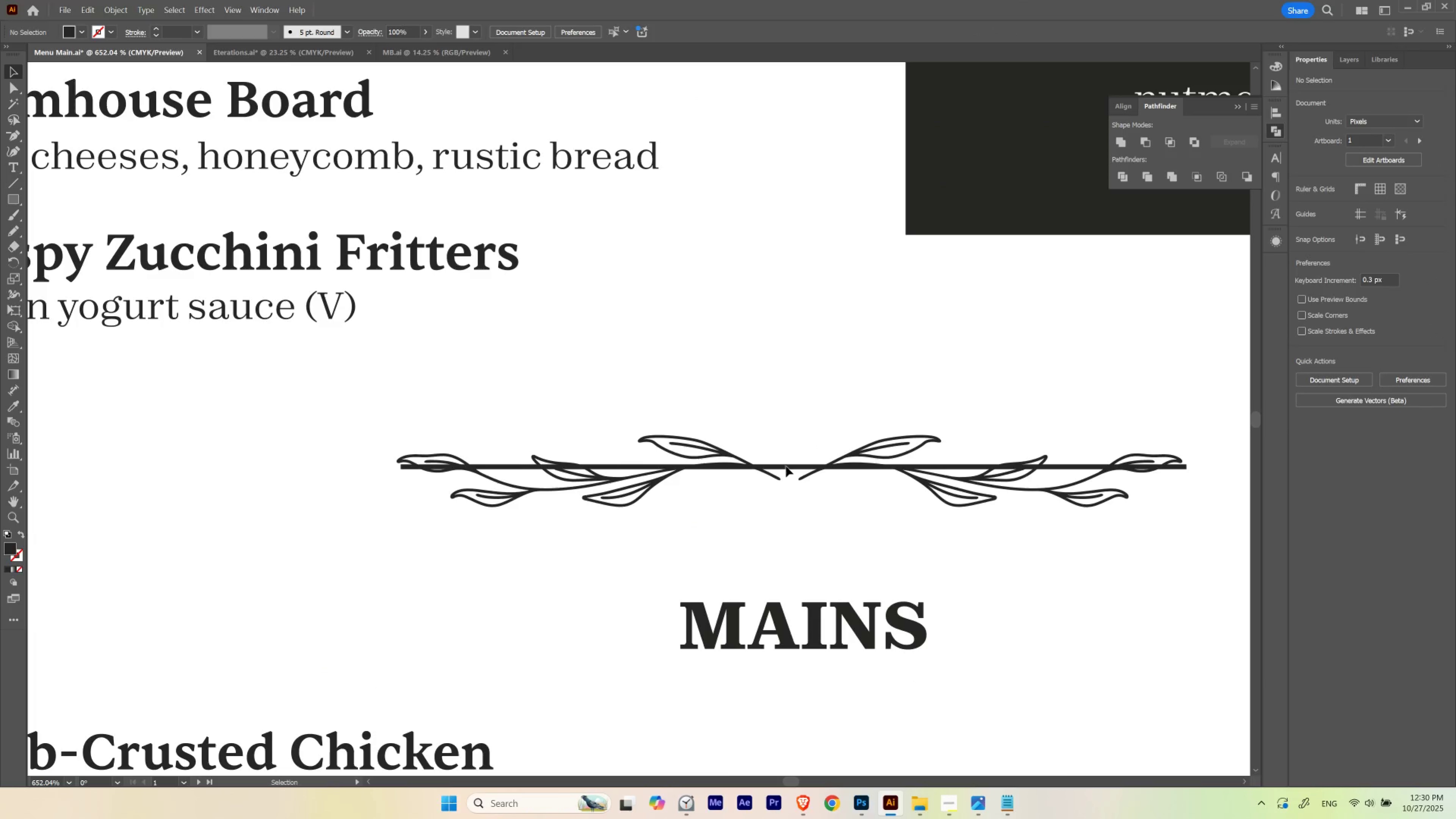 
double_click([787, 467])
 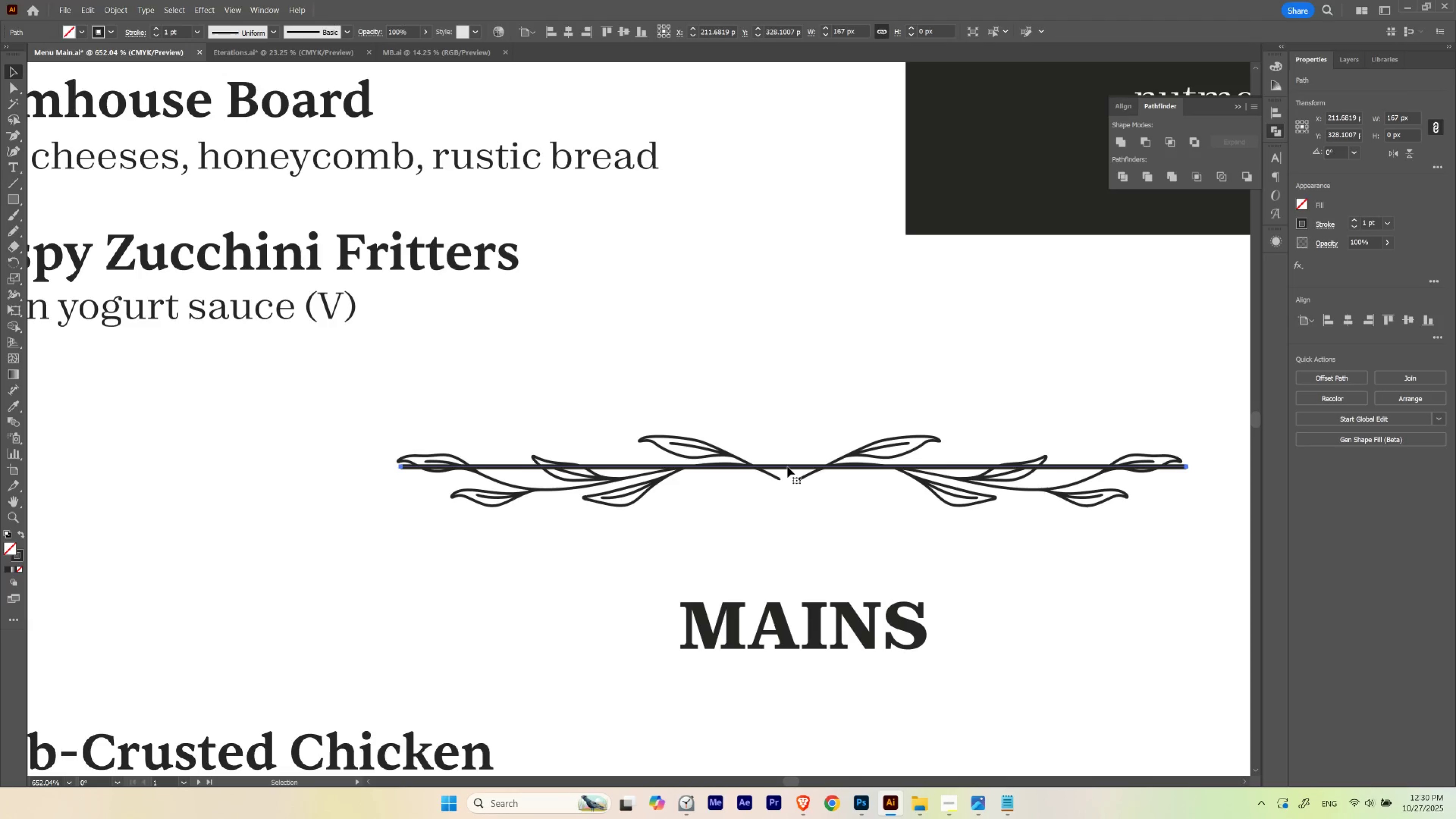 
key(Delete)
 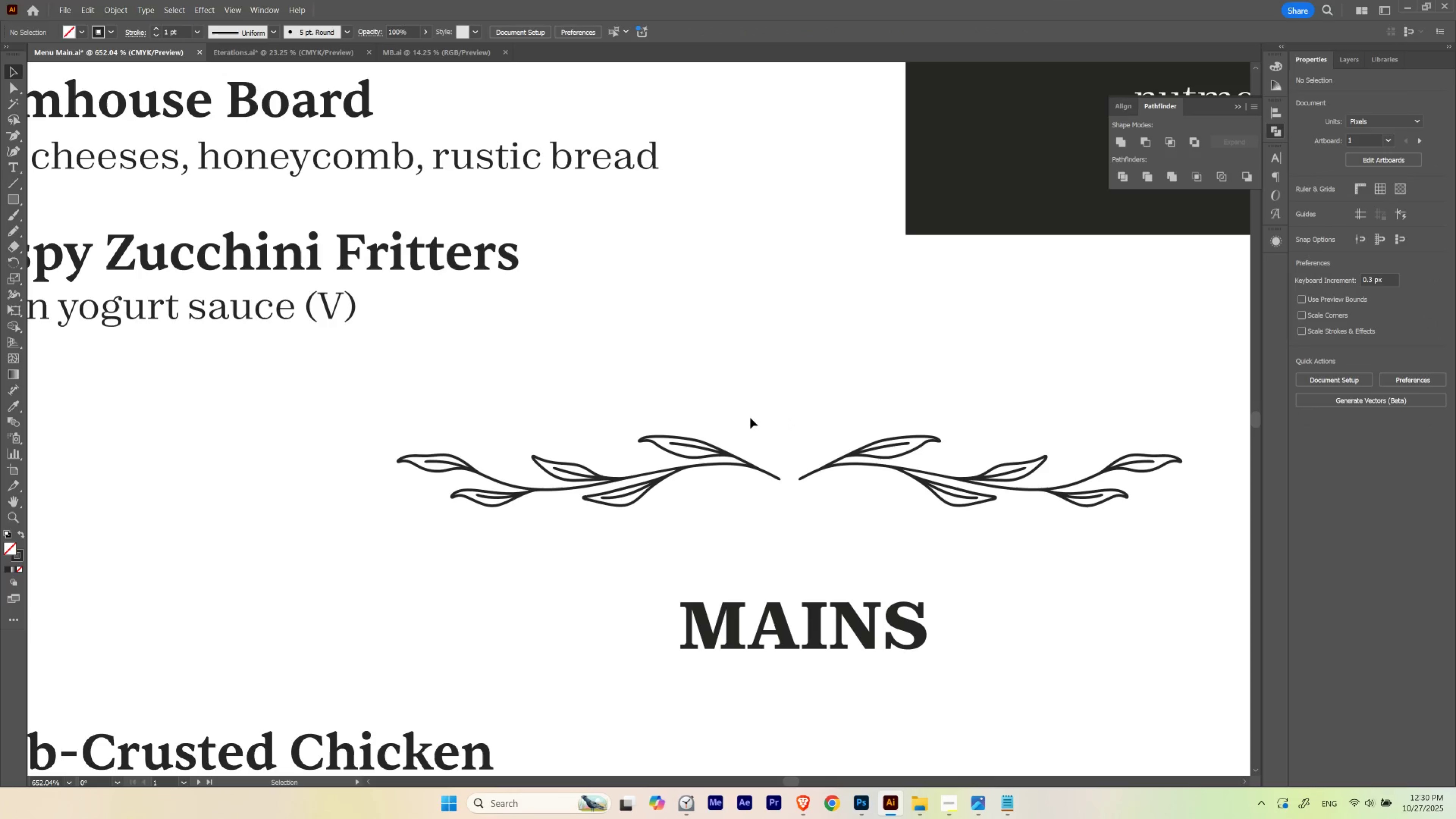 
hold_key(key=Space, duration=2.3)
 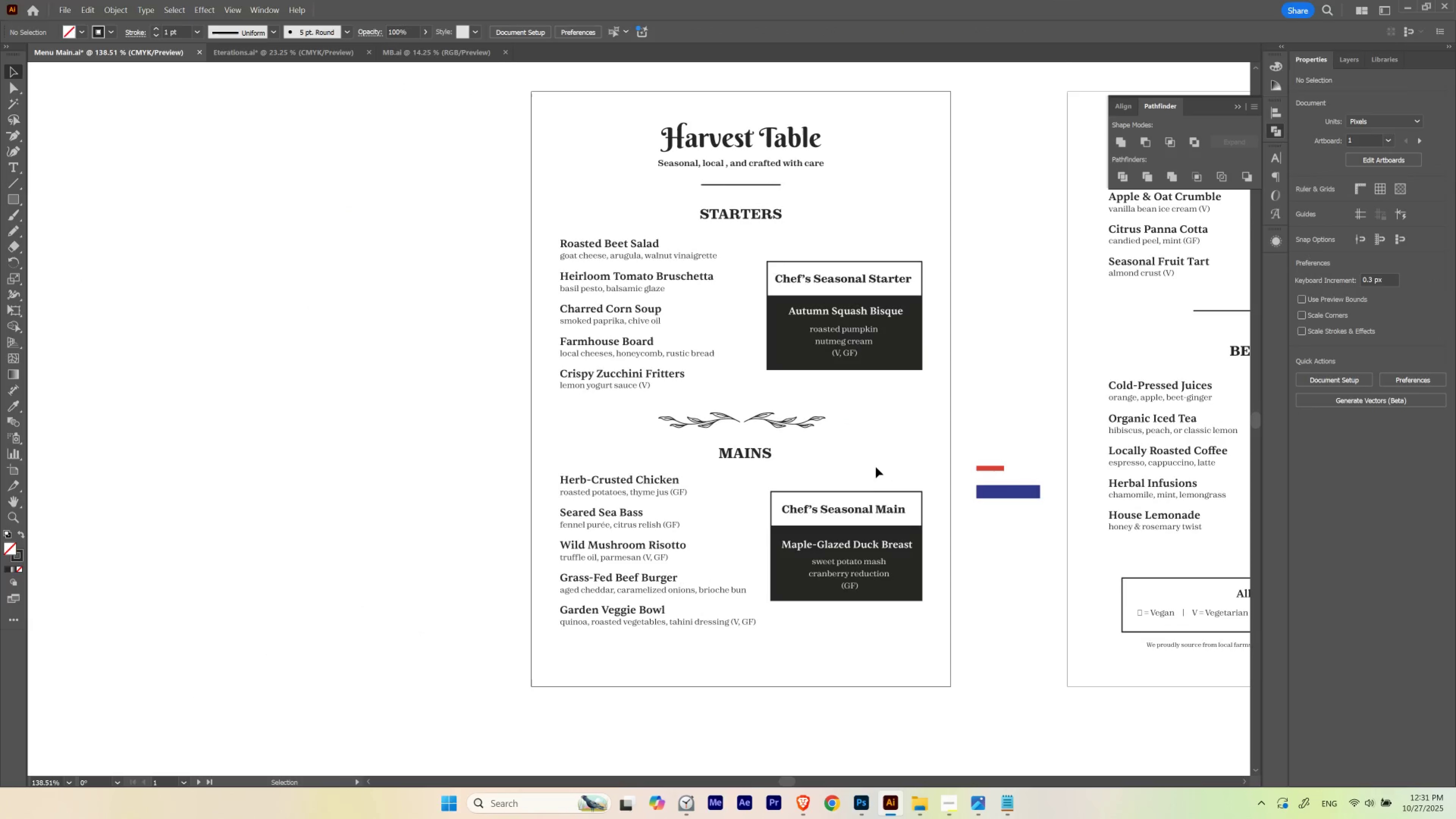 
hold_key(key=ControlLeft, duration=1.52)
 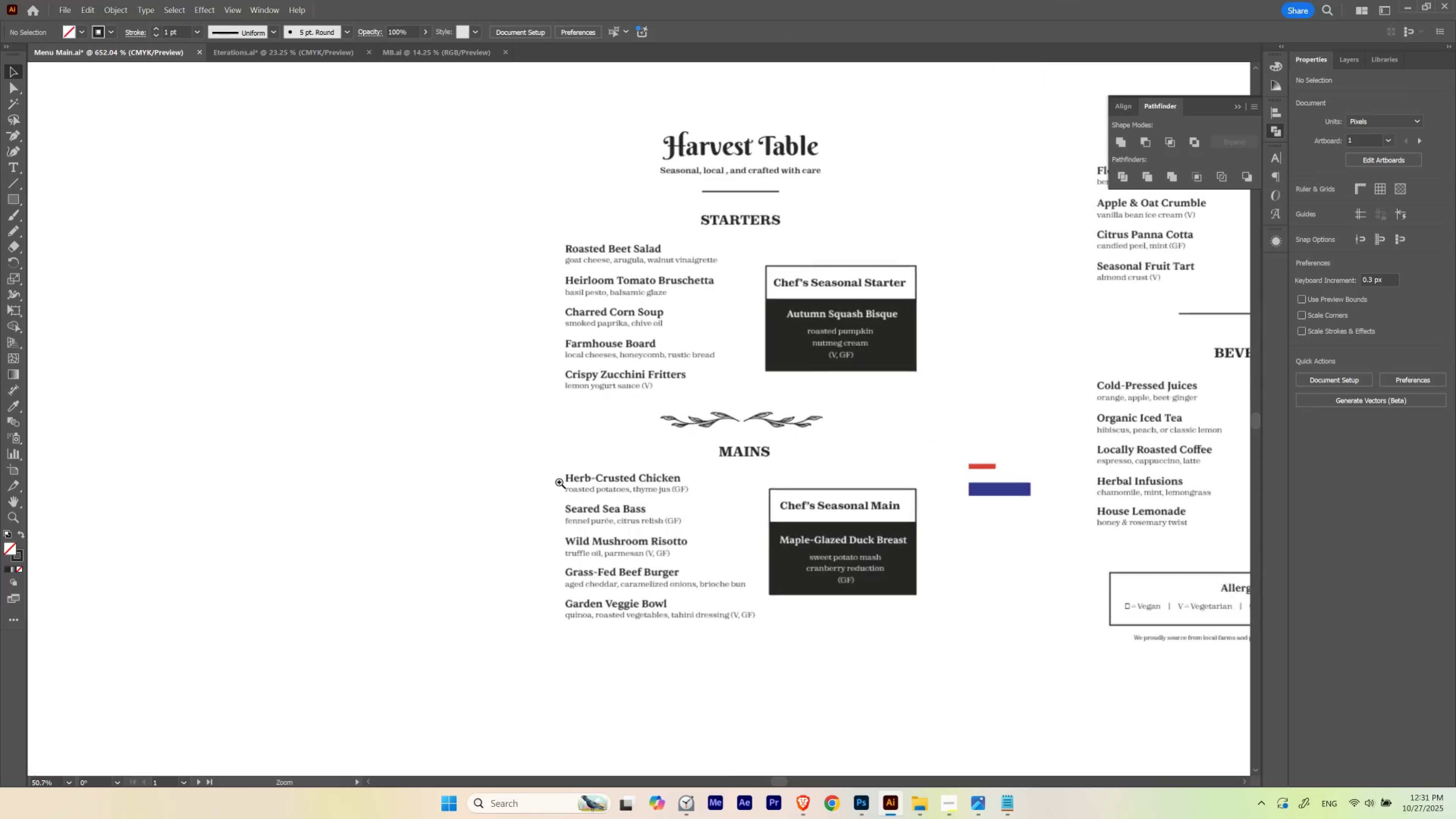 
hold_key(key=ControlLeft, duration=0.71)
 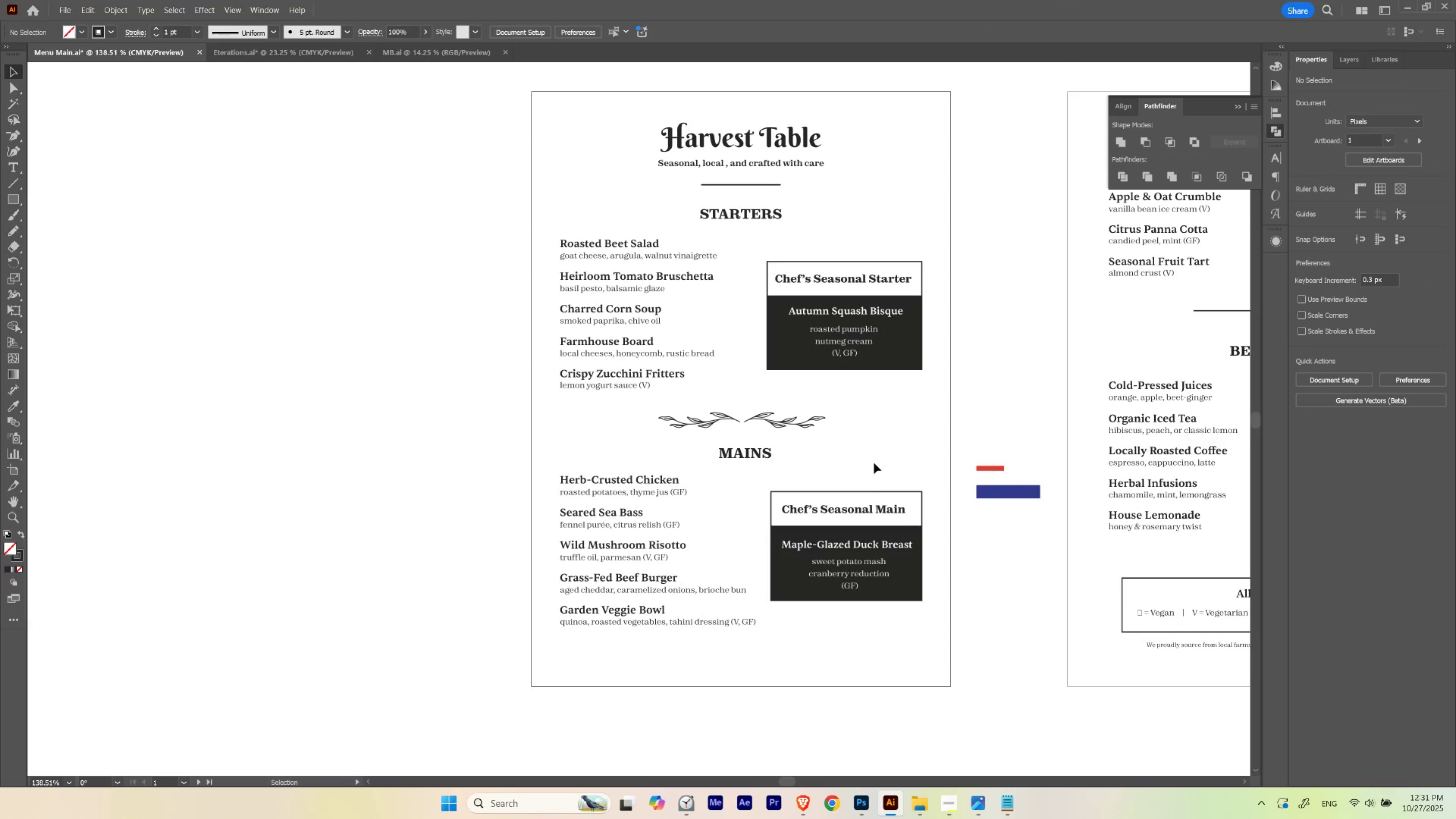 
left_click([874, 463])
 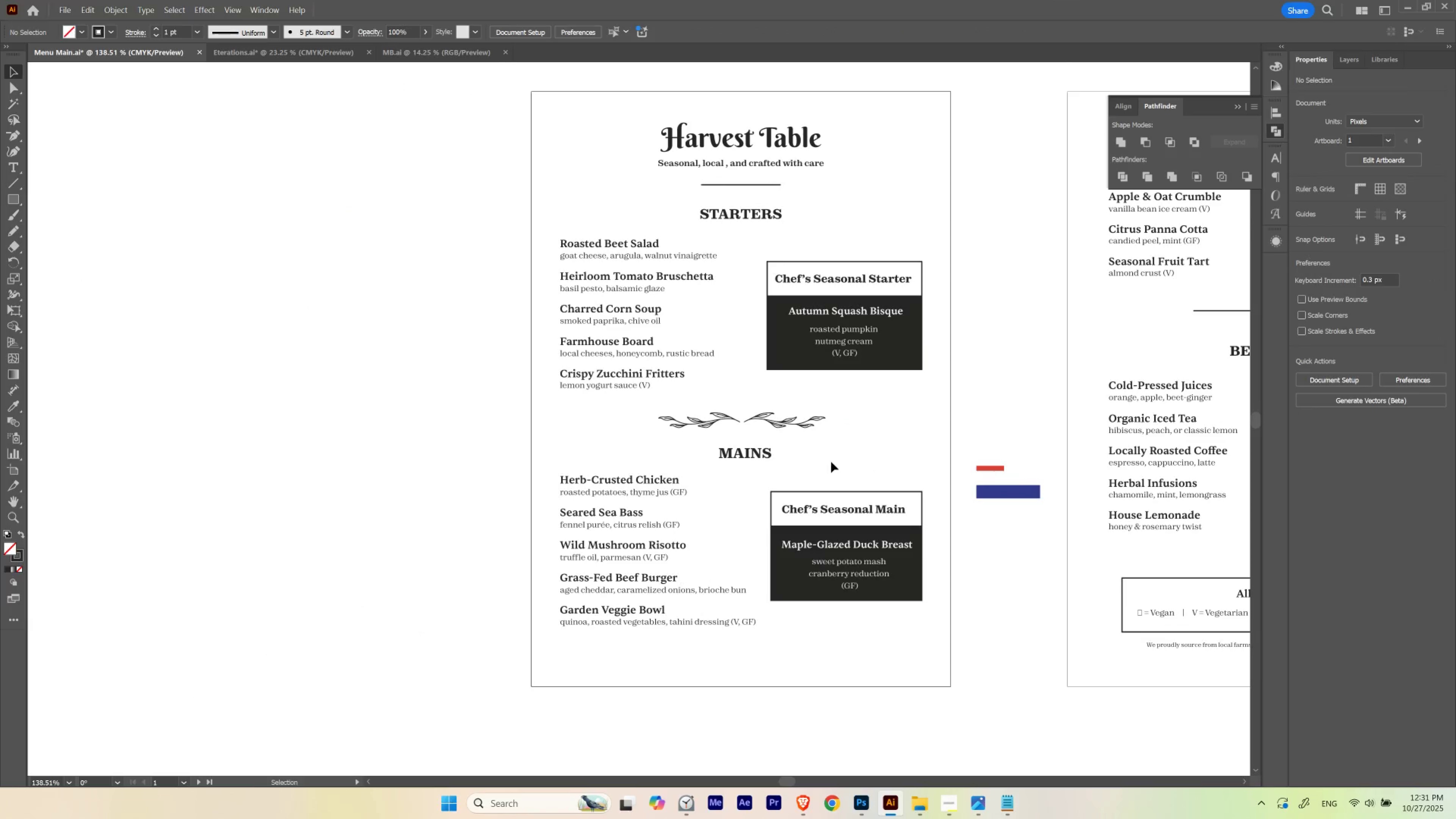 
hold_key(key=Space, duration=1.38)
 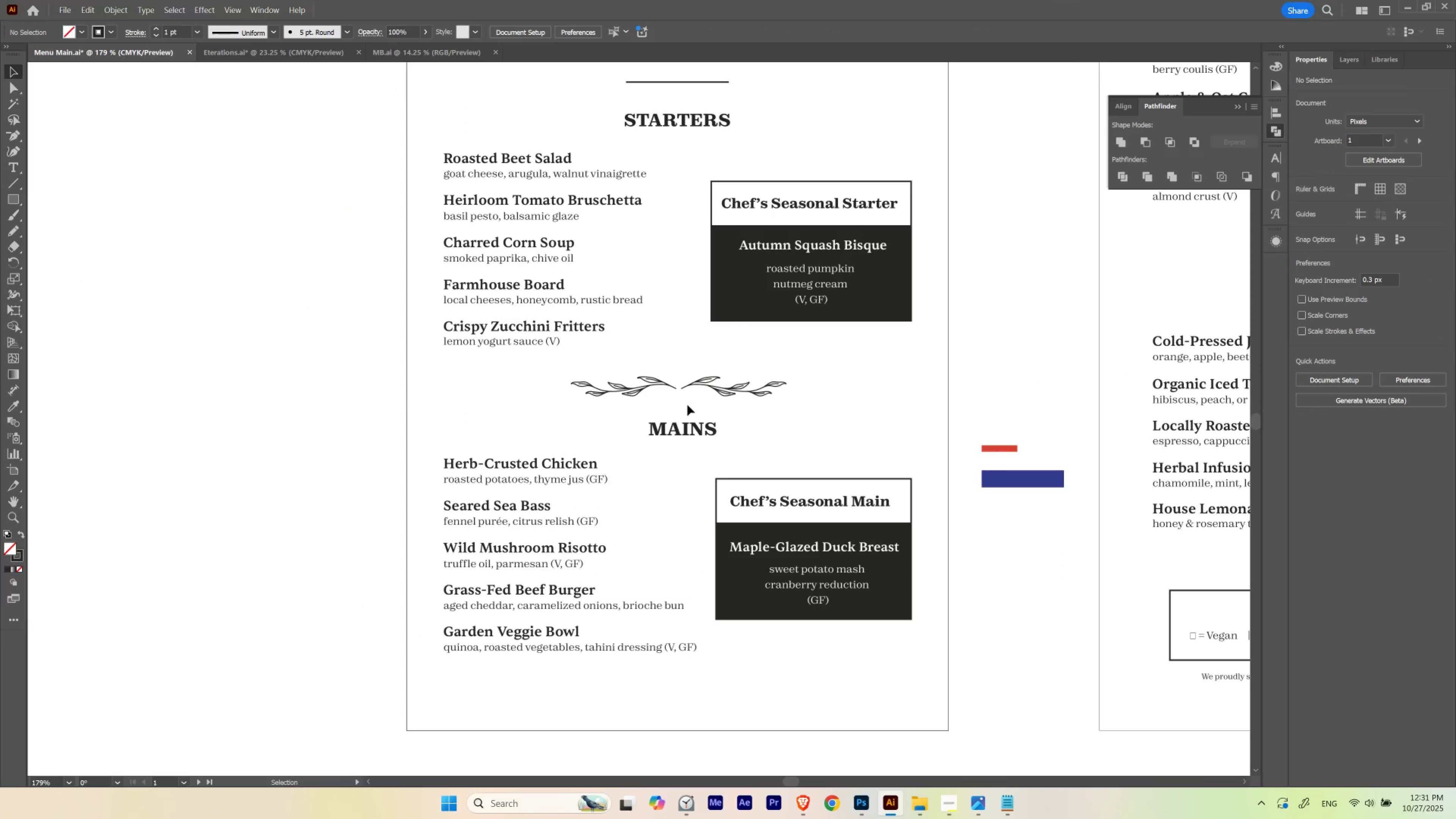 
hold_key(key=ControlLeft, duration=0.5)
 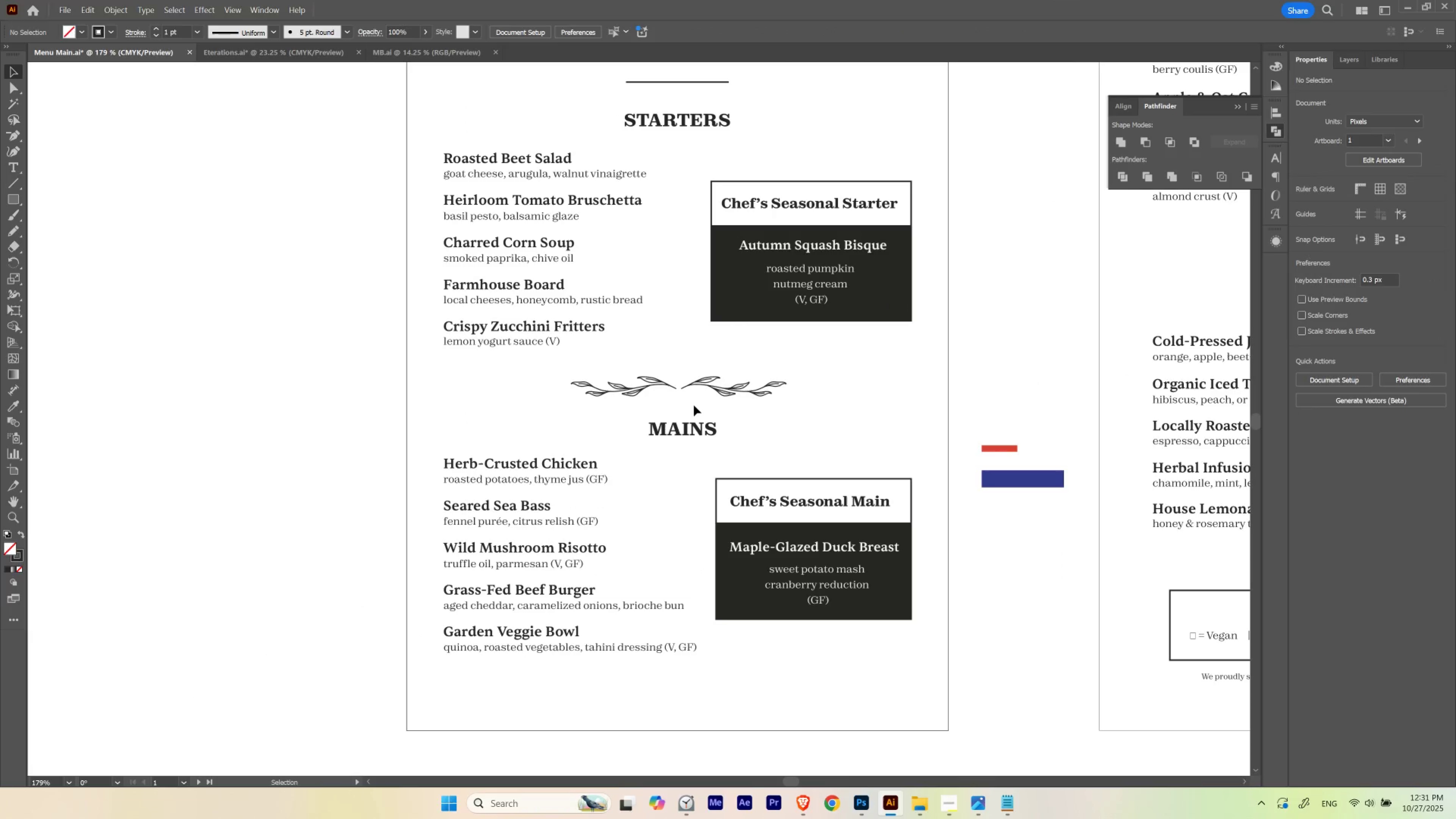 
key(V)
 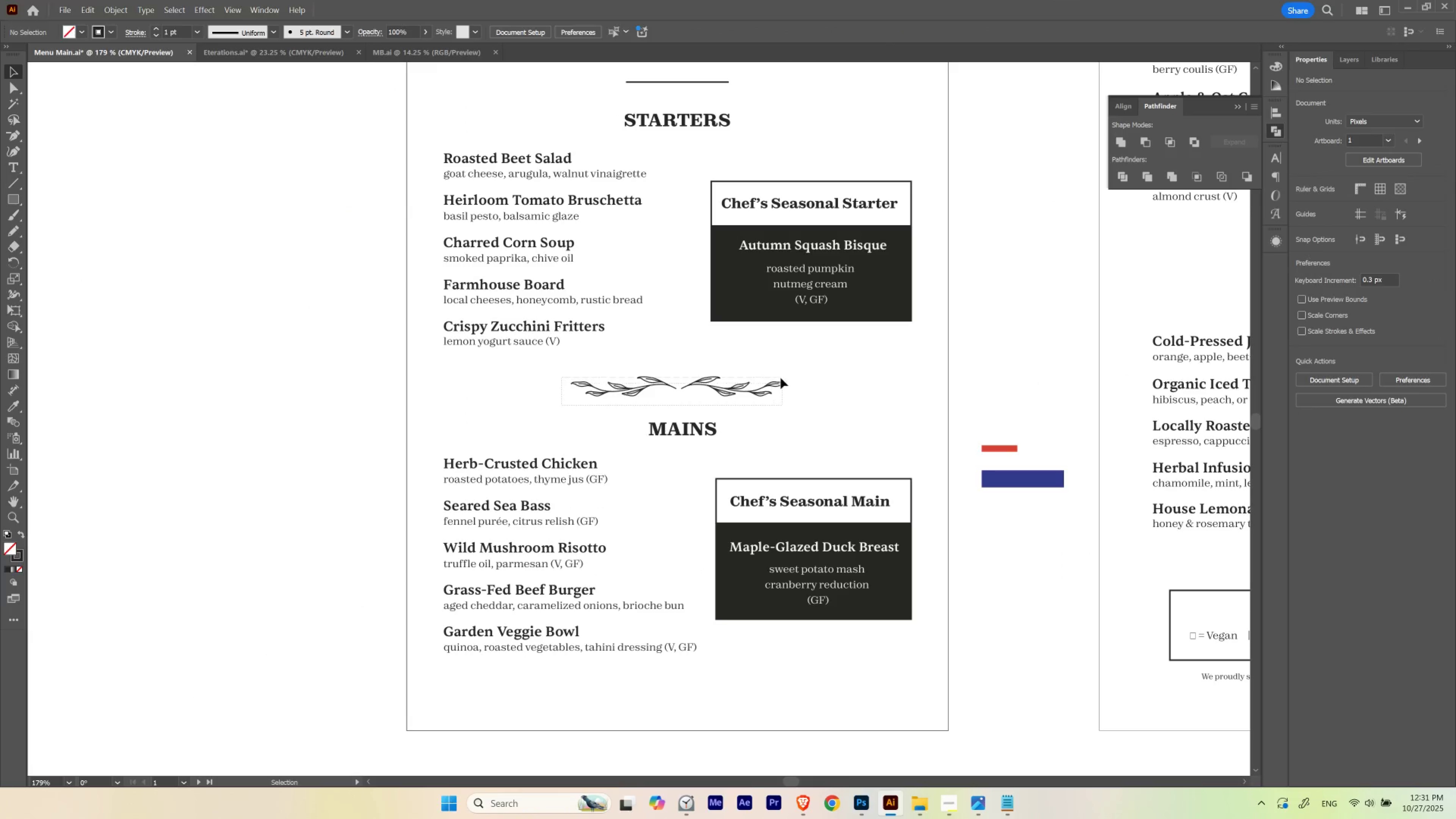 
hold_key(key=AltLeft, duration=1.39)
 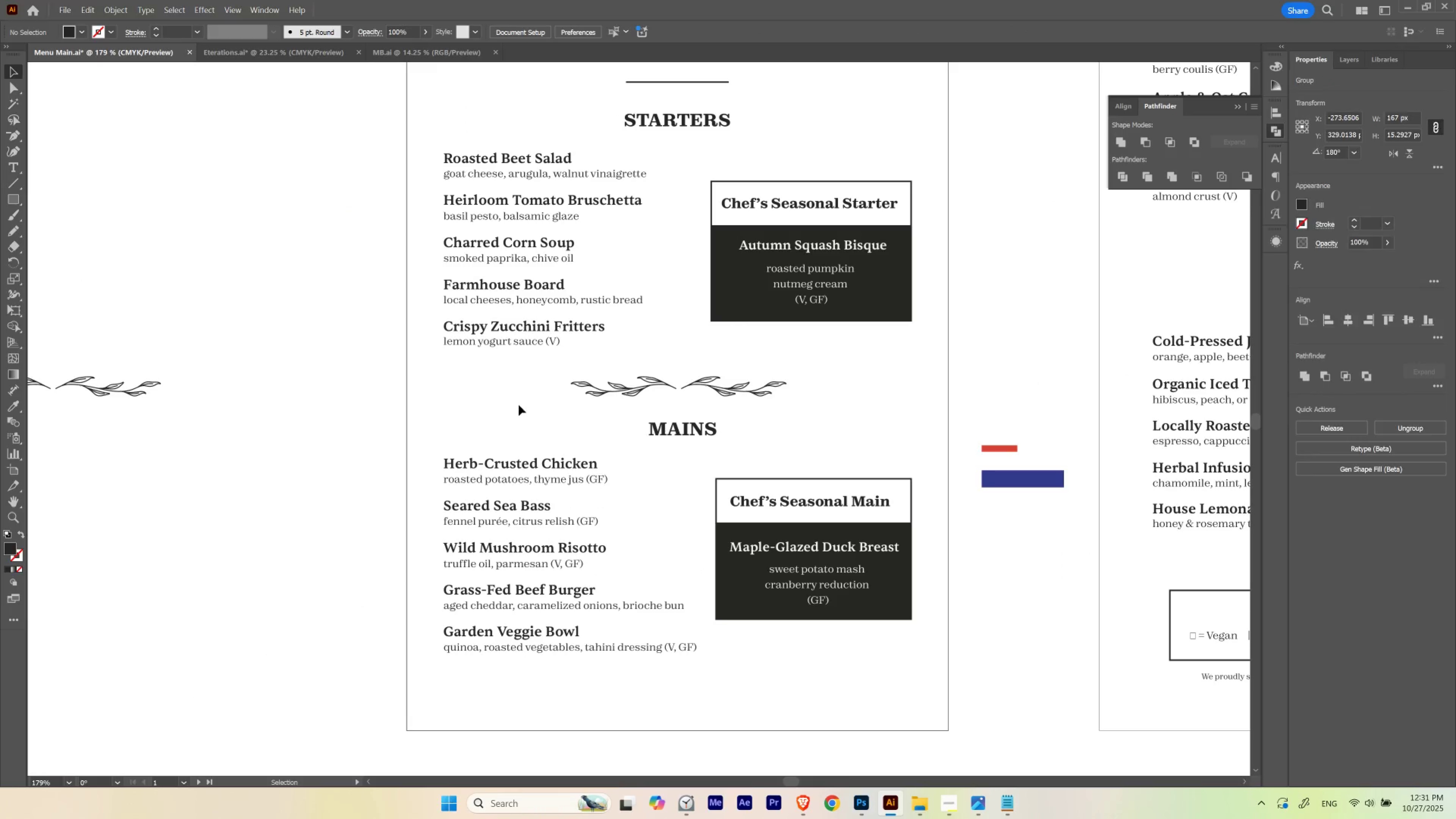 
hold_key(key=ShiftLeft, duration=0.84)
 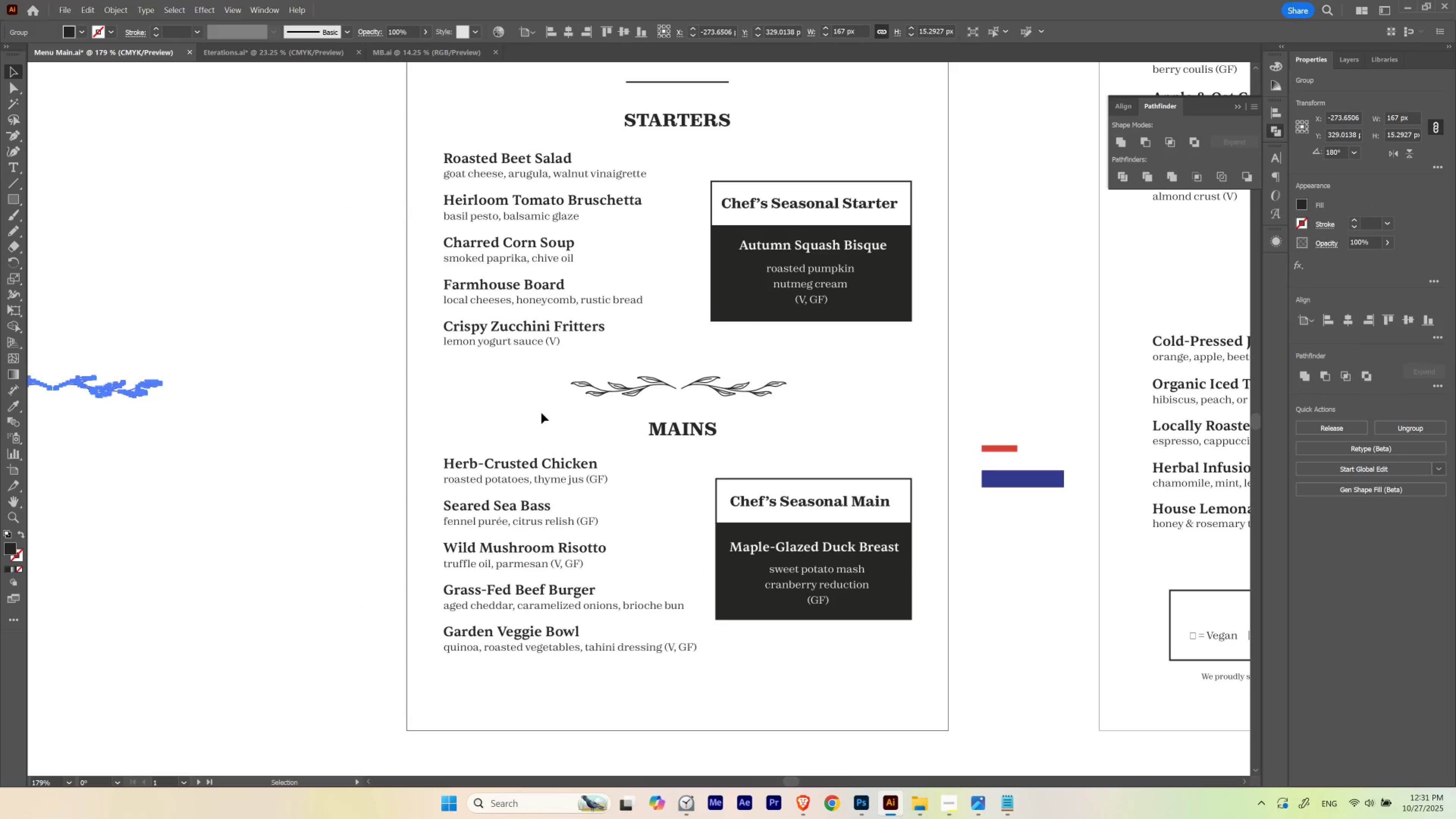 
left_click([541, 413])
 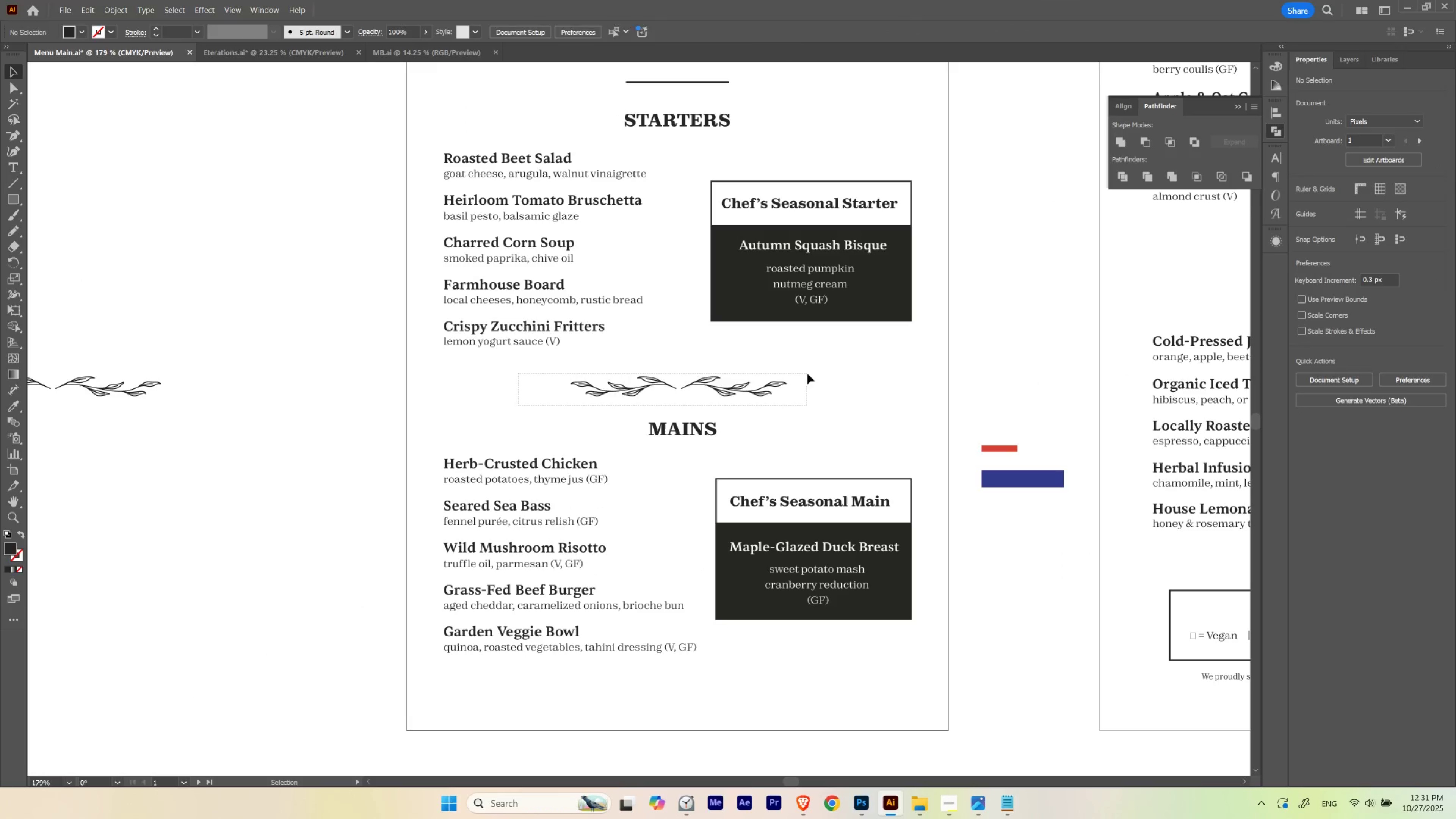 
hold_key(key=Space, duration=0.47)
 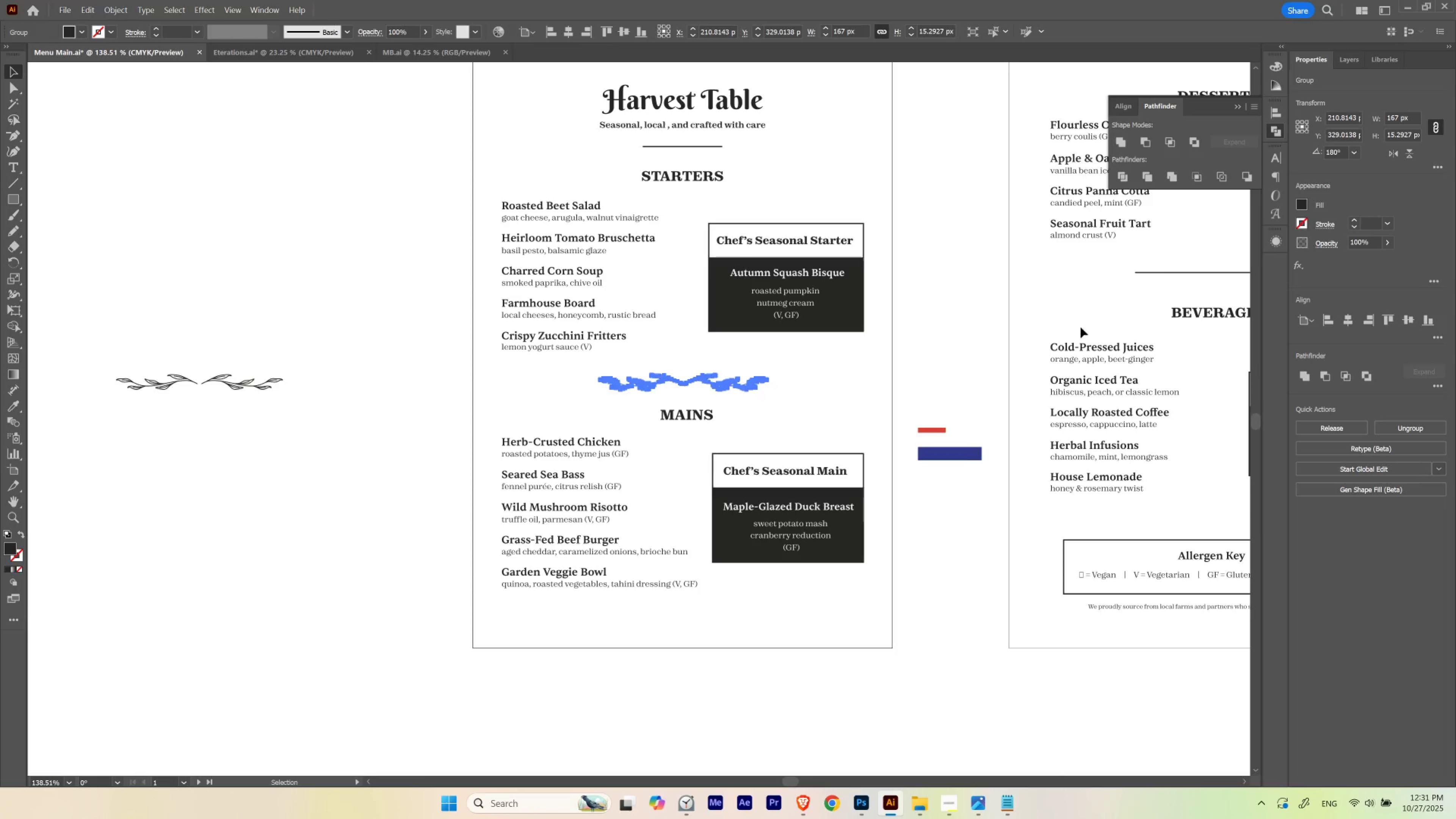 
hold_key(key=ControlLeft, duration=0.4)
 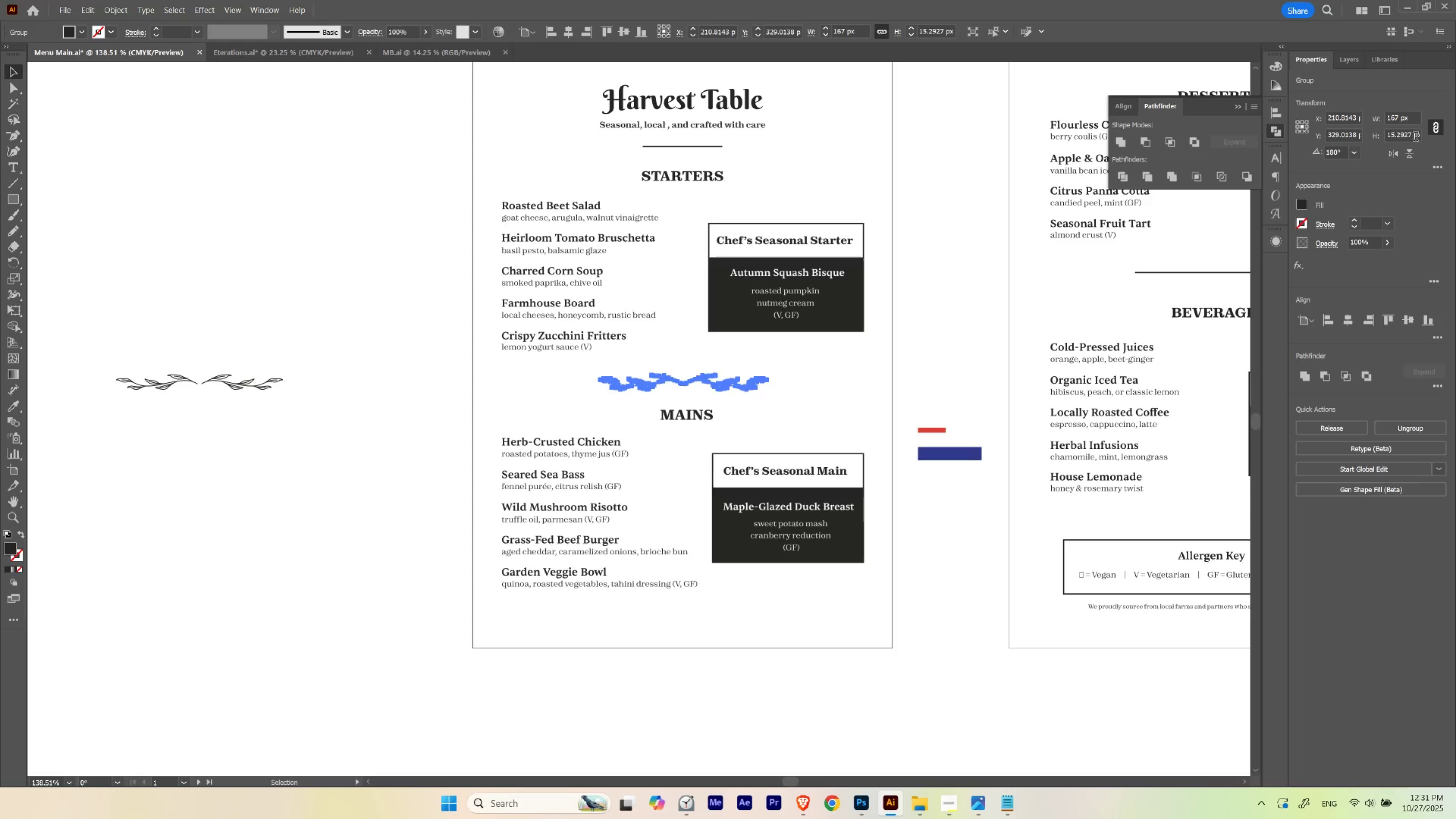 
key(Control+ControlLeft)
 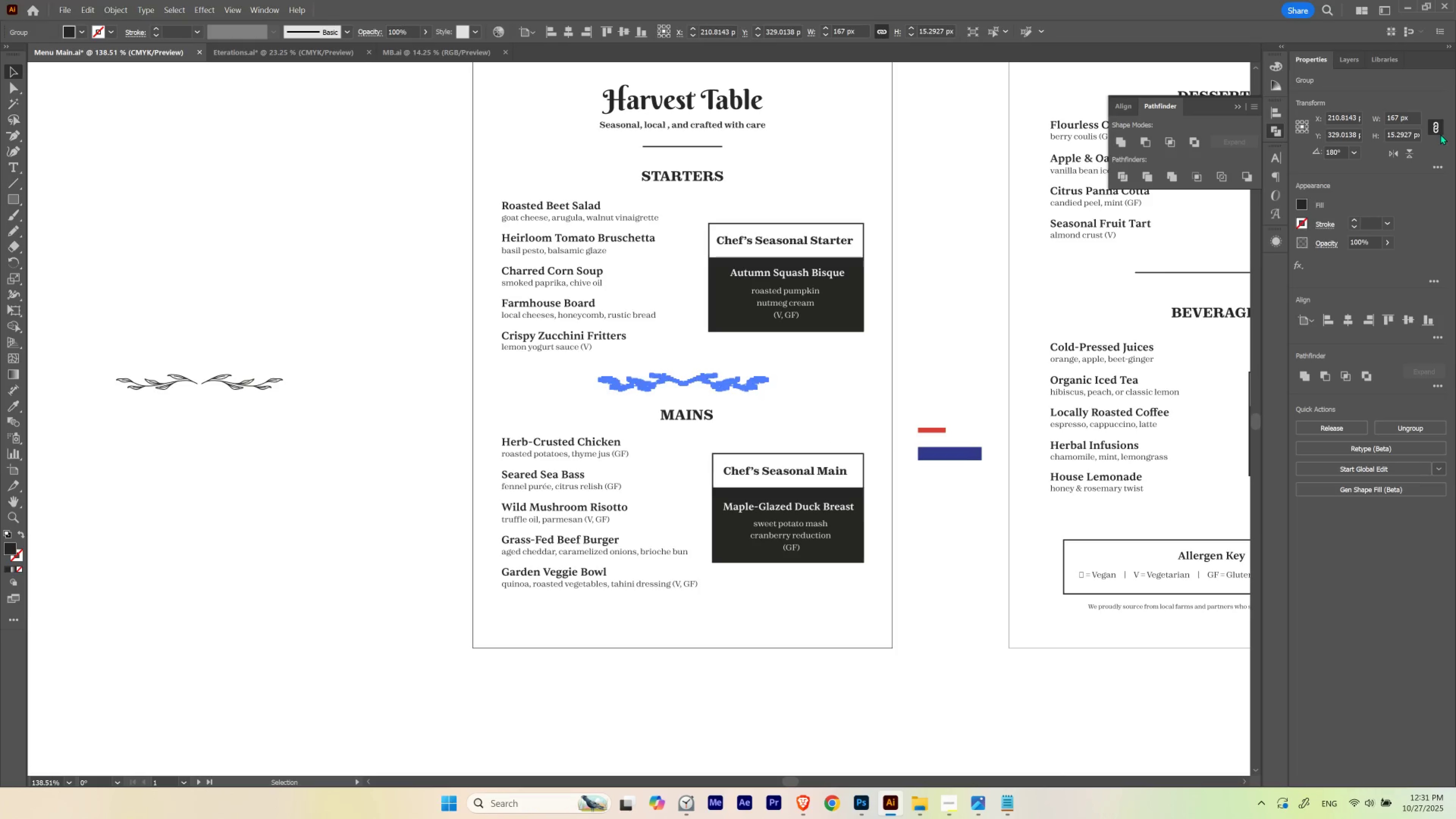 
key(Control+H)
 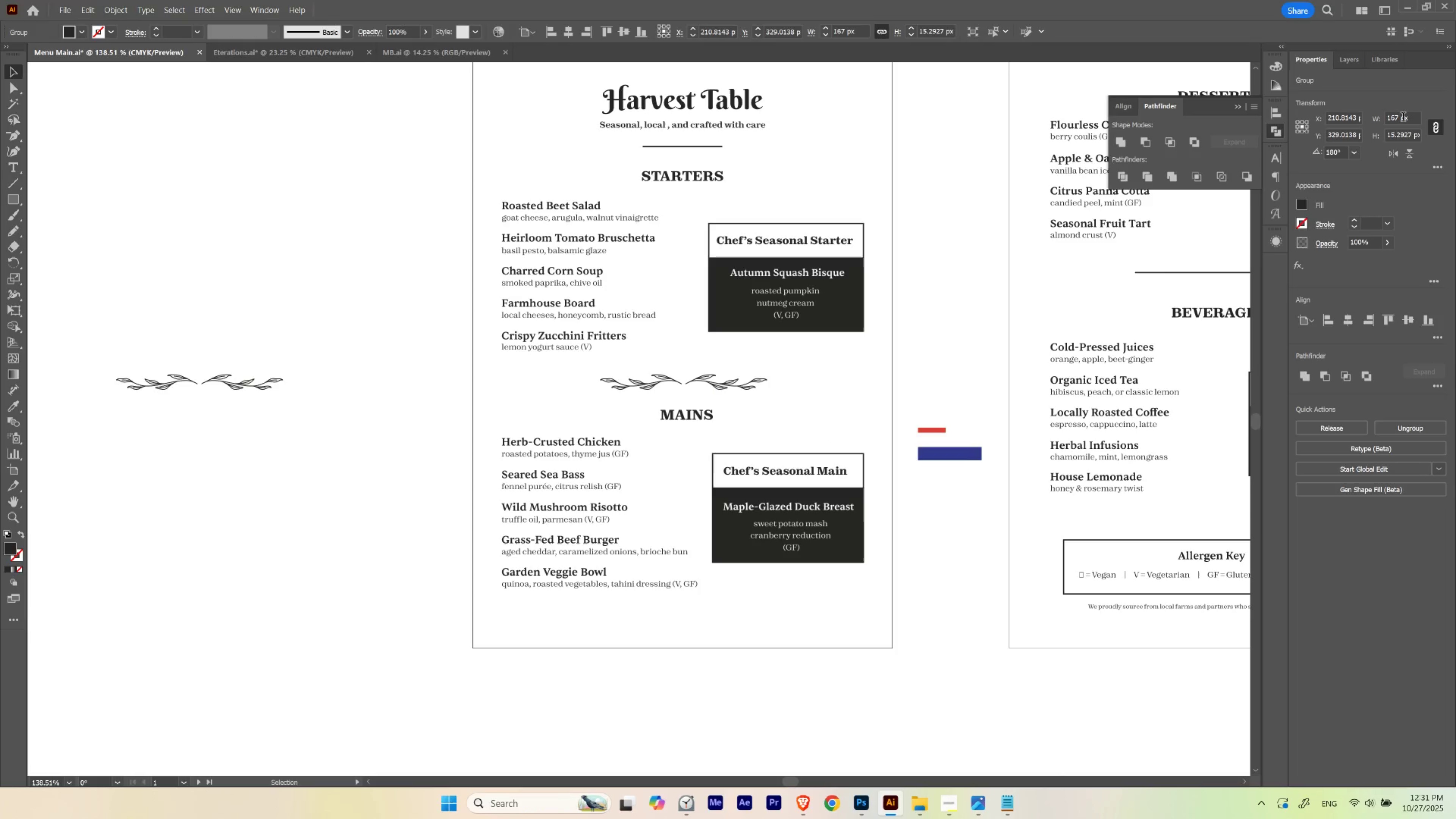 
scroll: coordinate [1403, 118], scroll_direction: down, amount: 1.0
 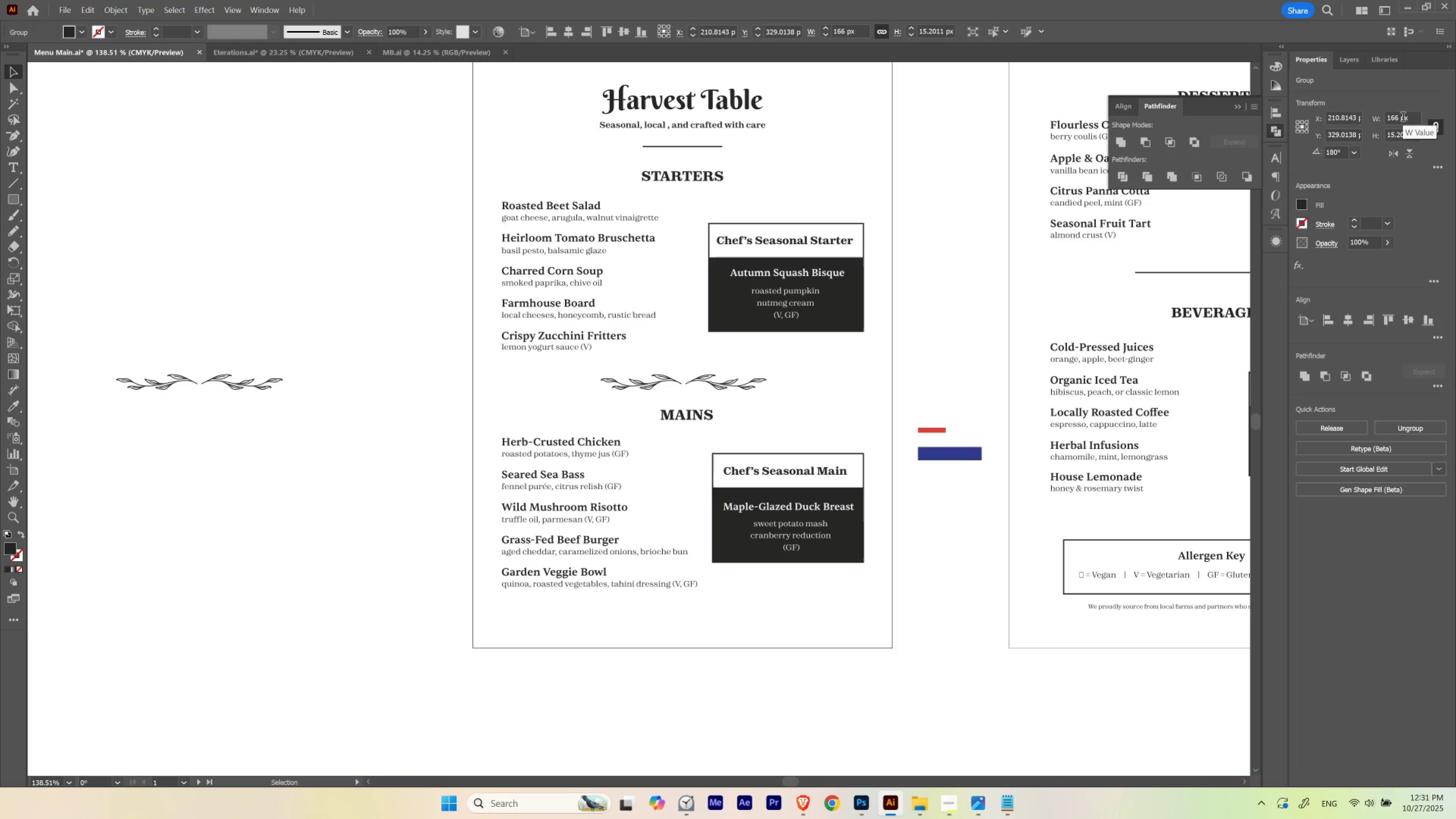 
scroll: coordinate [1403, 118], scroll_direction: up, amount: 5.0
 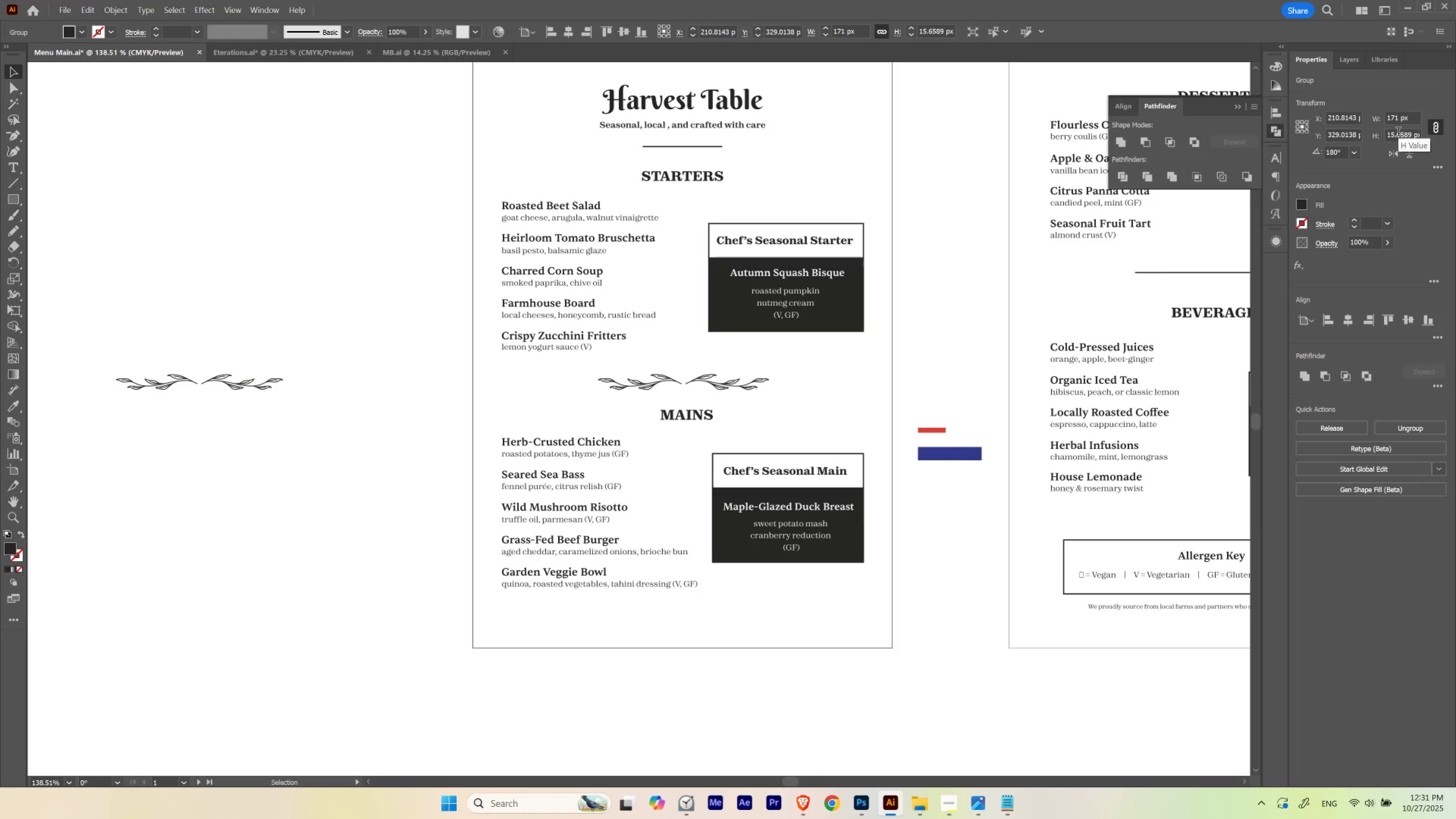 
scroll: coordinate [1398, 133], scroll_direction: down, amount: 3.0
 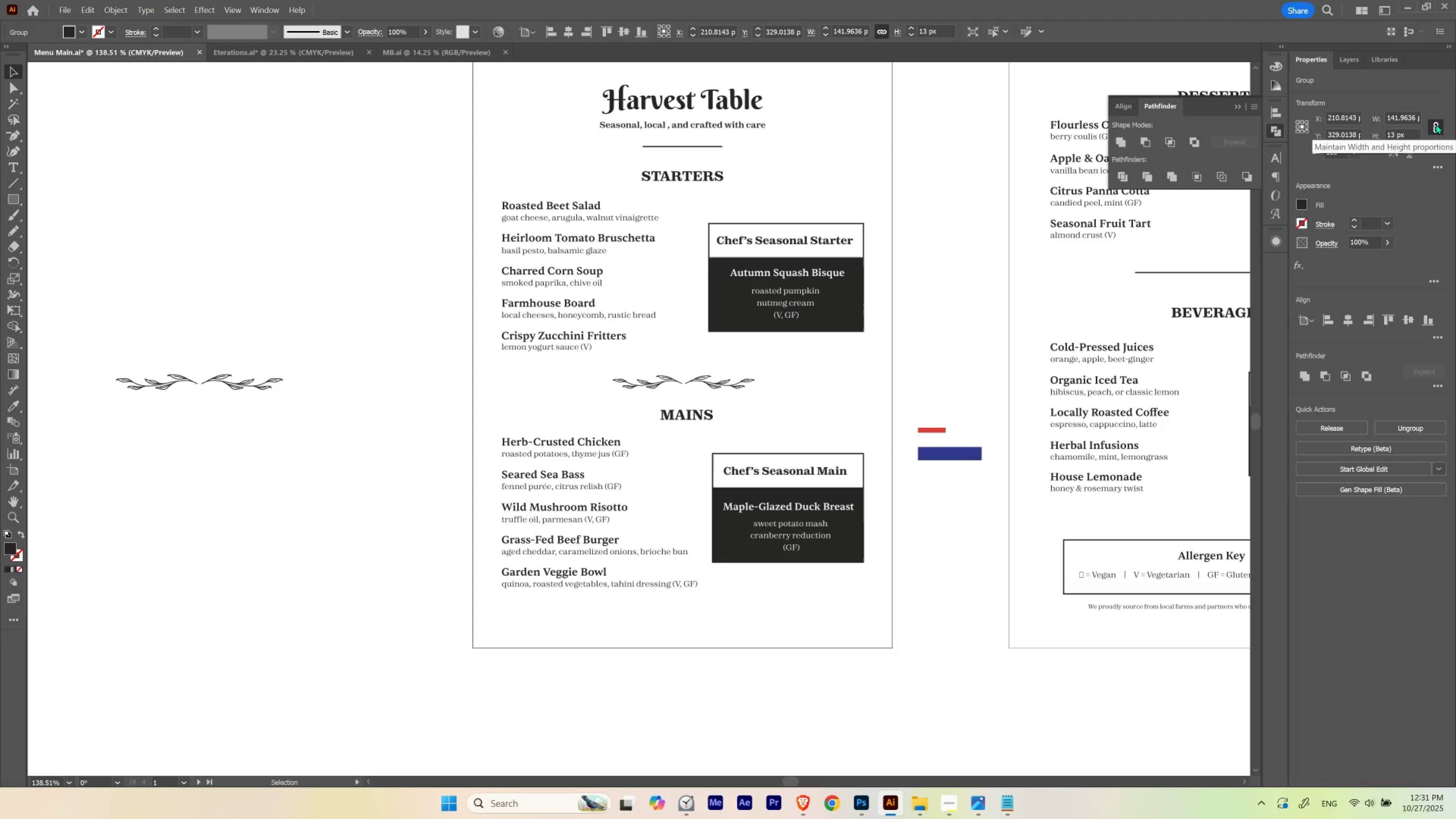 
scroll: coordinate [1435, 123], scroll_direction: up, amount: 2.0
 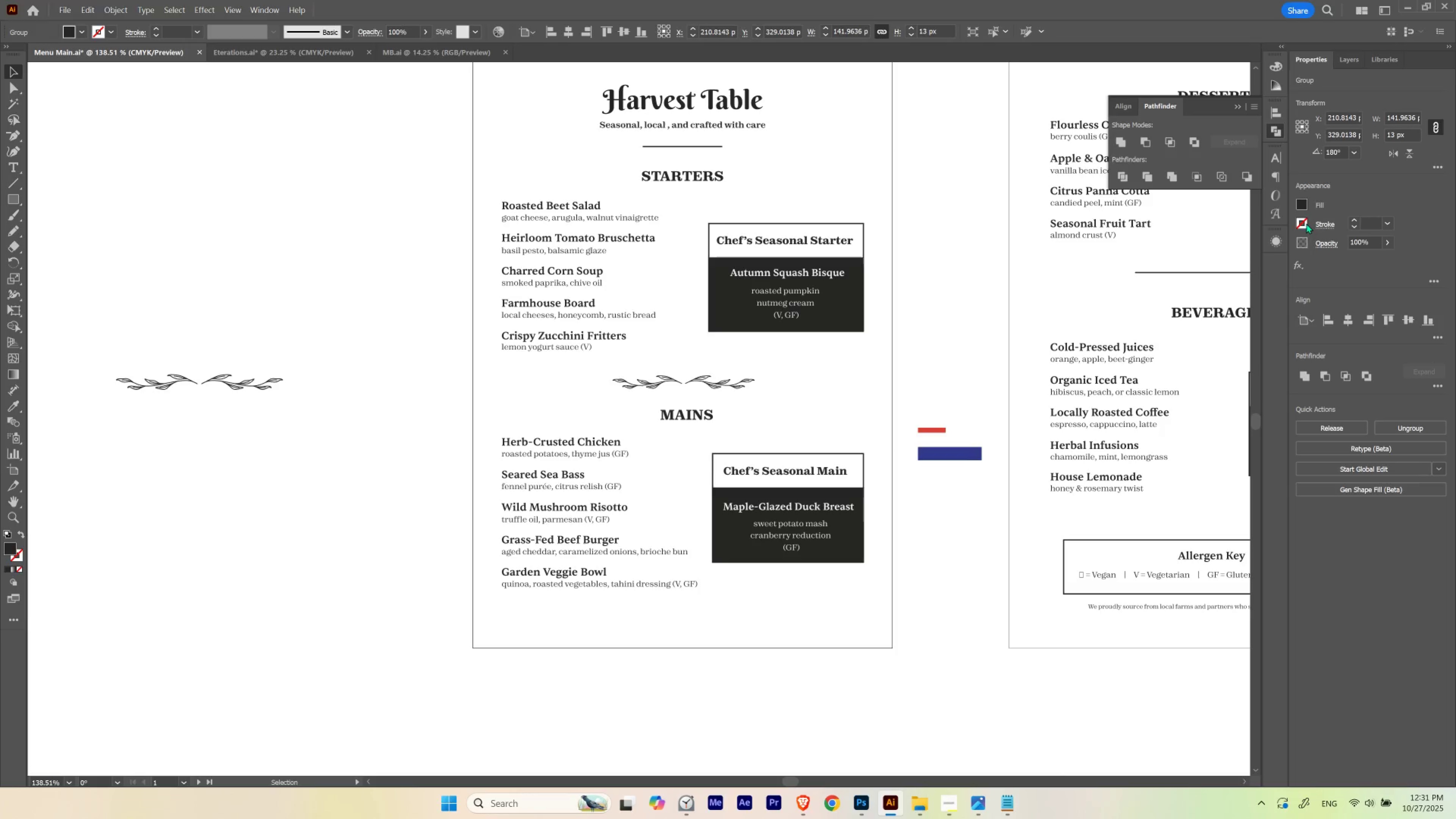 
hold_key(key=ControlLeft, duration=0.54)
 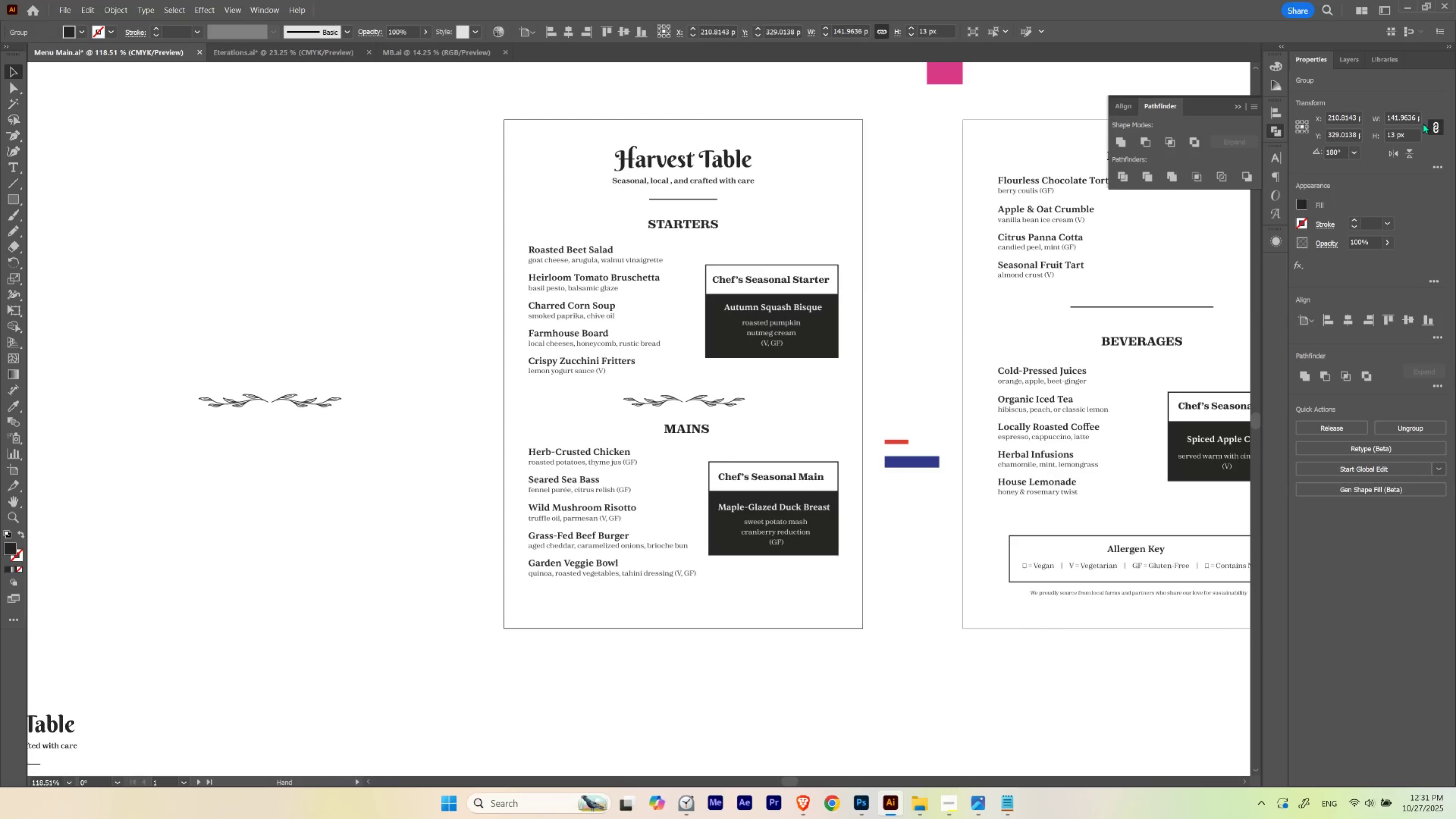 
hold_key(key=Space, duration=1.49)
 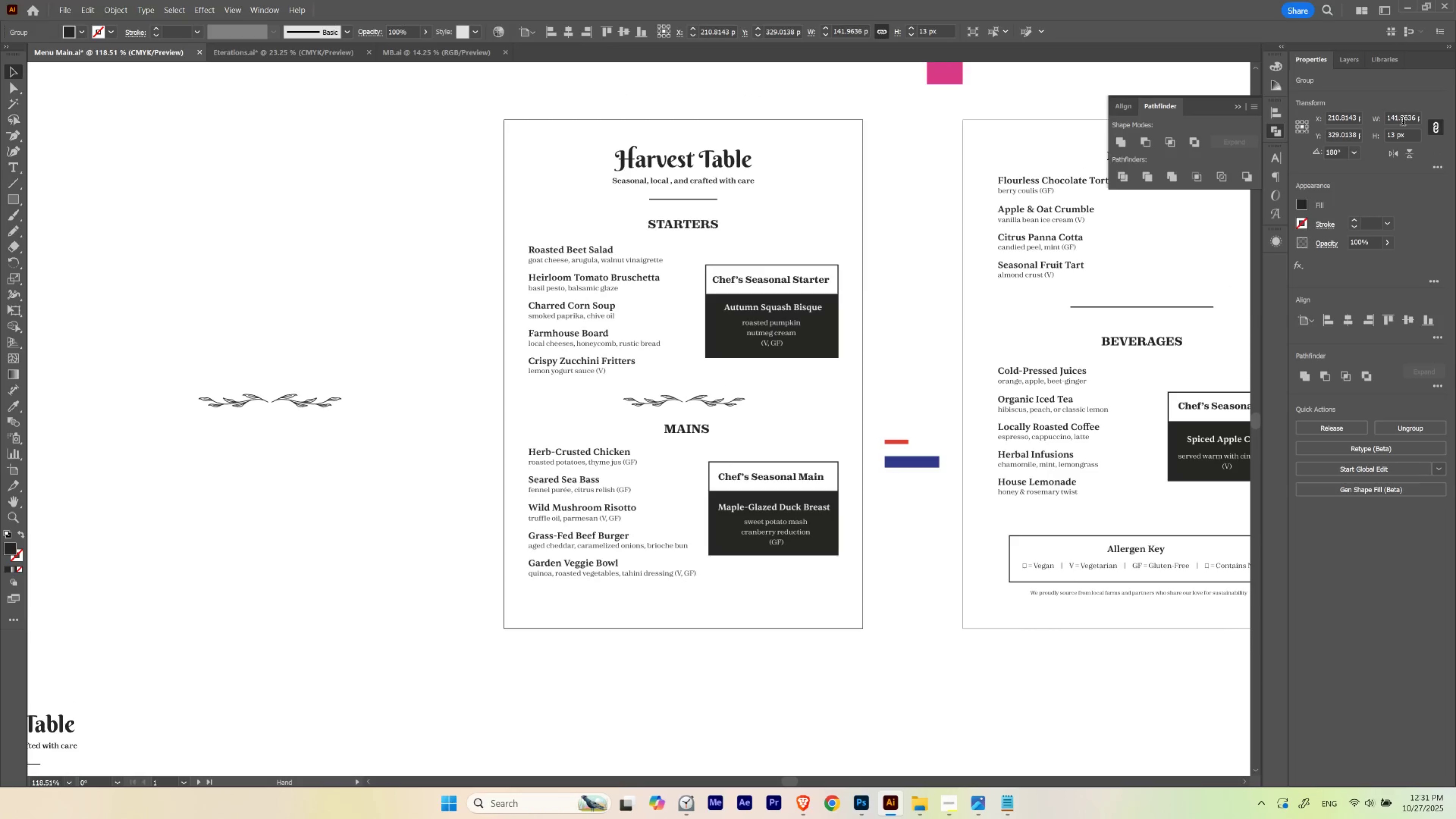 
scroll: coordinate [1403, 115], scroll_direction: up, amount: 15.0
 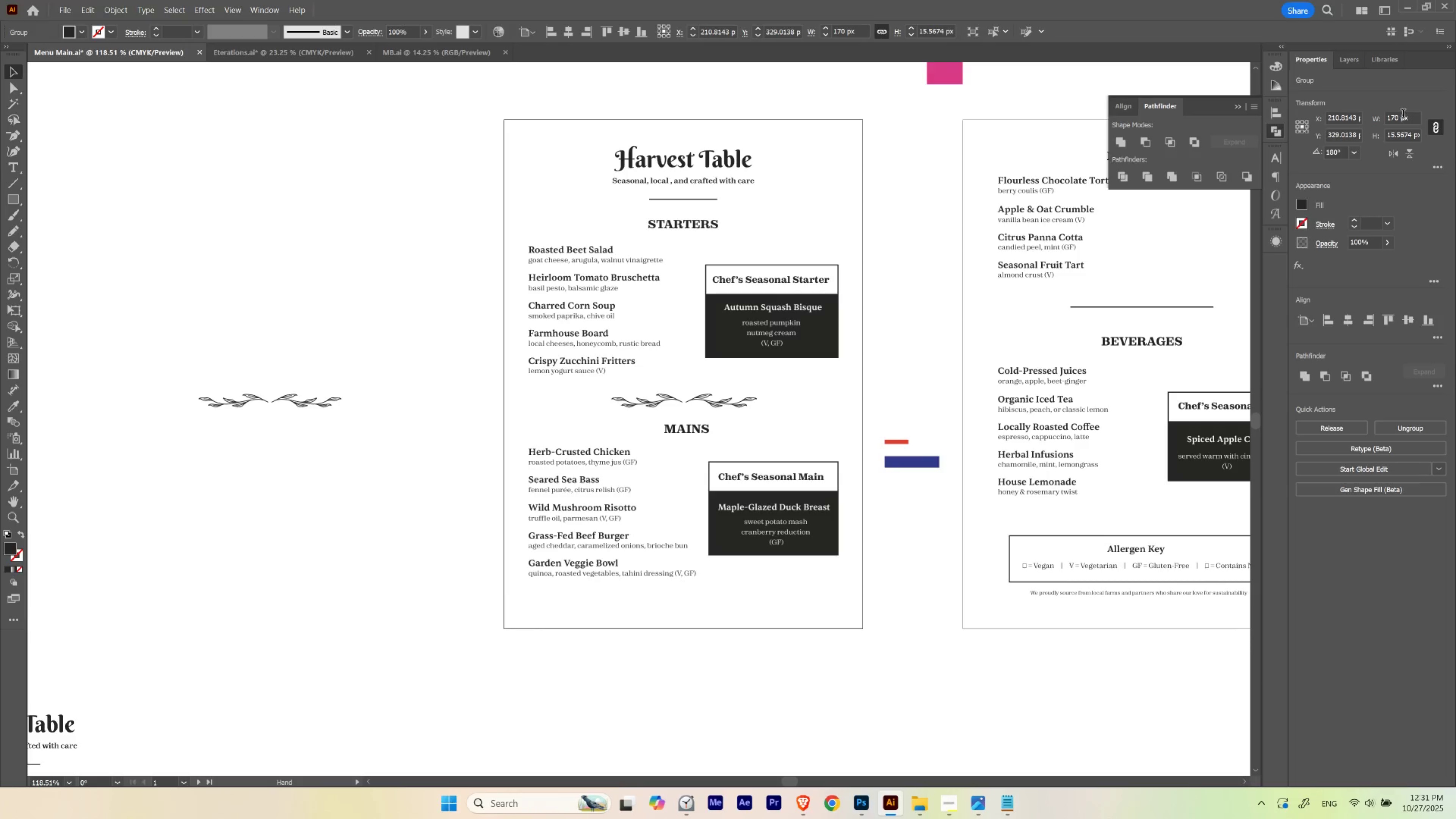 
hold_key(key=ShiftLeft, duration=1.53)
 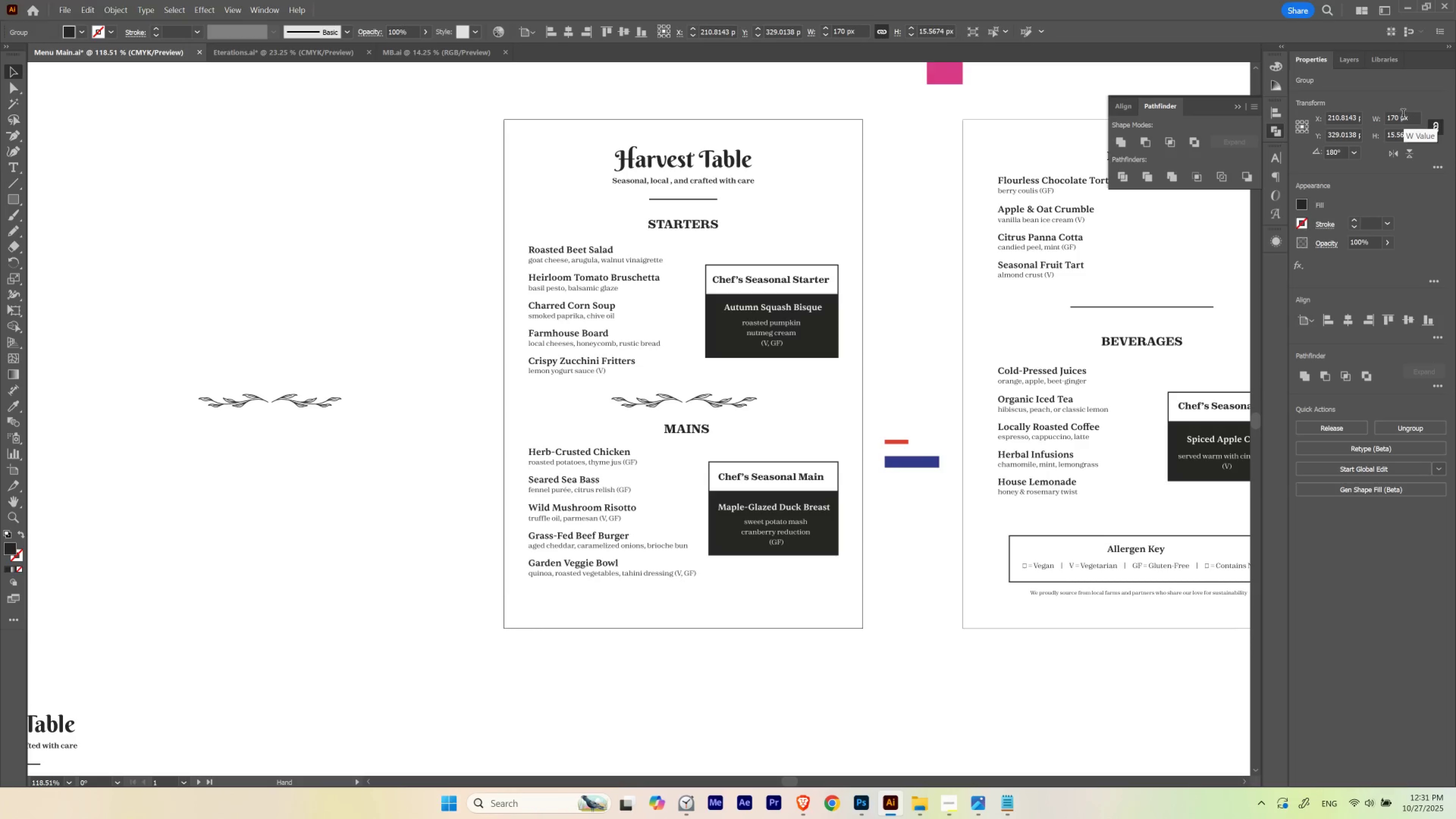 
hold_key(key=ShiftLeft, duration=1.52)
 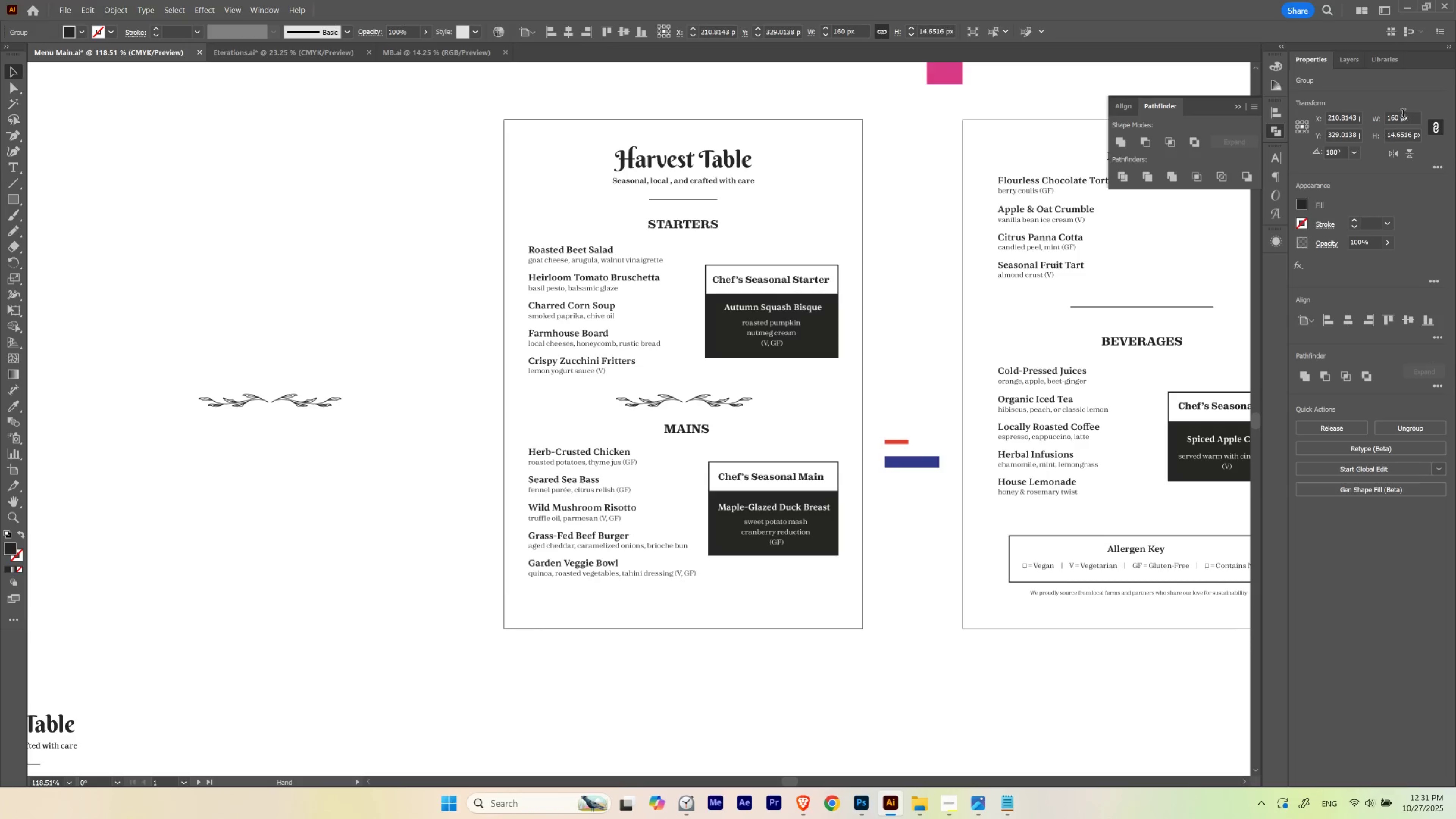 
hold_key(key=ShiftLeft, duration=1.24)
scroll: coordinate [1403, 115], scroll_direction: none, amount: 0.0
 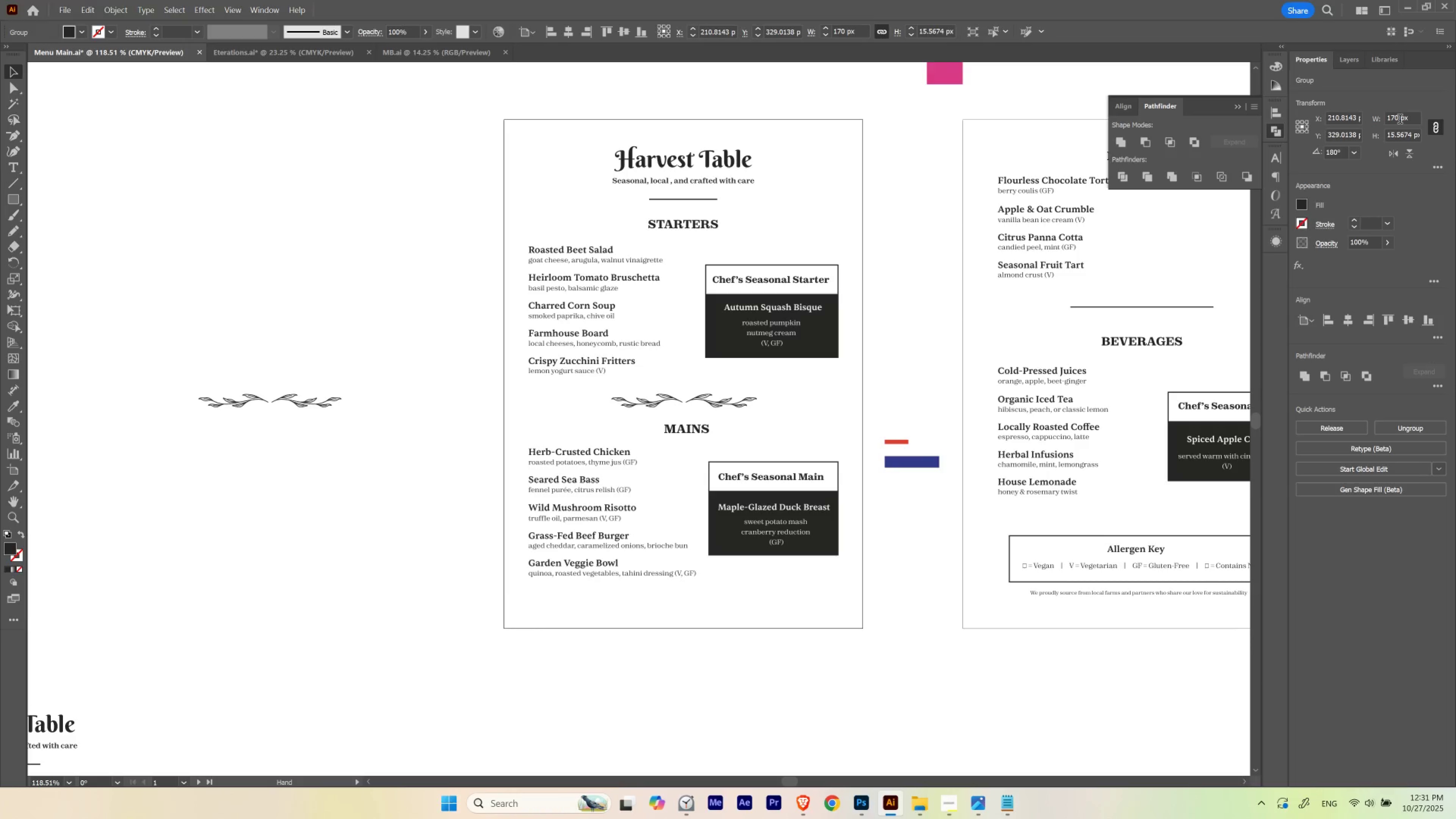 
left_click([1400, 120])
 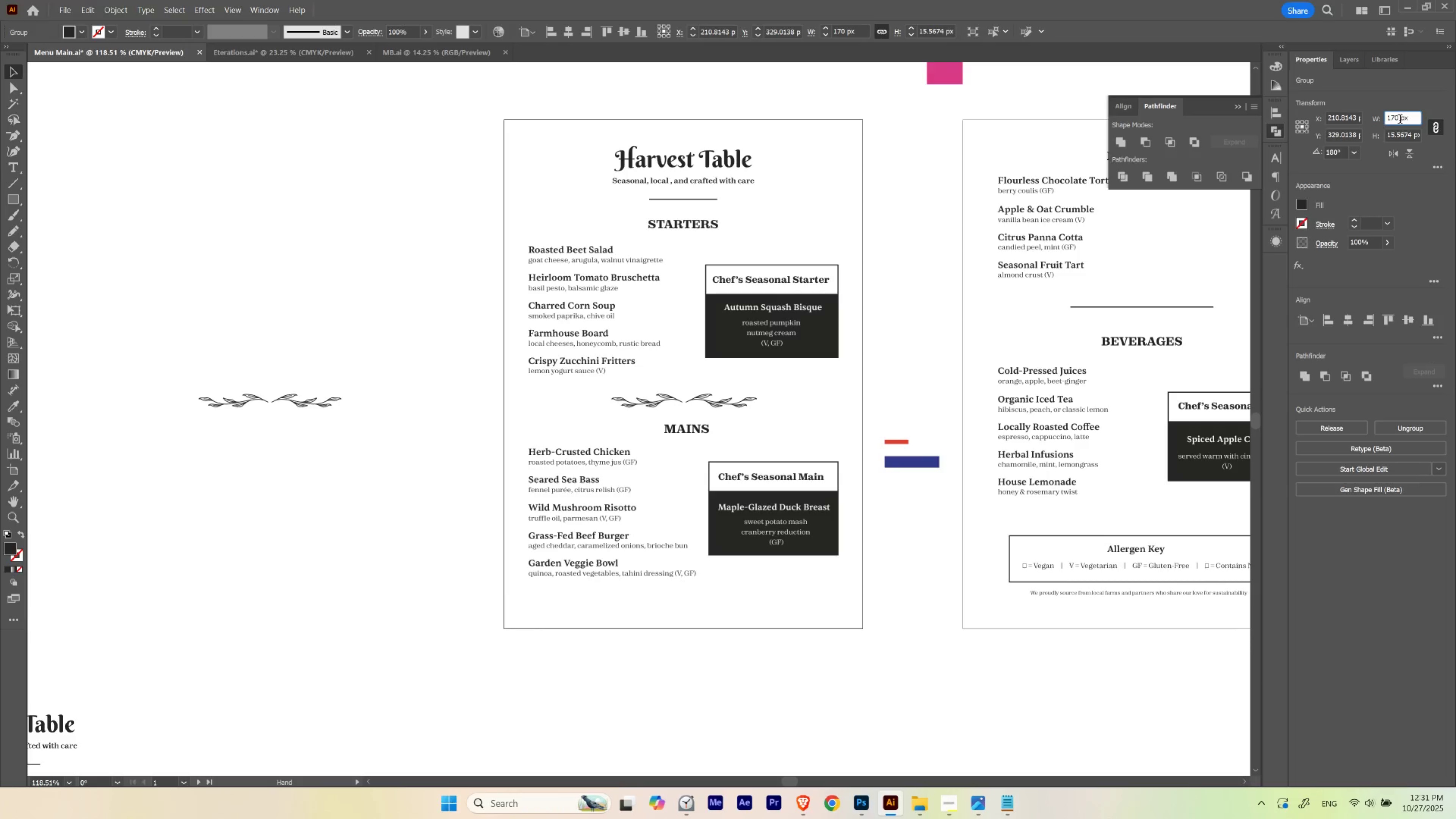 
key(Control+A)
 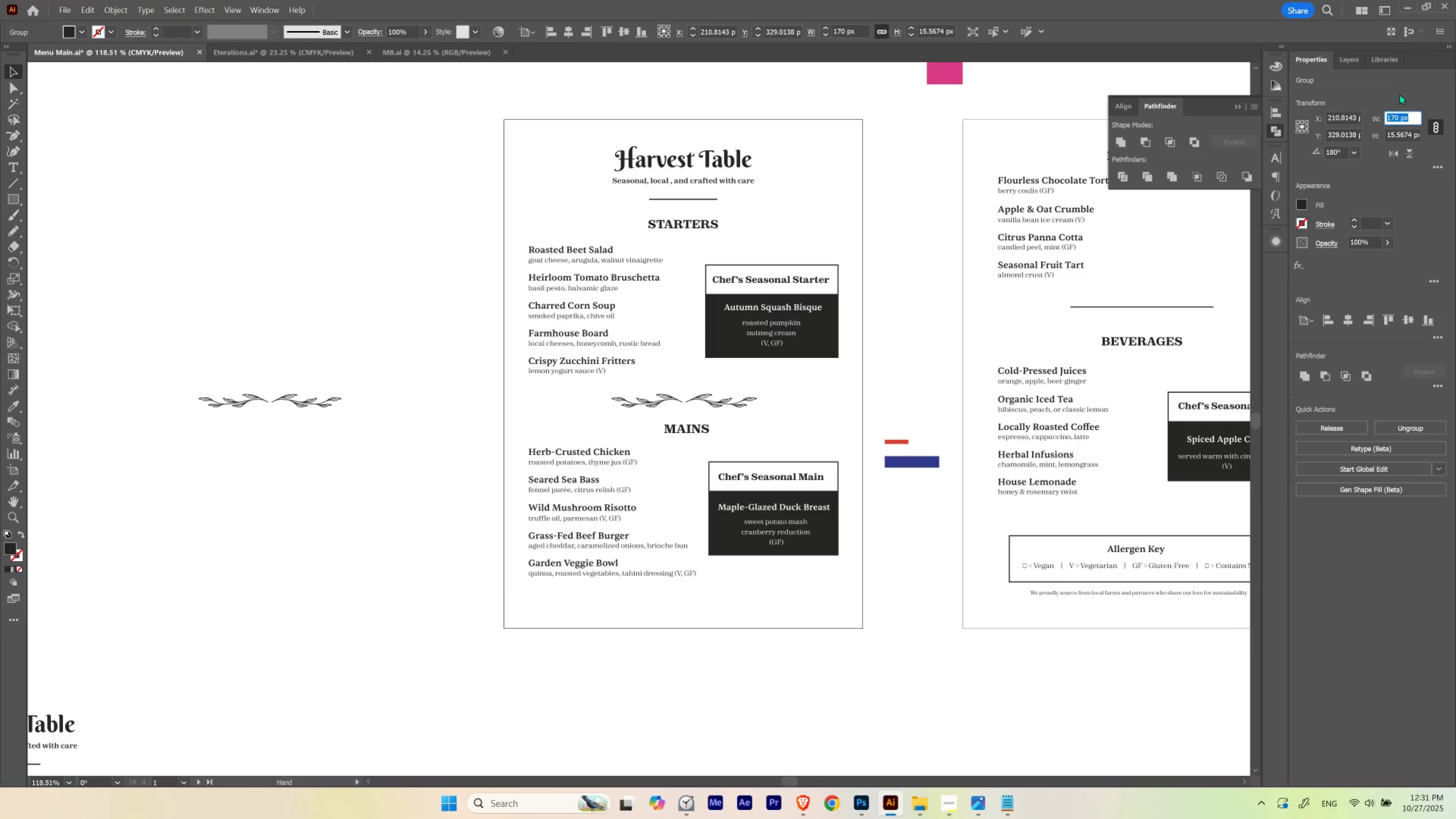 
left_click([1399, 94])
 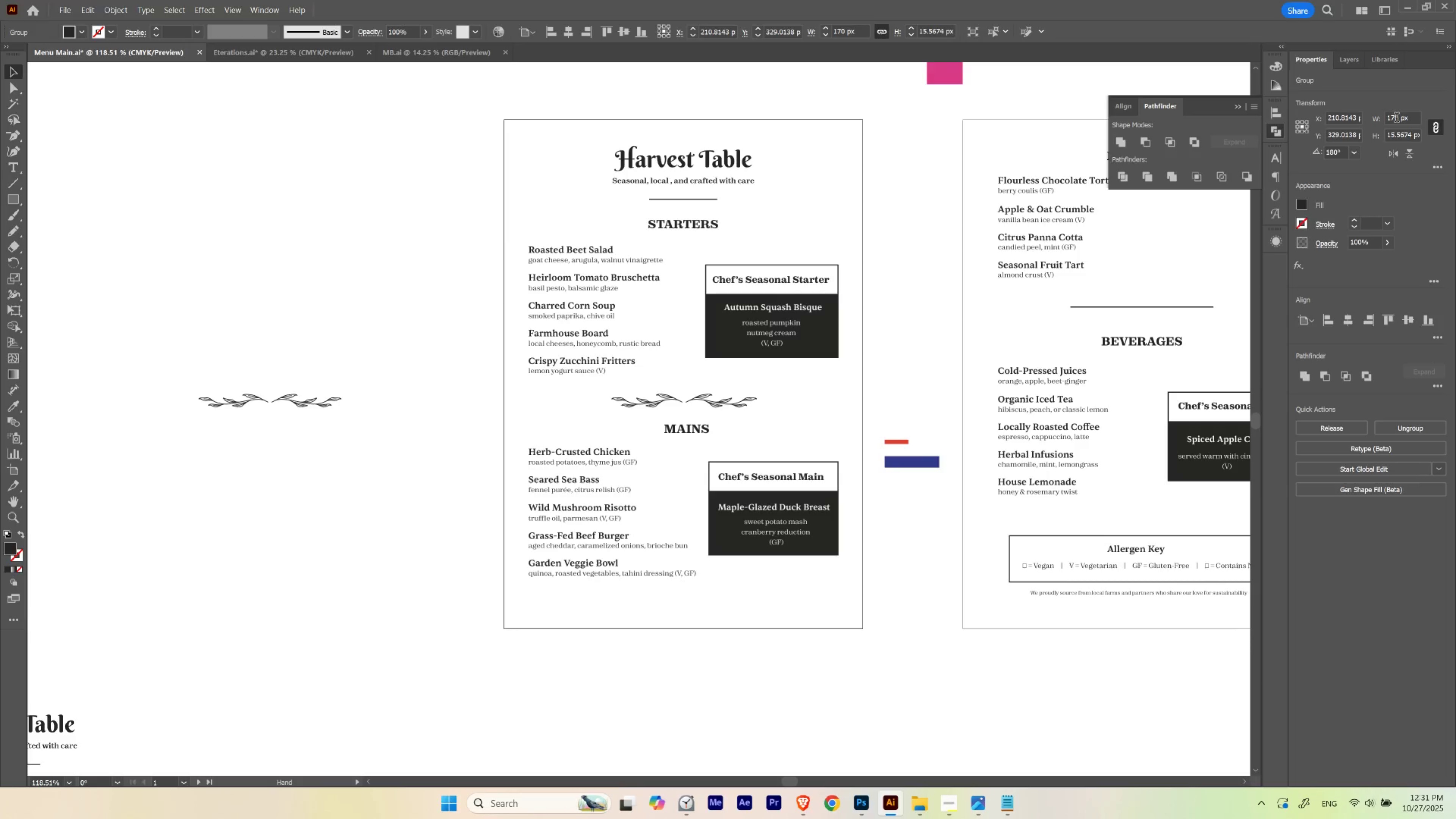 
scroll: coordinate [1396, 119], scroll_direction: up, amount: 1.0
 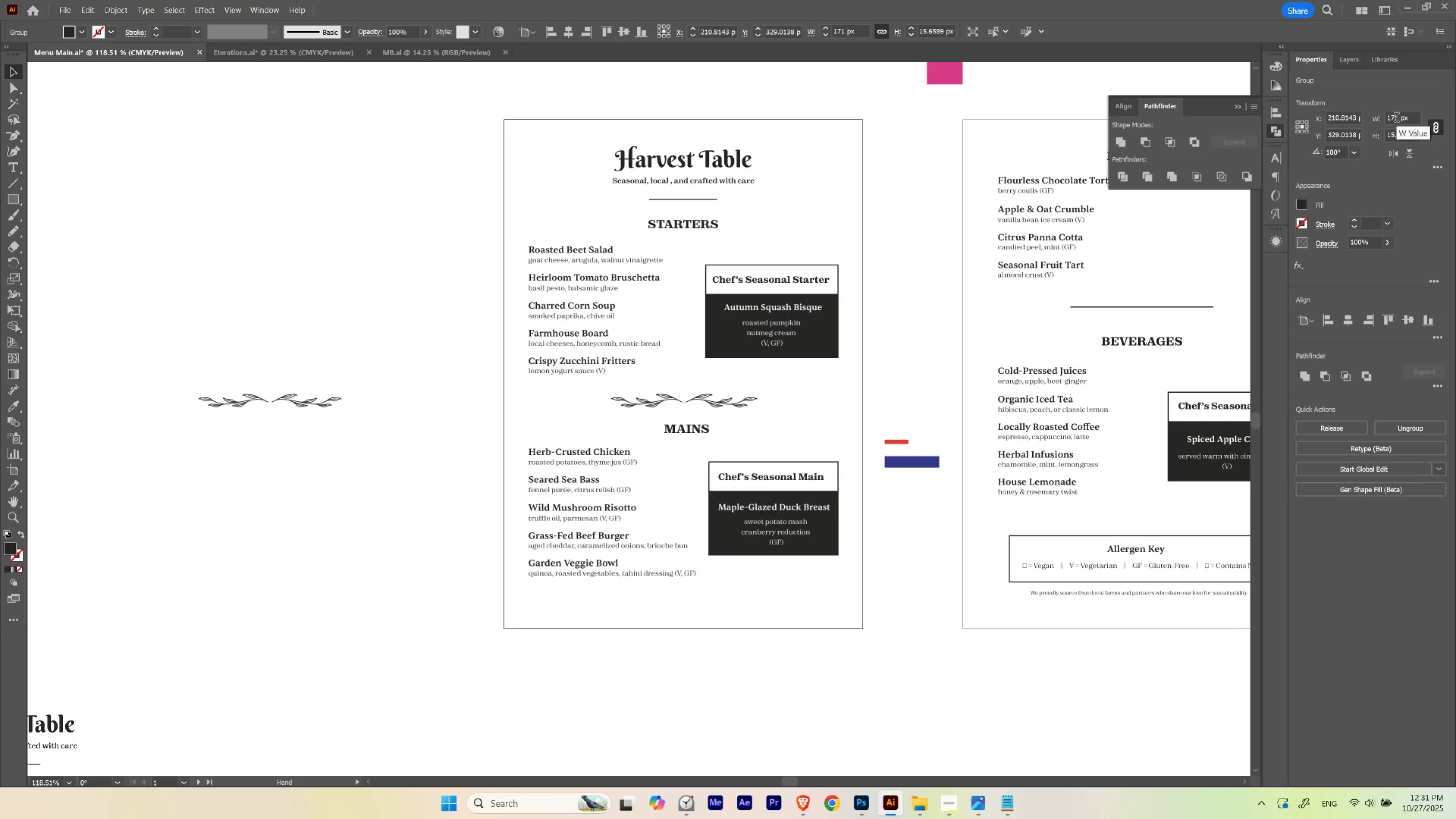 
scroll: coordinate [1396, 119], scroll_direction: down, amount: 1.0
 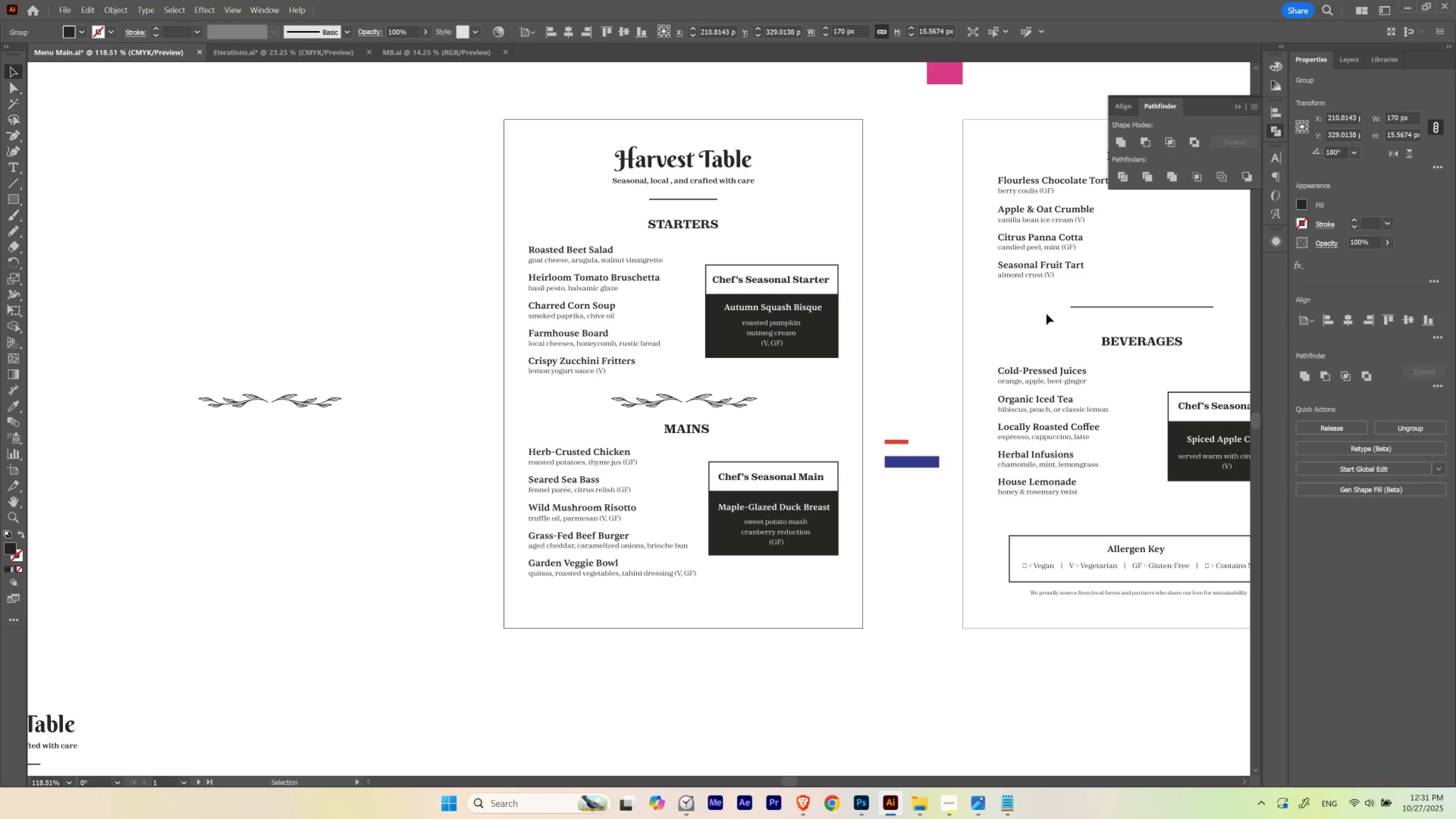 
hold_key(key=ControlLeft, duration=1.43)
 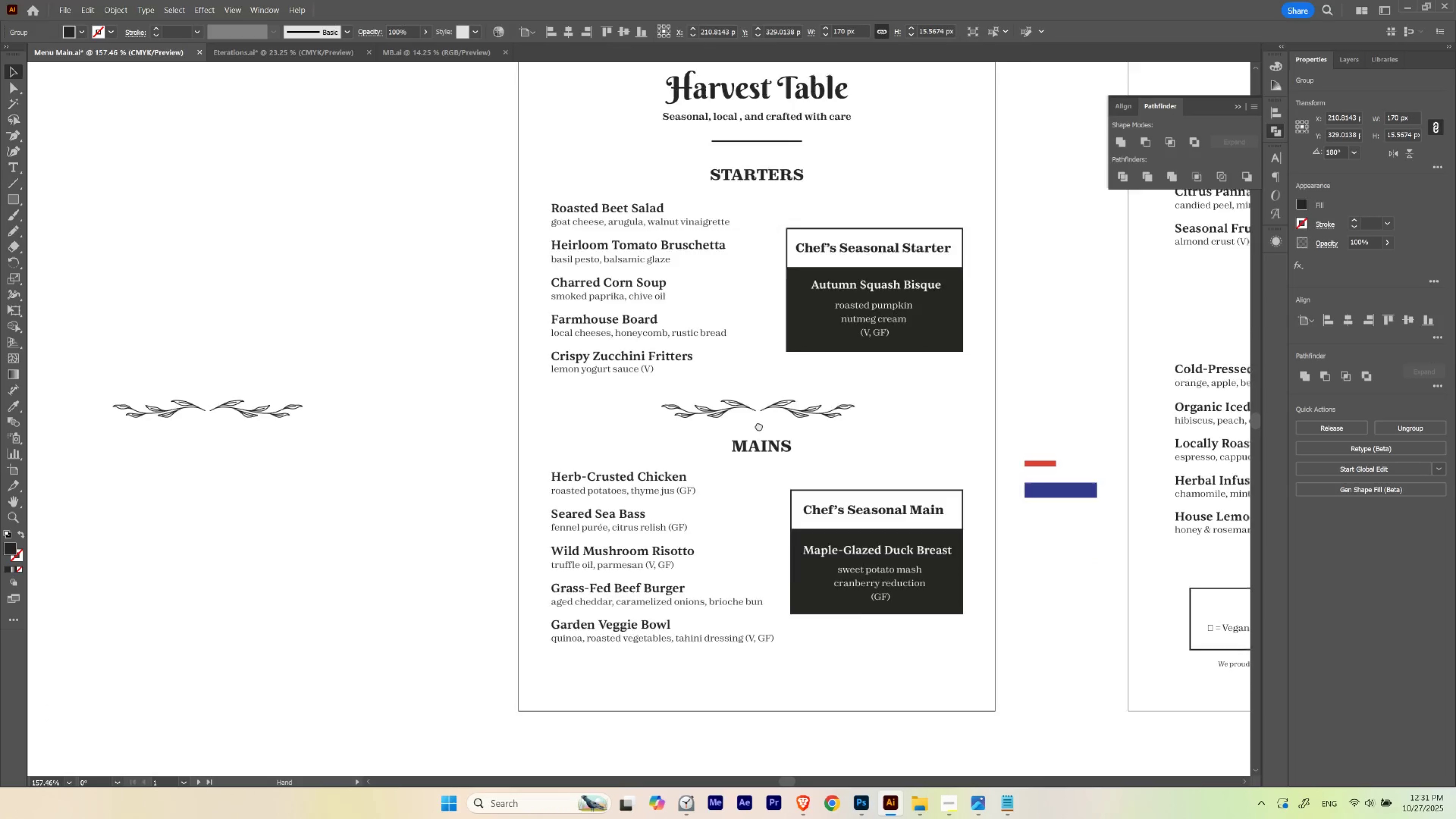 
hold_key(key=Space, duration=1.94)
 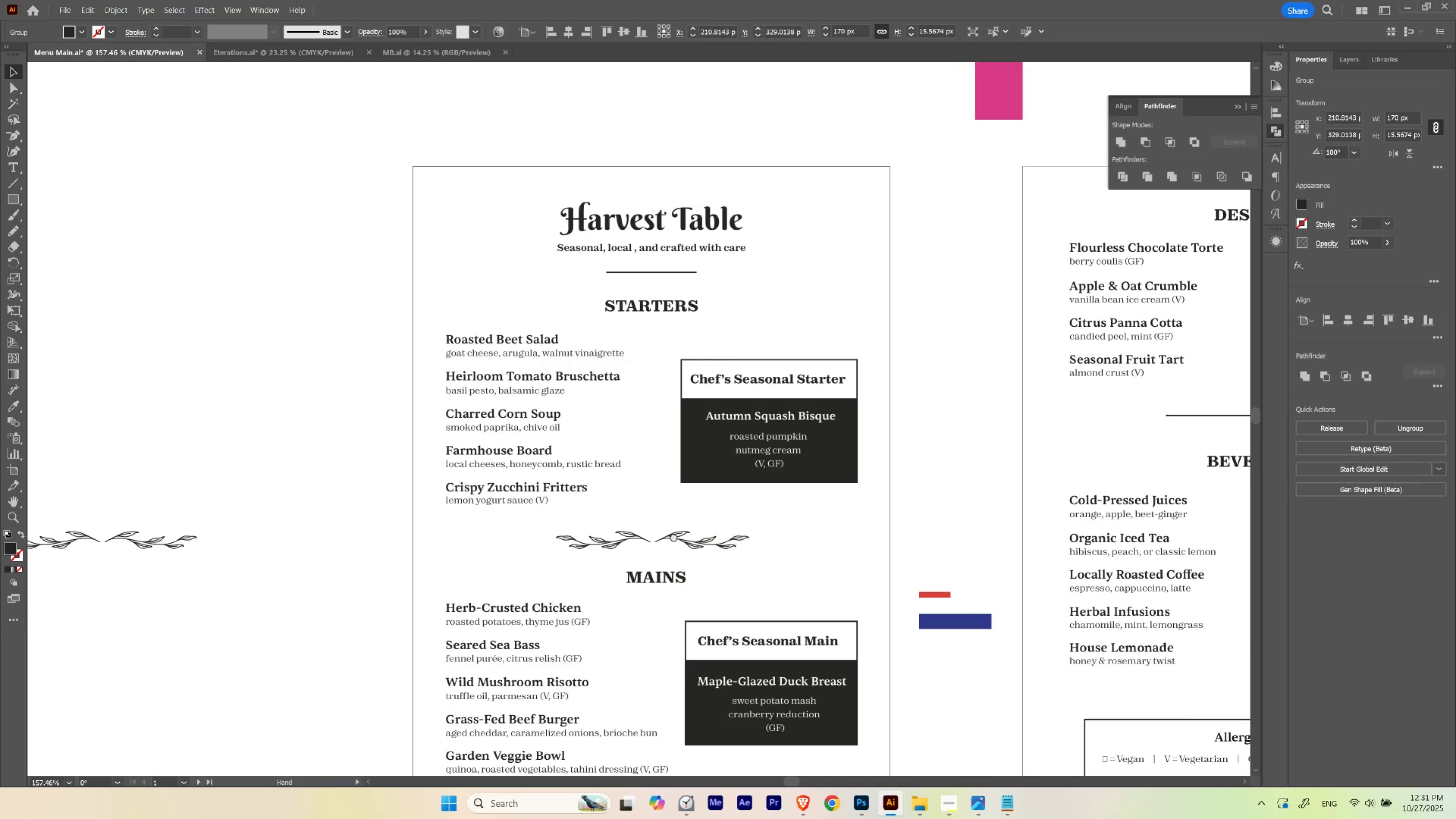 
hold_key(key=Space, duration=1.13)
 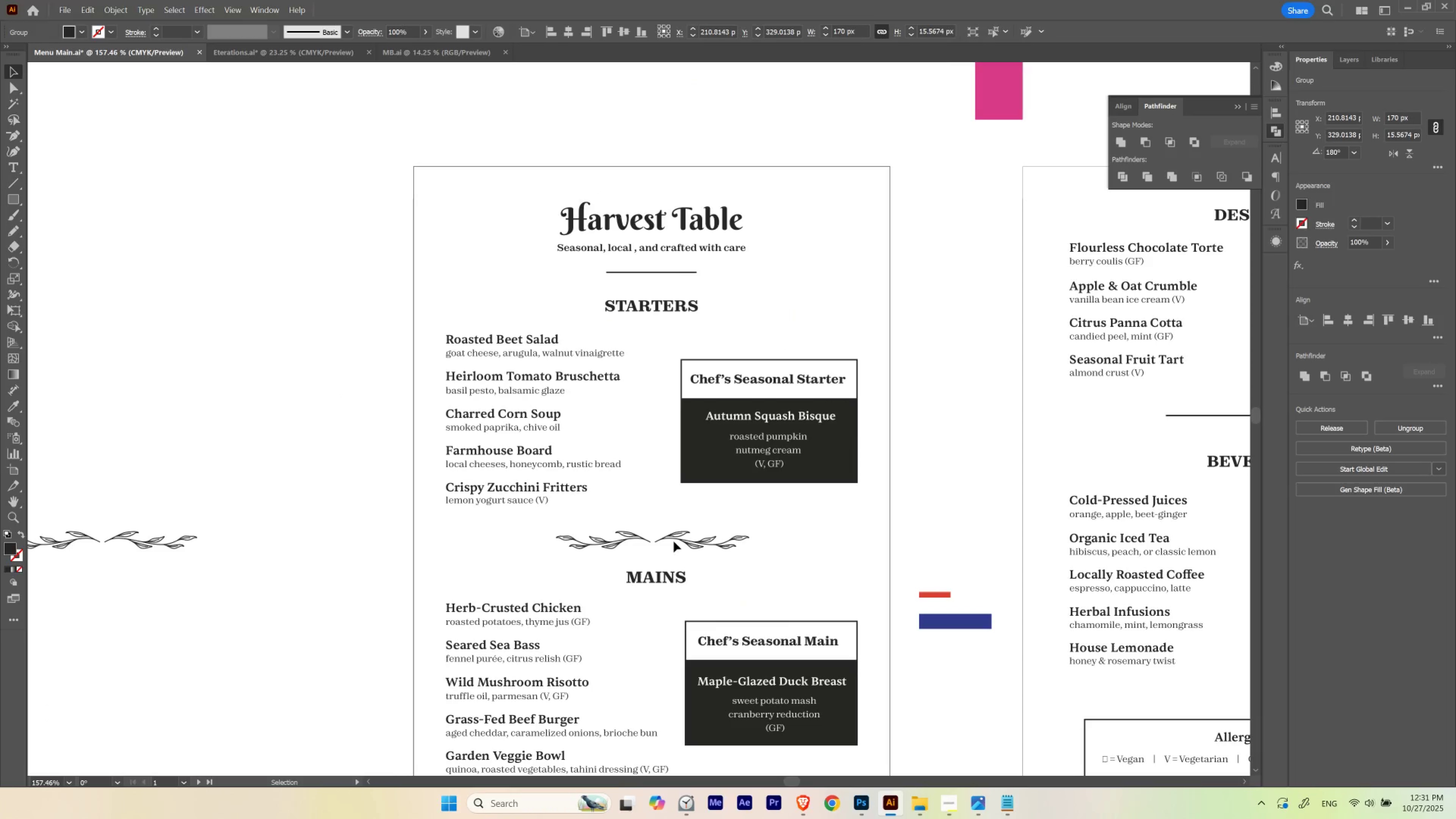 
hold_key(key=AltLeft, duration=1.5)
 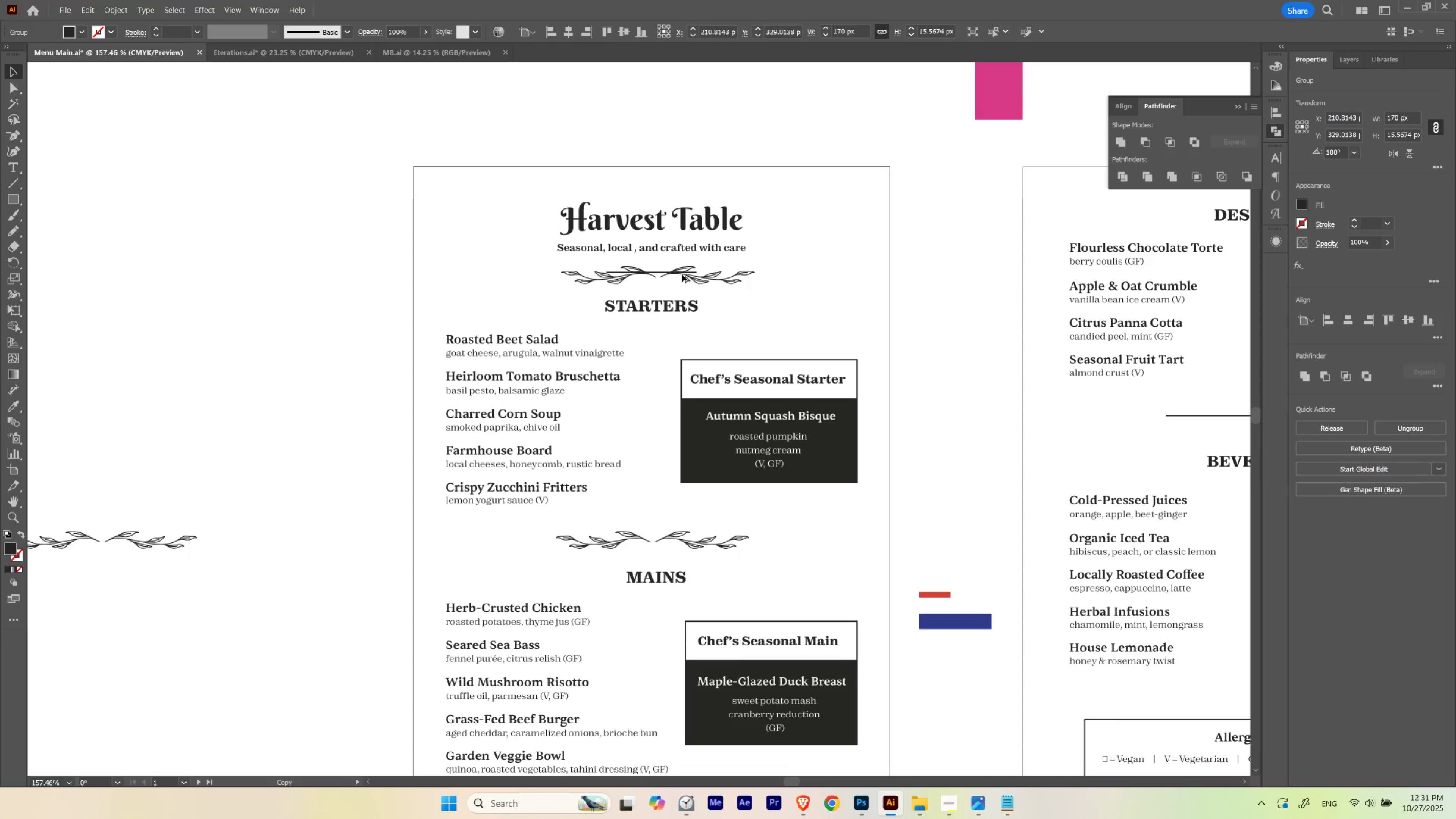 
hold_key(key=AltLeft, duration=0.67)
 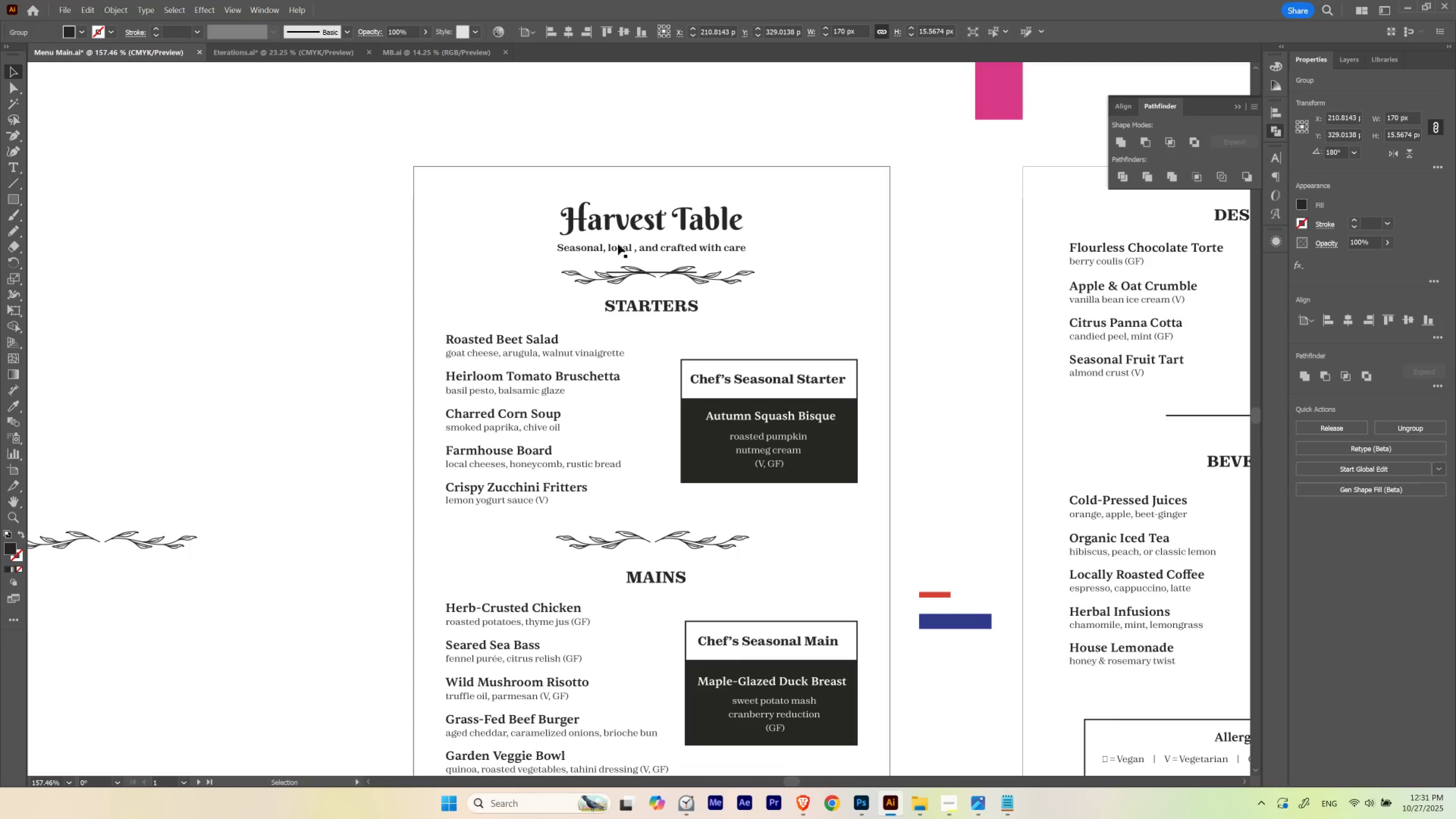 
hold_key(key=Space, duration=0.89)
 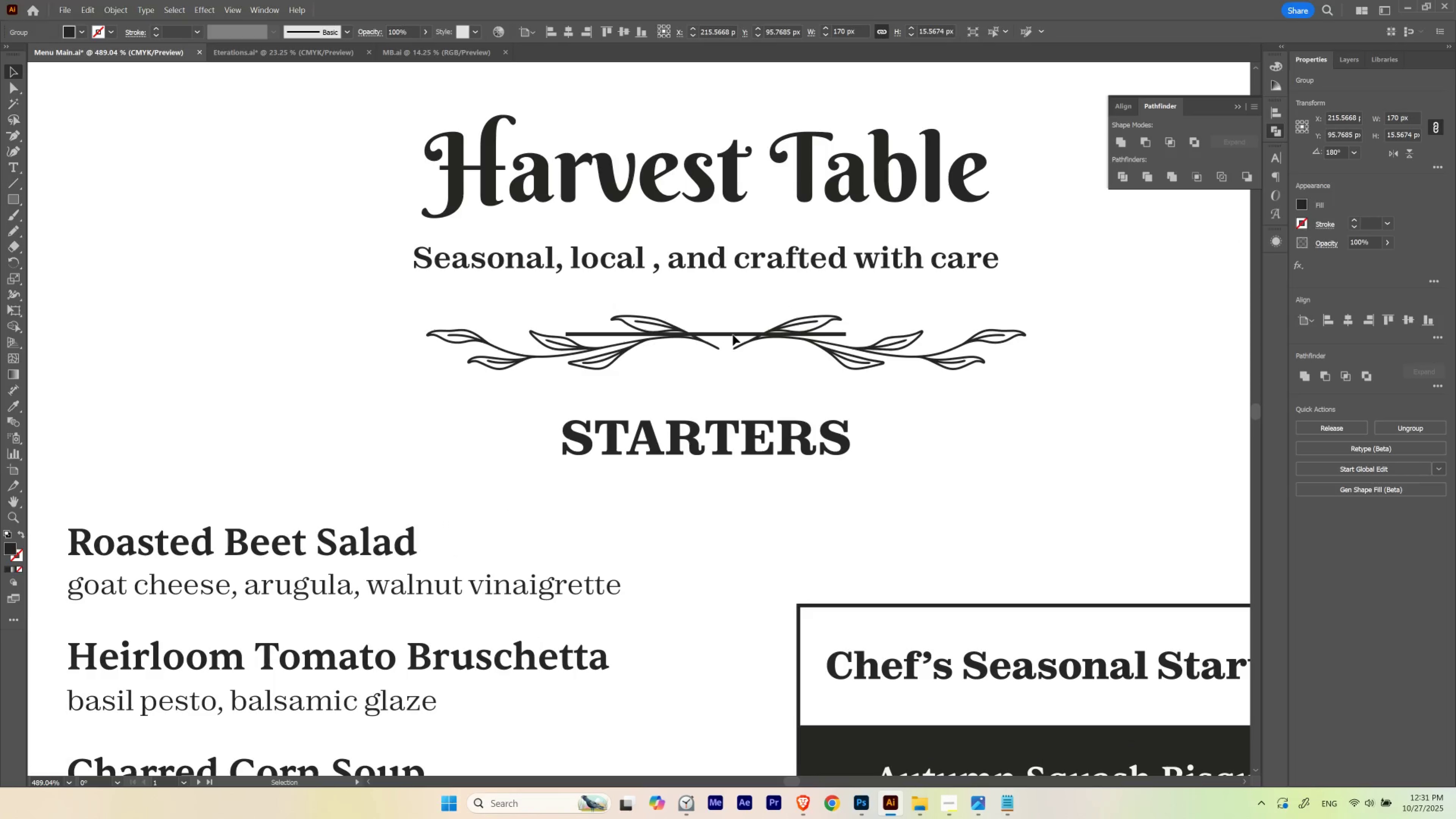 
hold_key(key=ControlLeft, duration=0.75)
 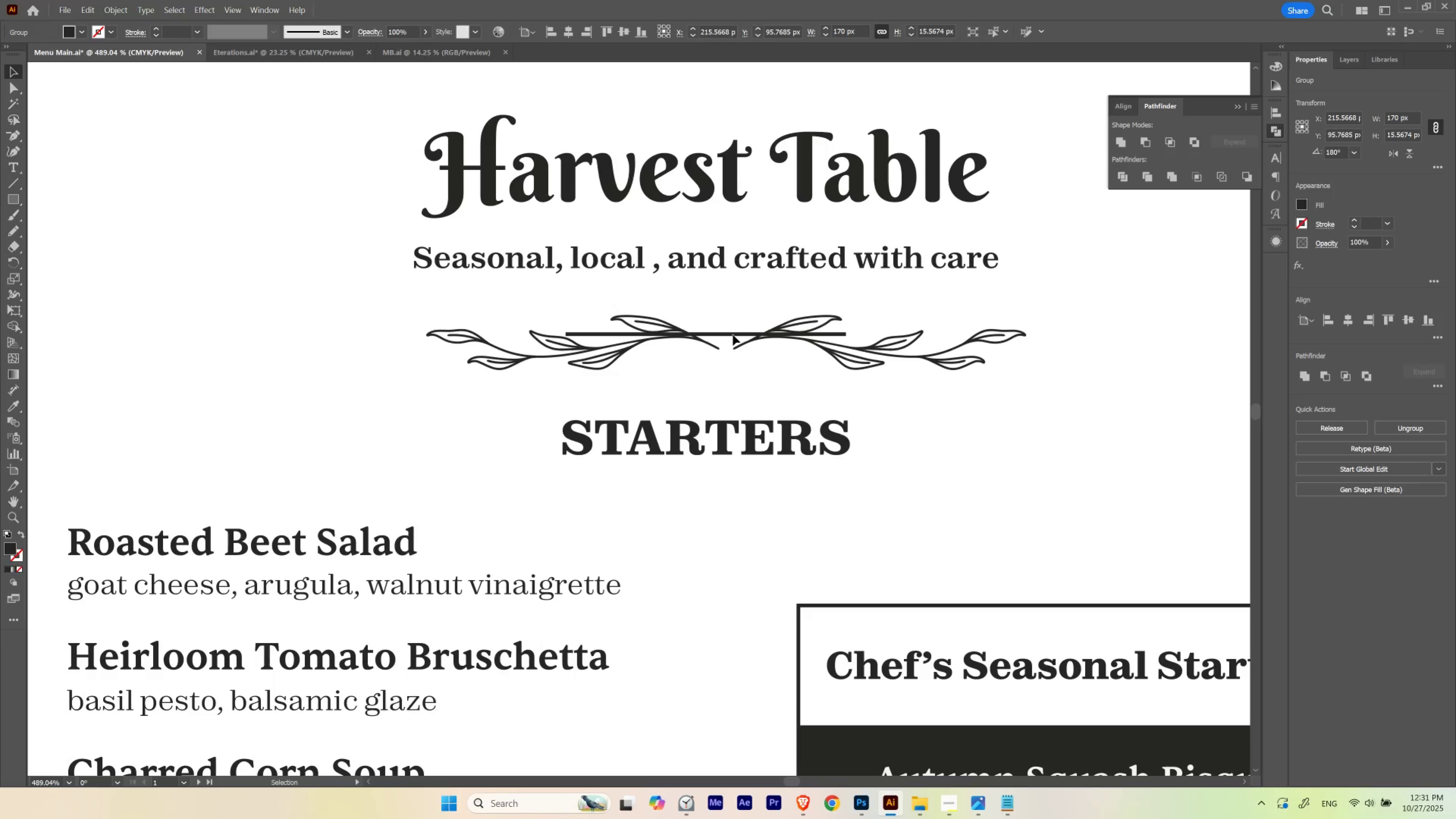 
left_click([733, 335])
 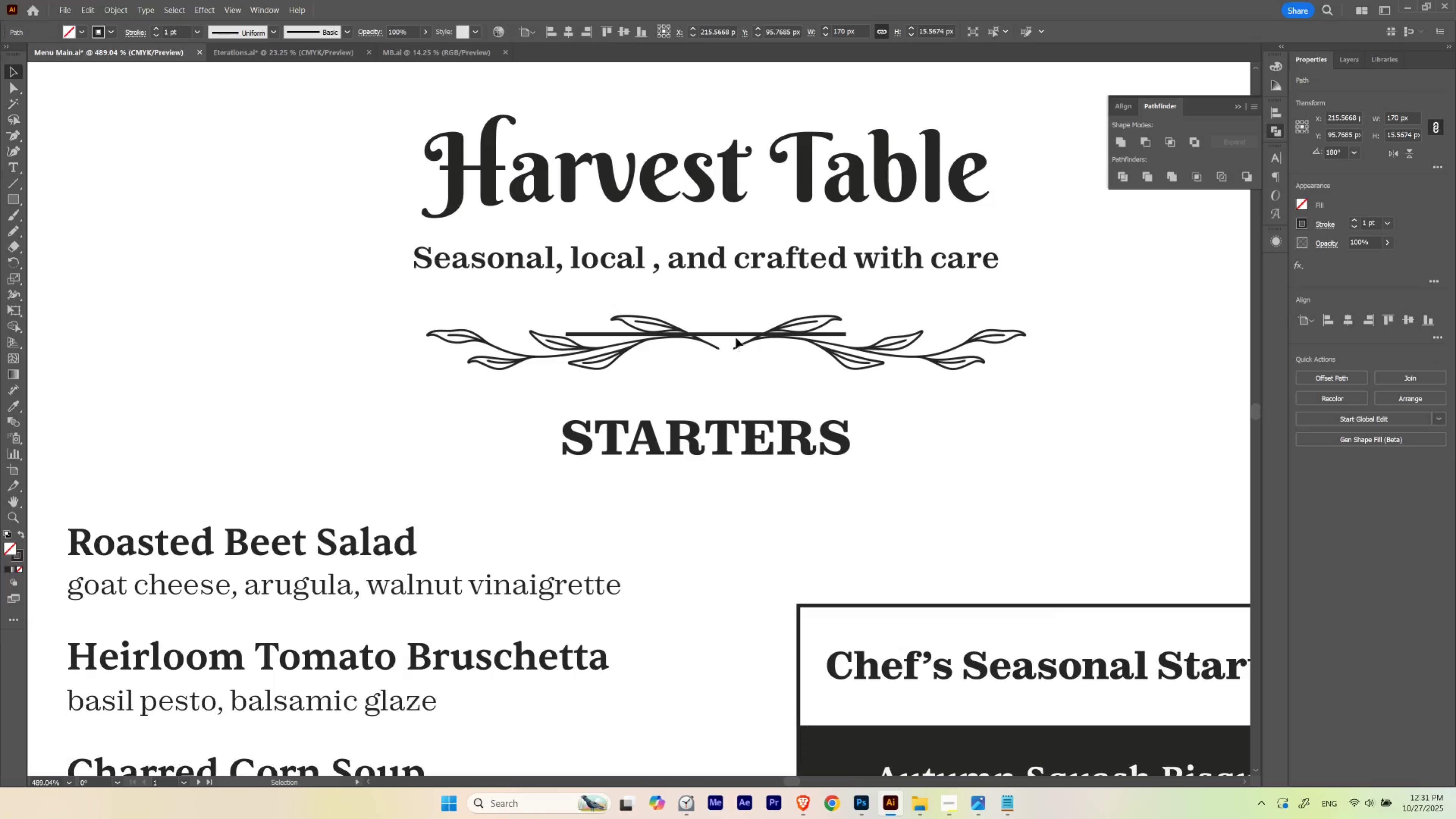 
key(Control+ControlLeft)
 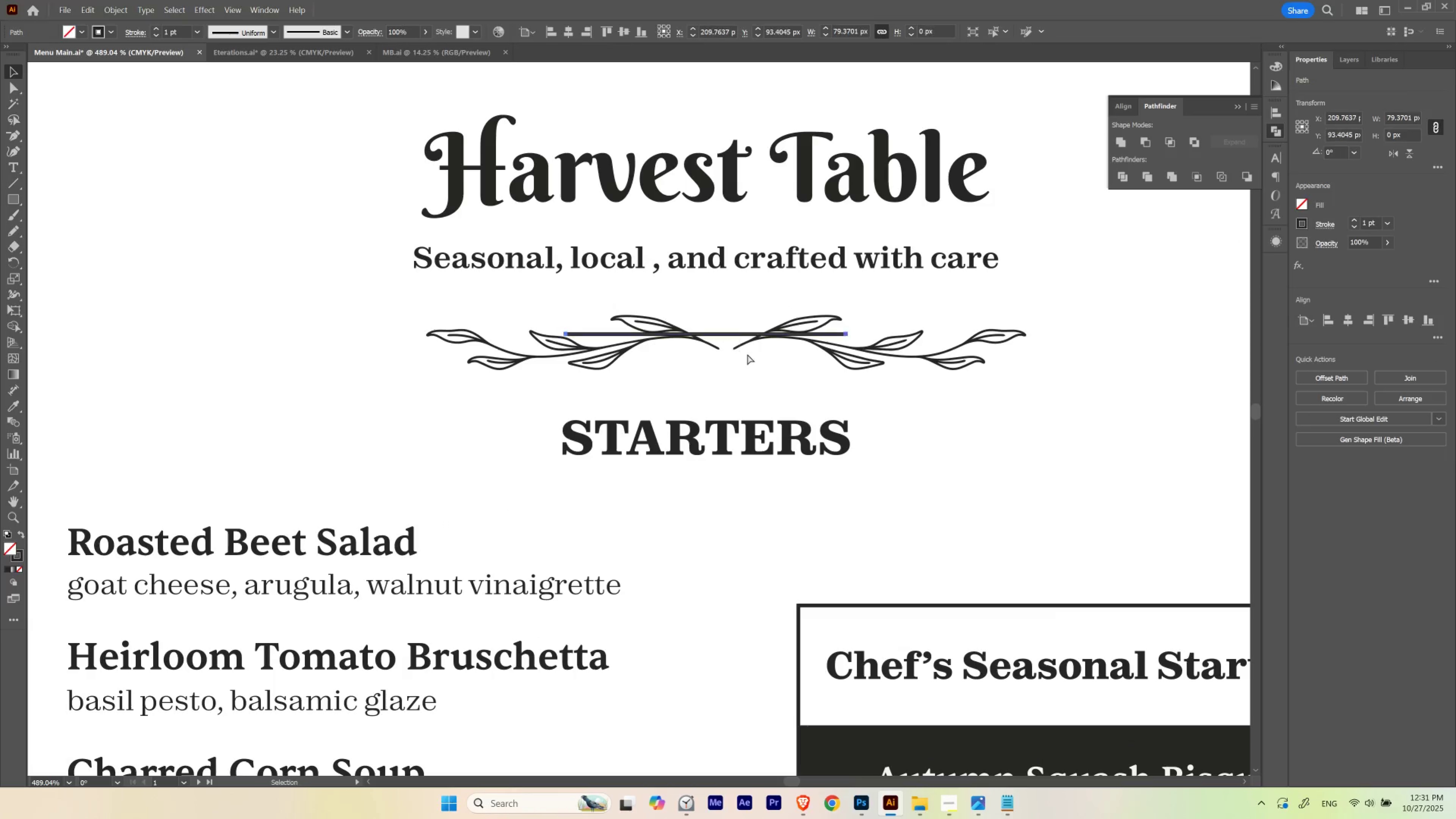 
key(Control+H)
 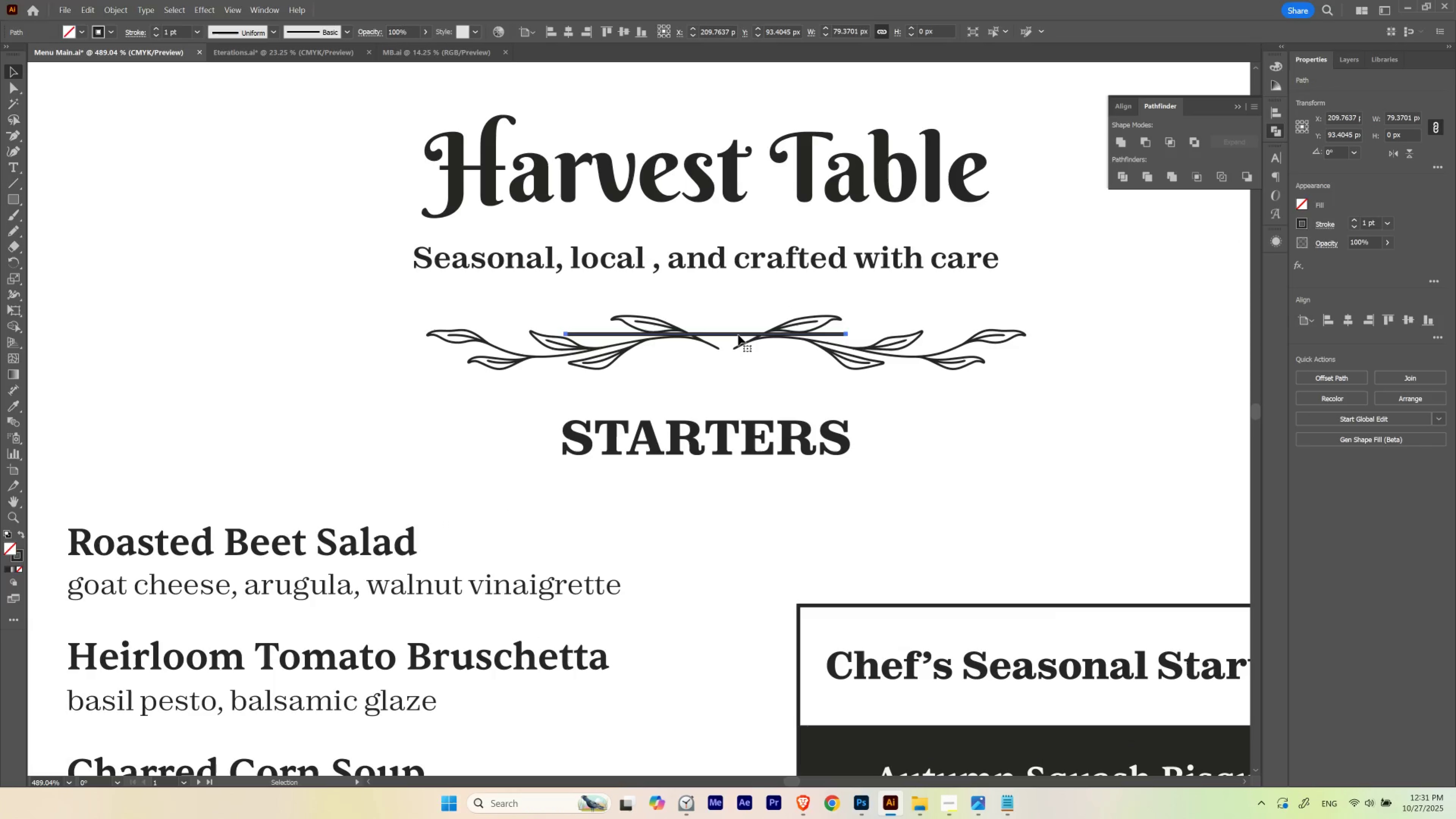 
hold_key(key=Space, duration=1.06)
 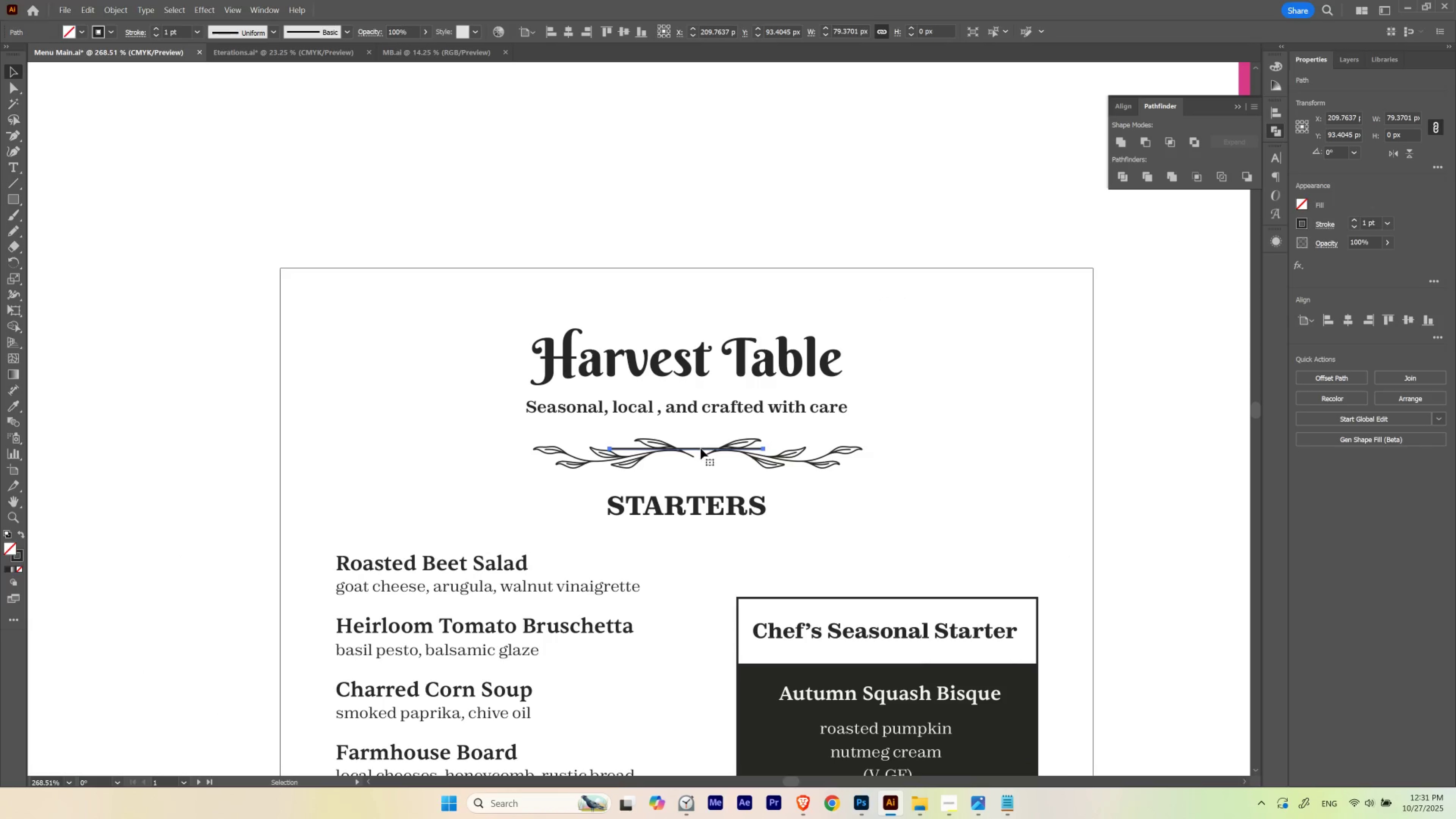 
hold_key(key=ControlLeft, duration=0.33)
 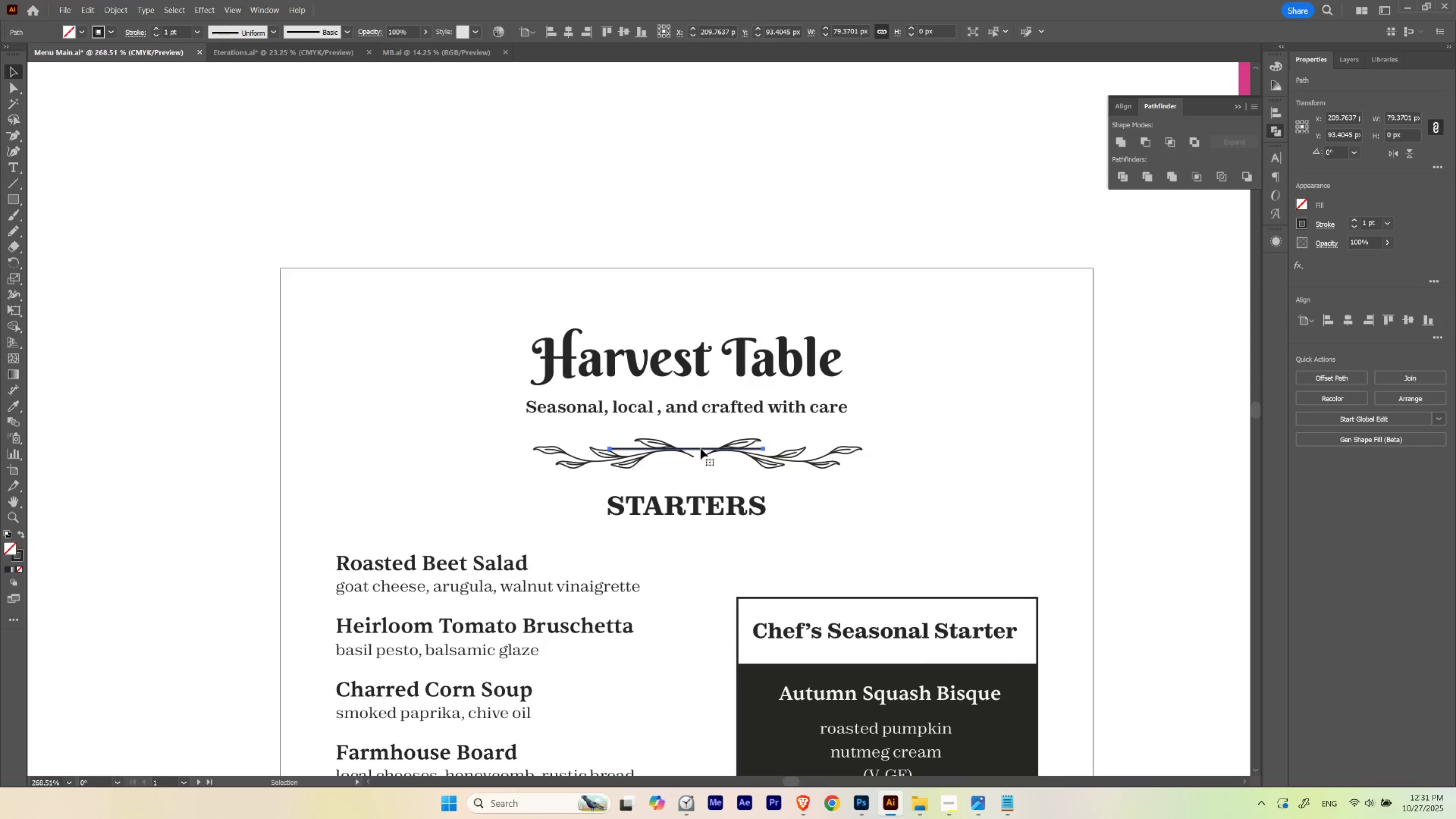 
hold_key(key=ShiftLeft, duration=0.67)
 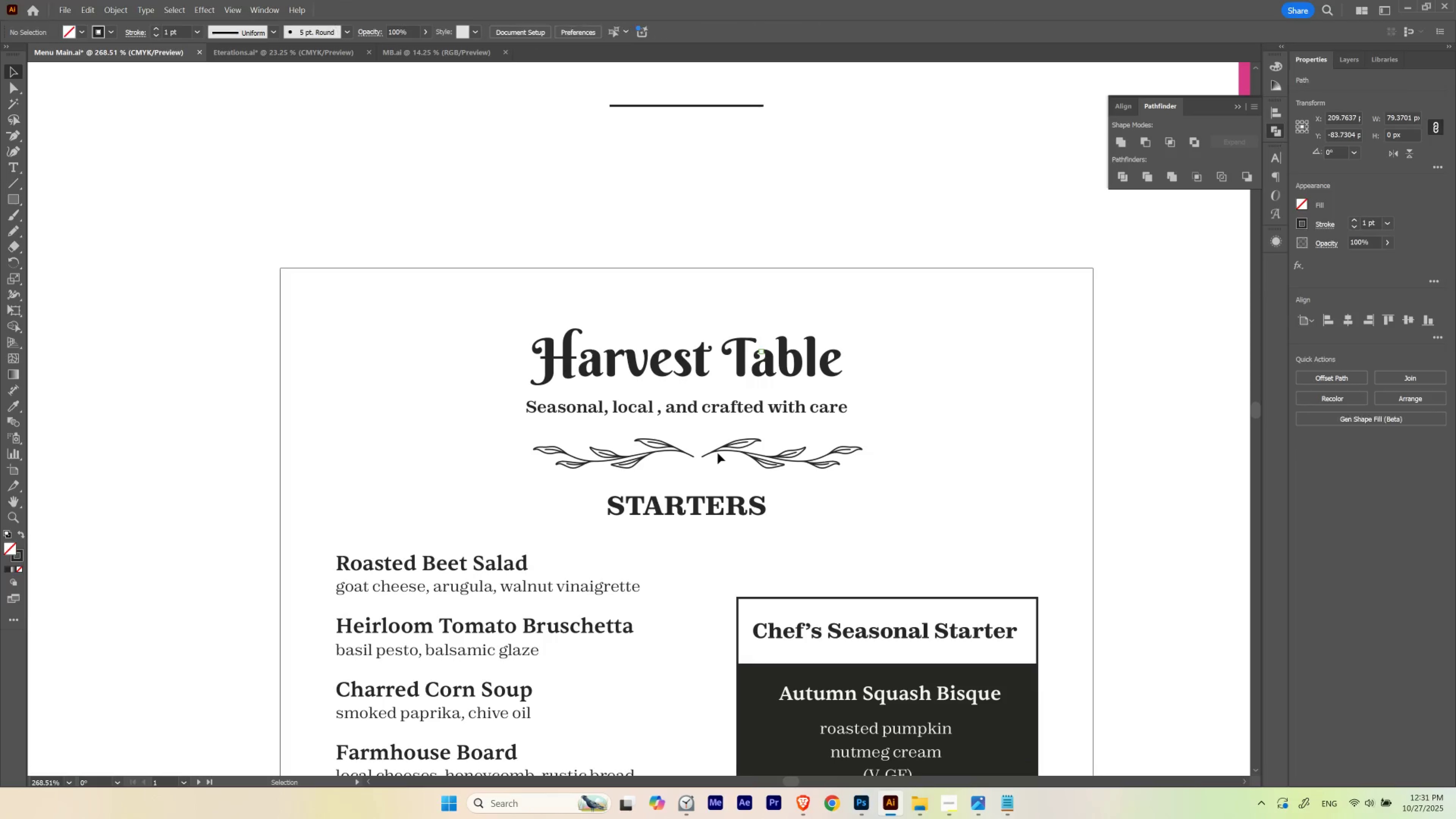 
double_click([721, 447])
 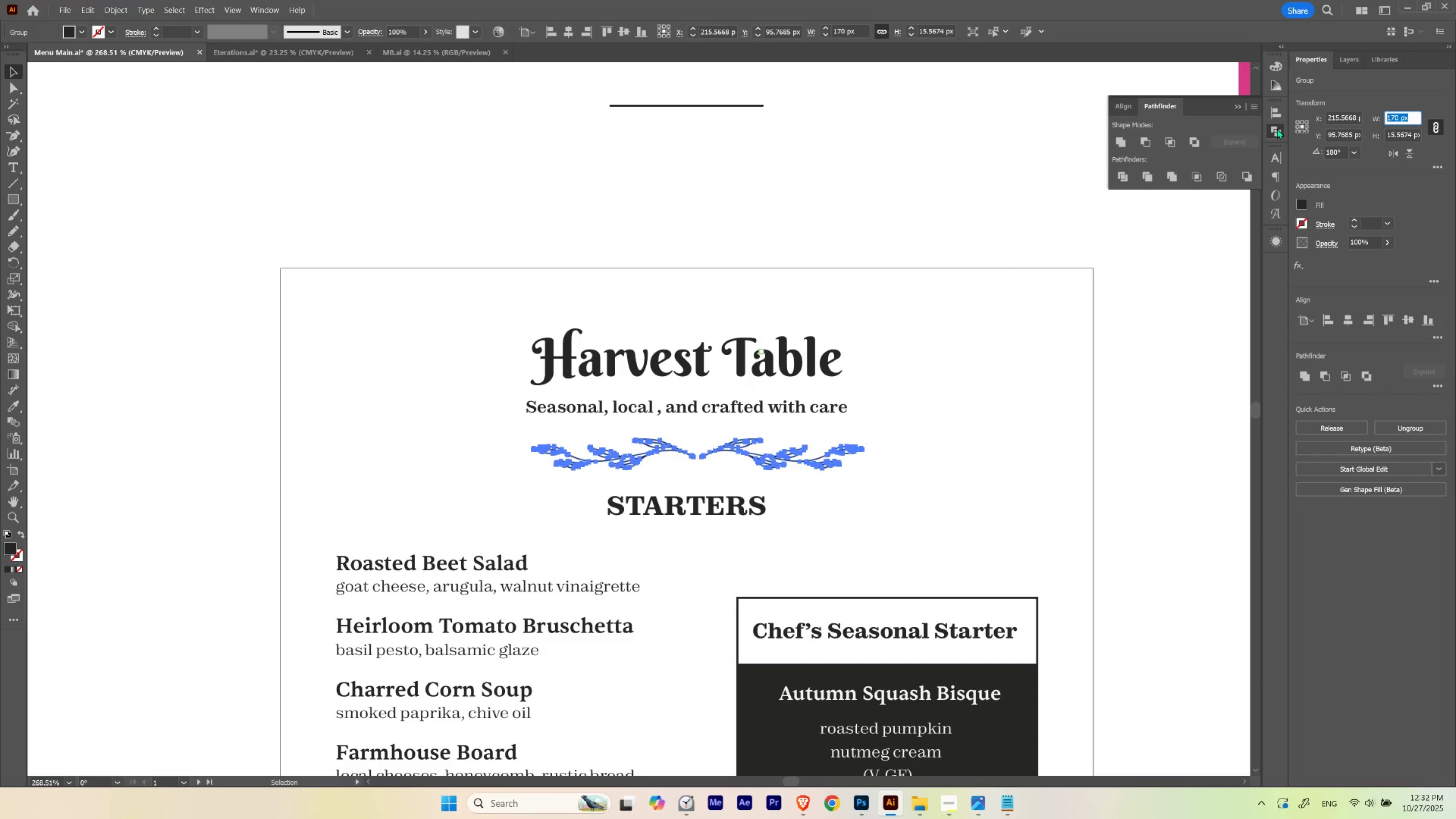 
key(Numpad8)
 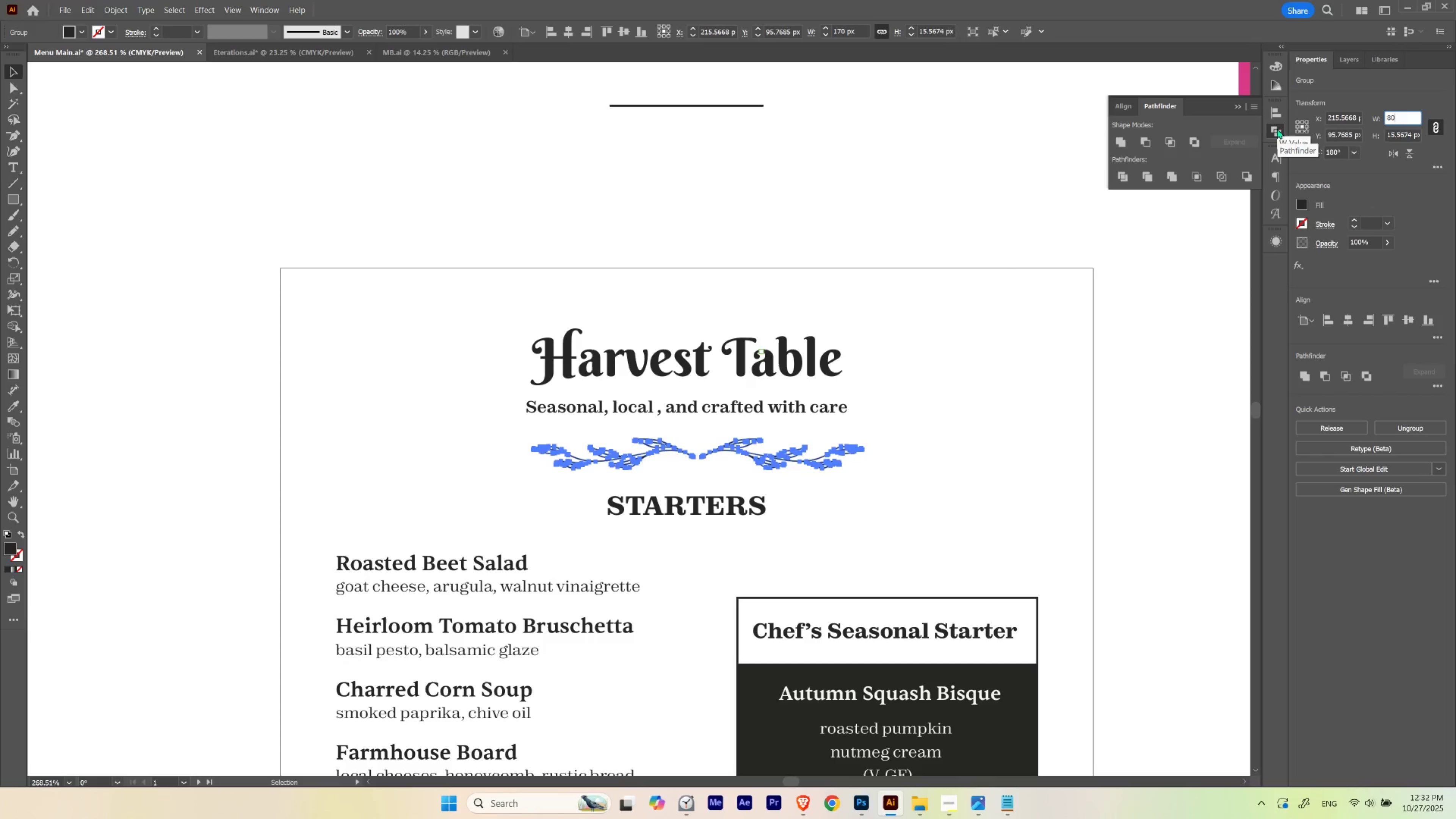 
key(Numpad0)
 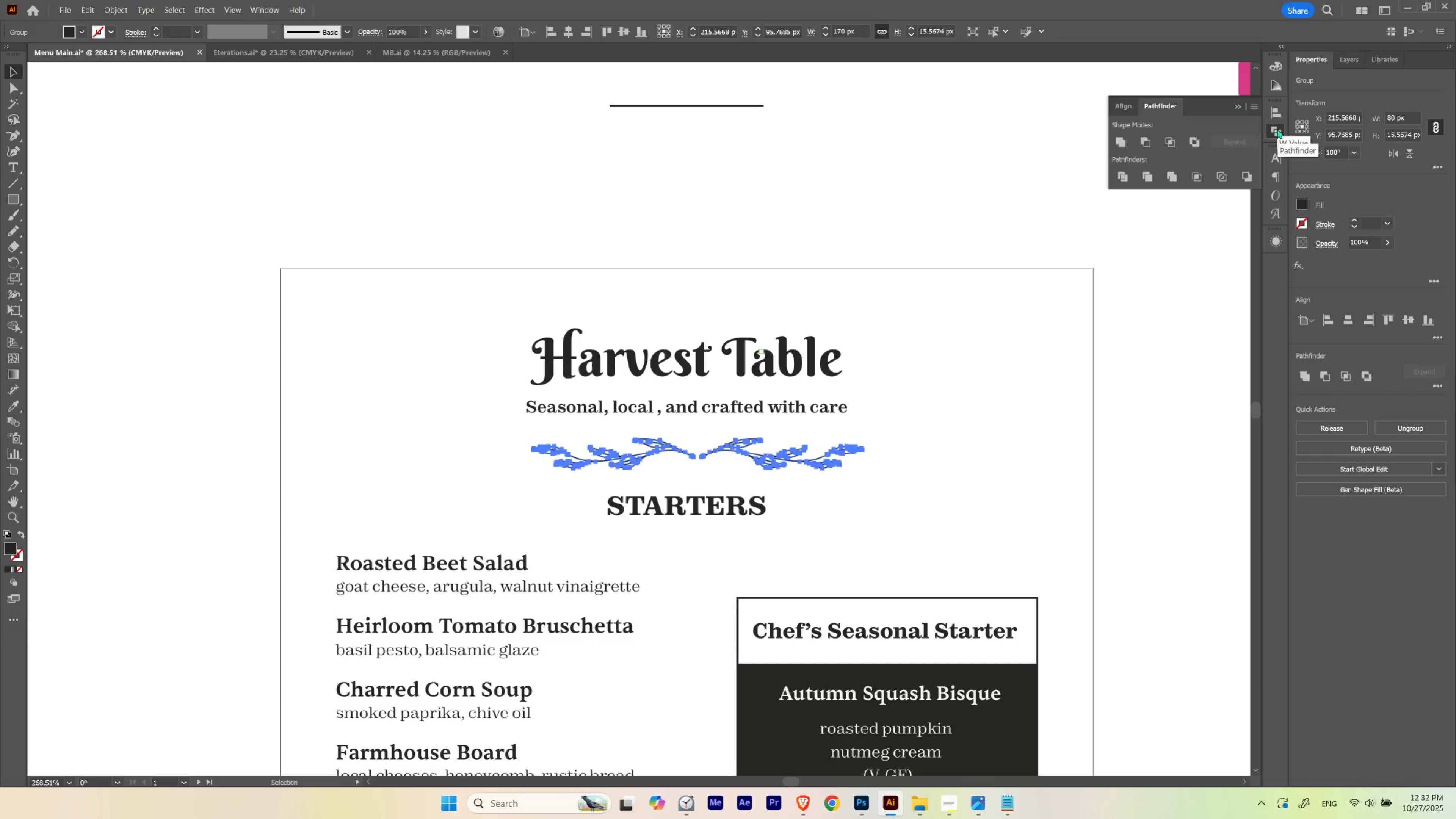 
key(NumpadEnter)
 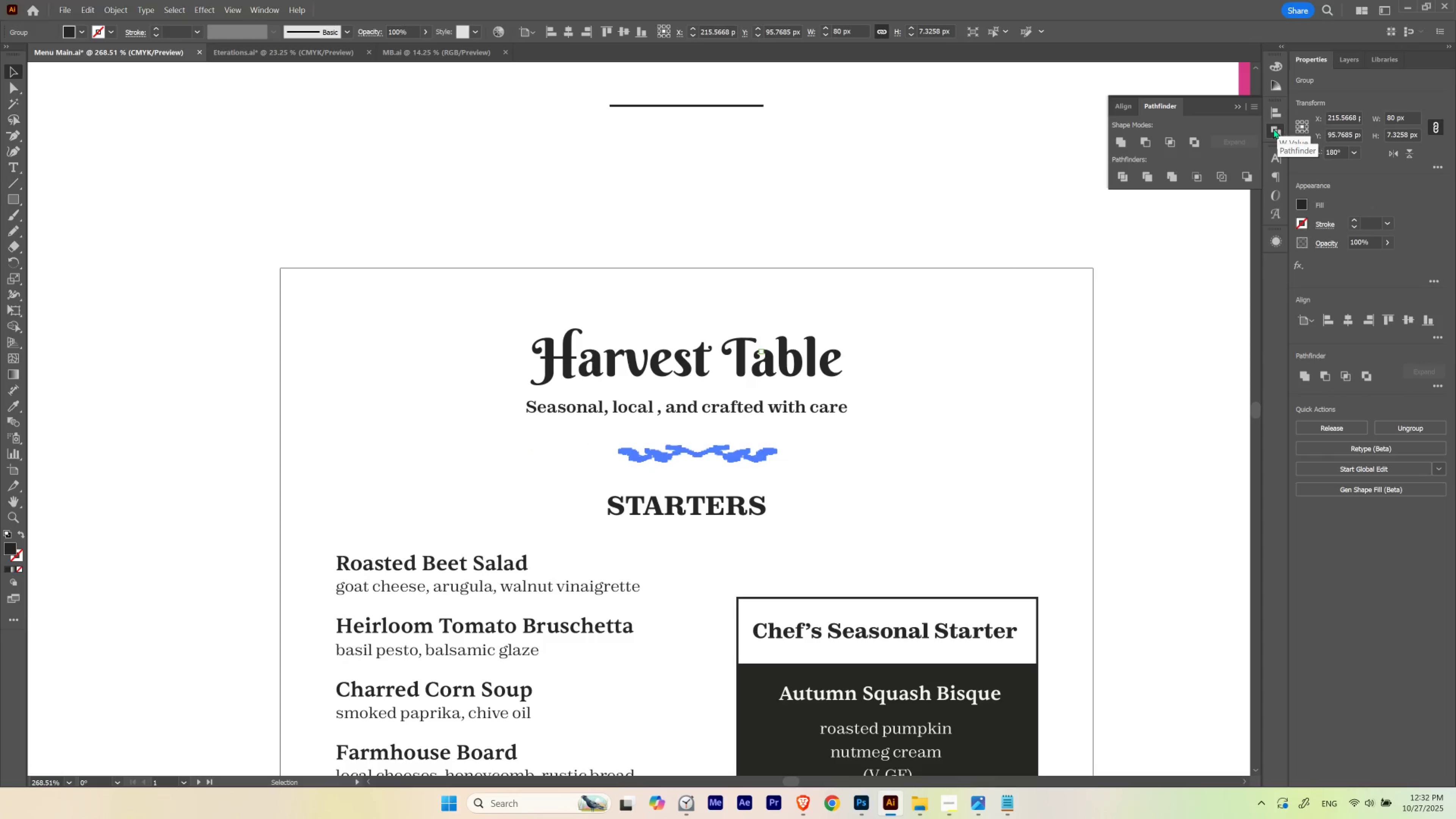 
key(V)
 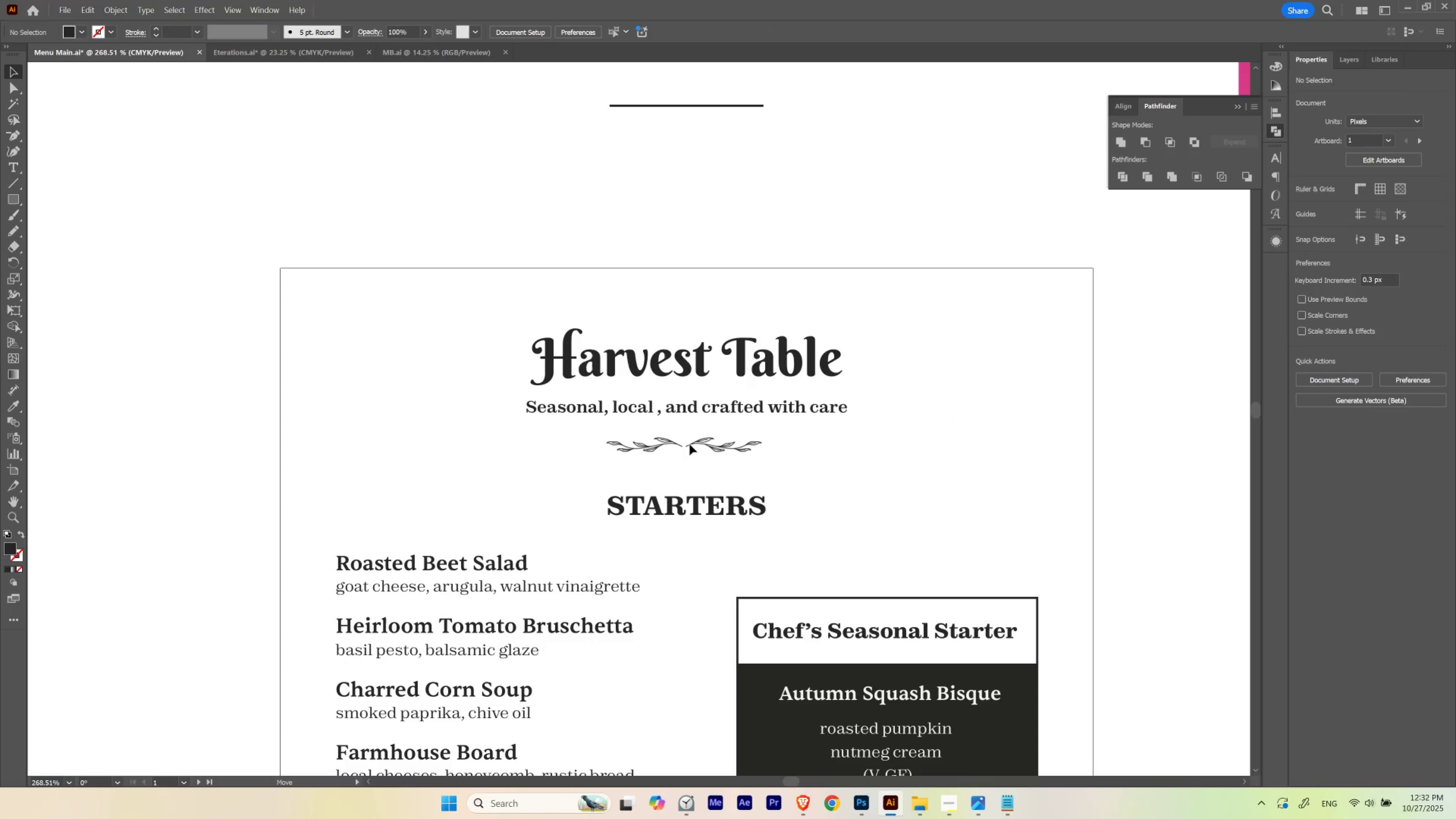 
wait(7.01)
 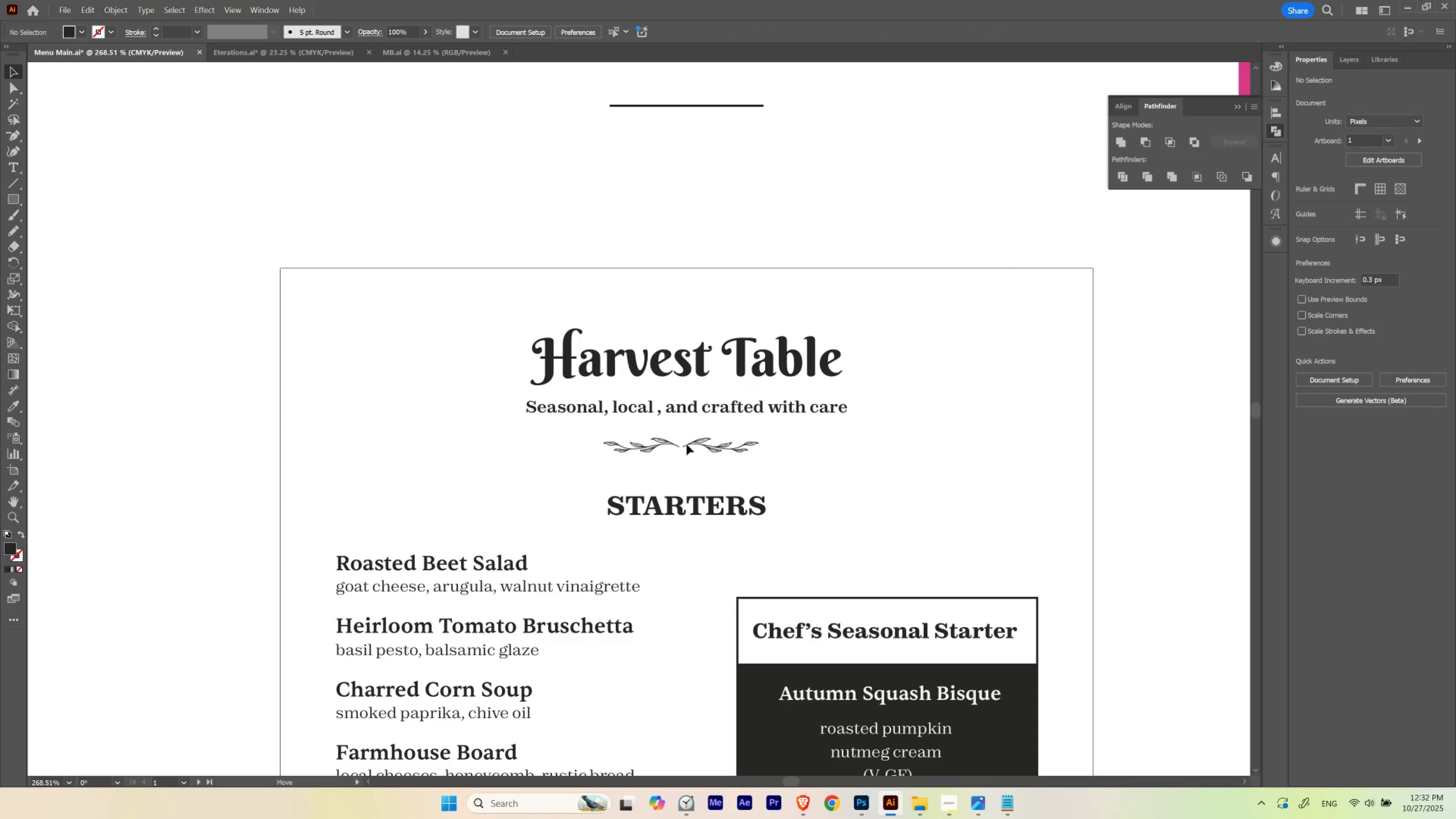 
hold_key(key=ControlLeft, duration=0.69)
 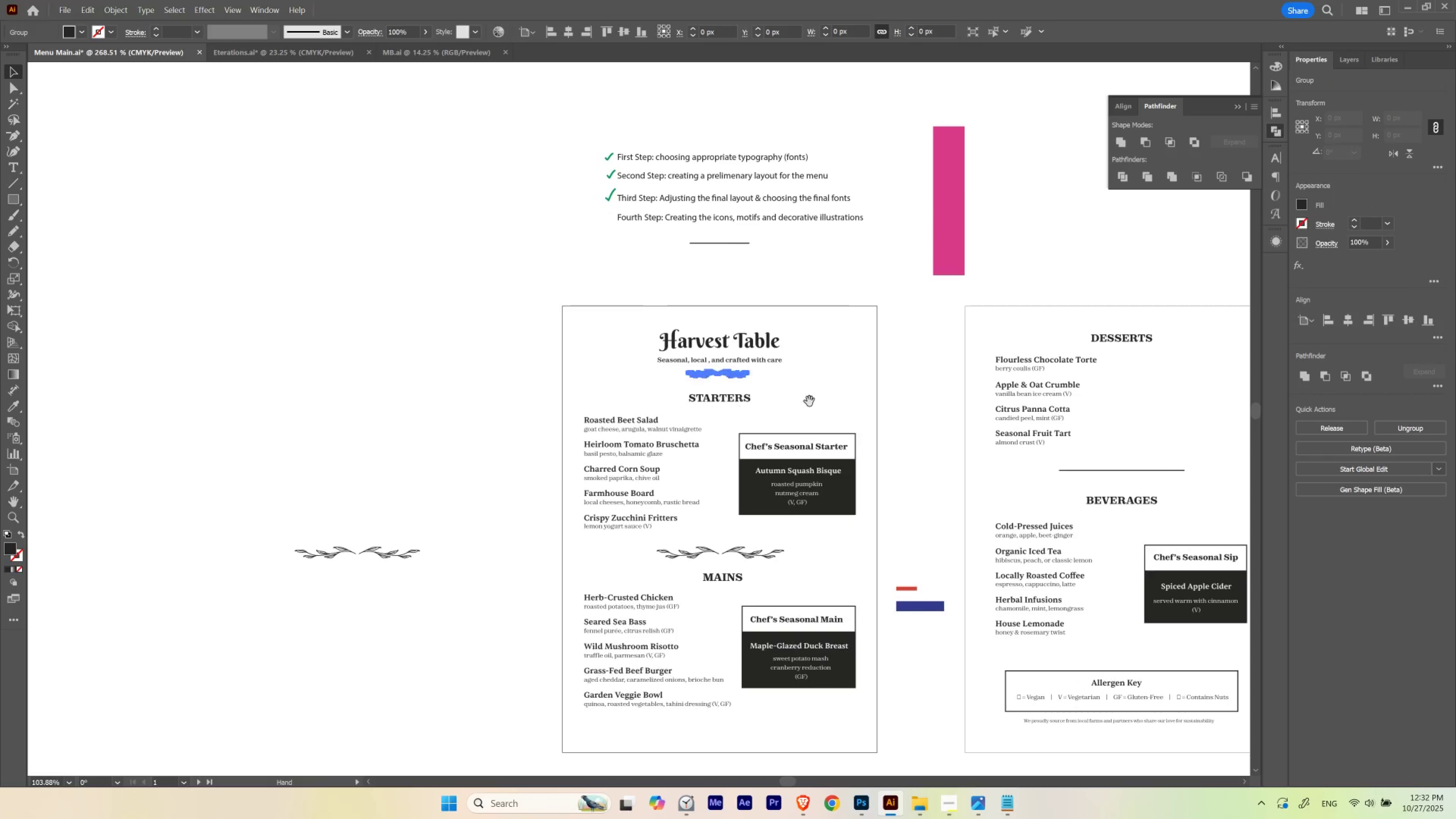 
hold_key(key=Space, duration=1.27)
 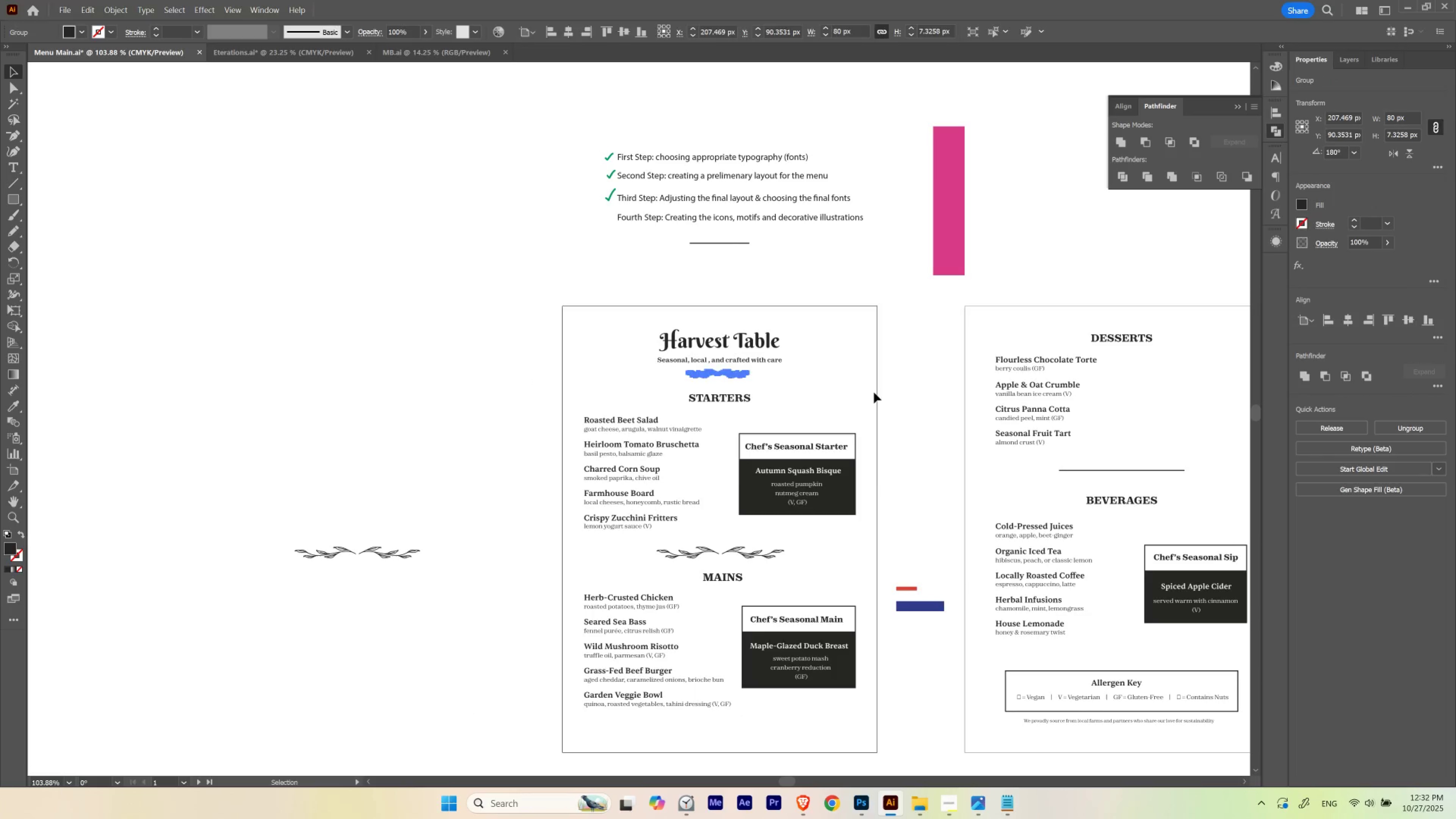 
double_click([874, 392])
 